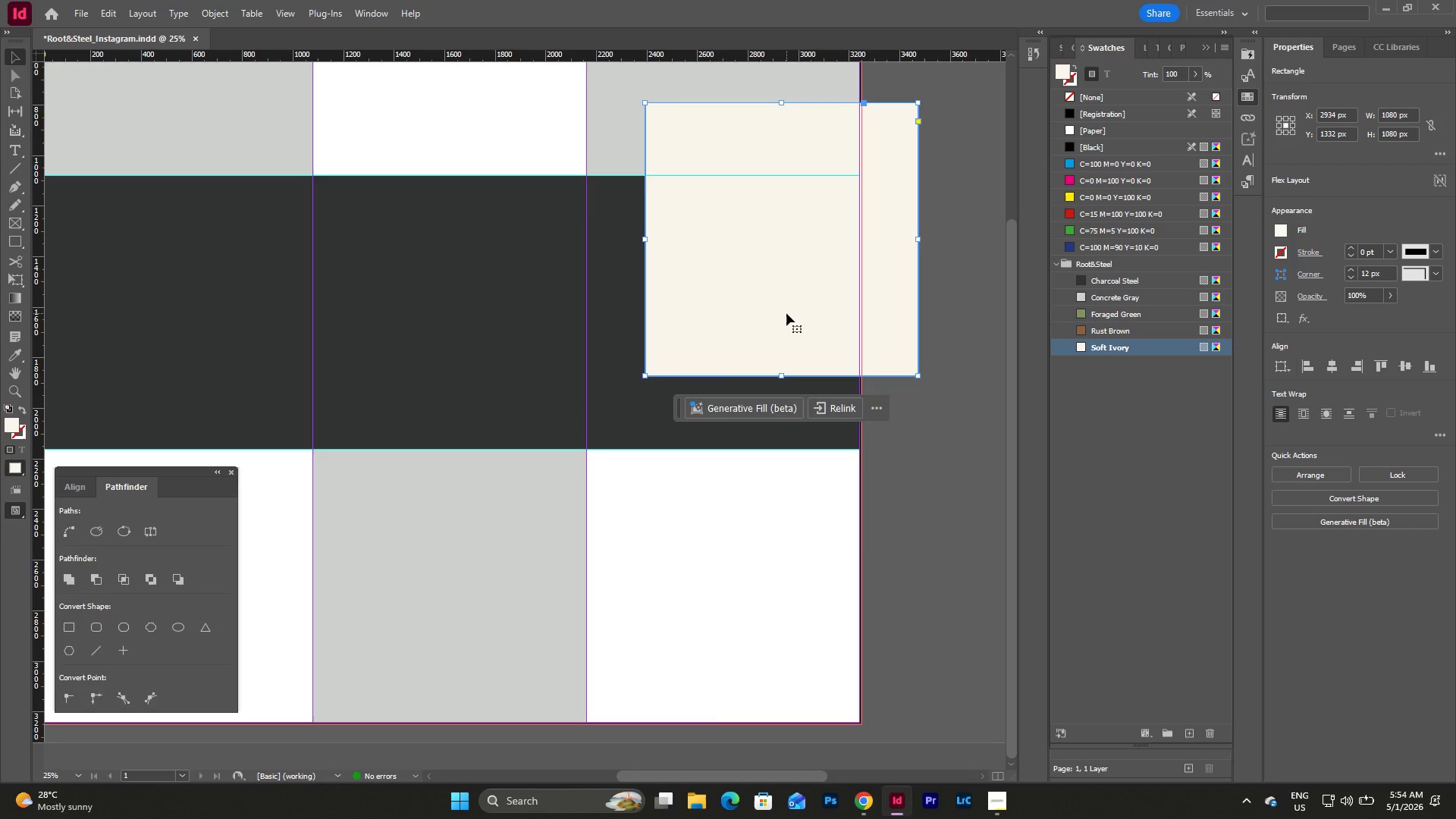 
key(Backspace)
 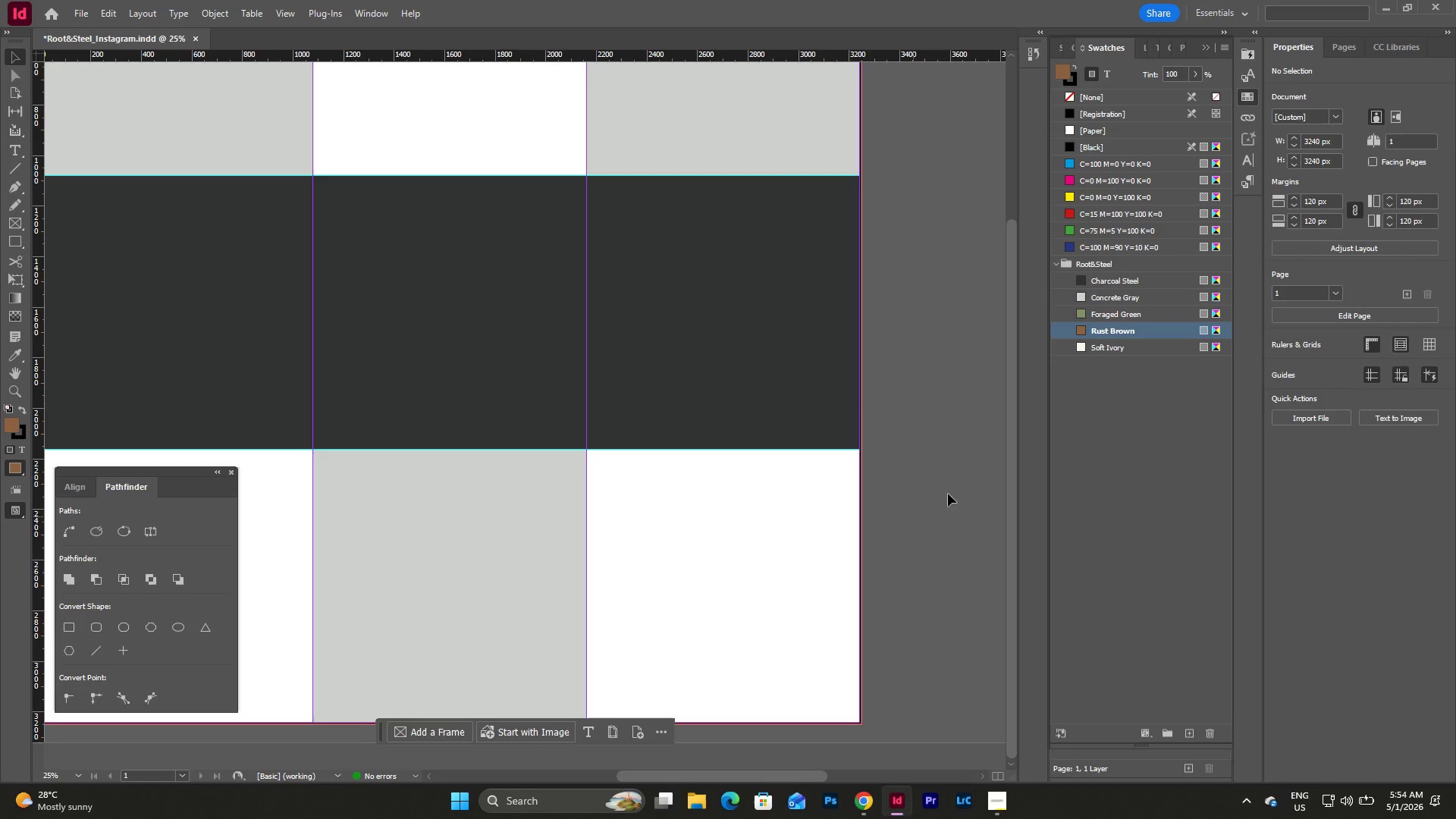 
left_click([1214, 400])
 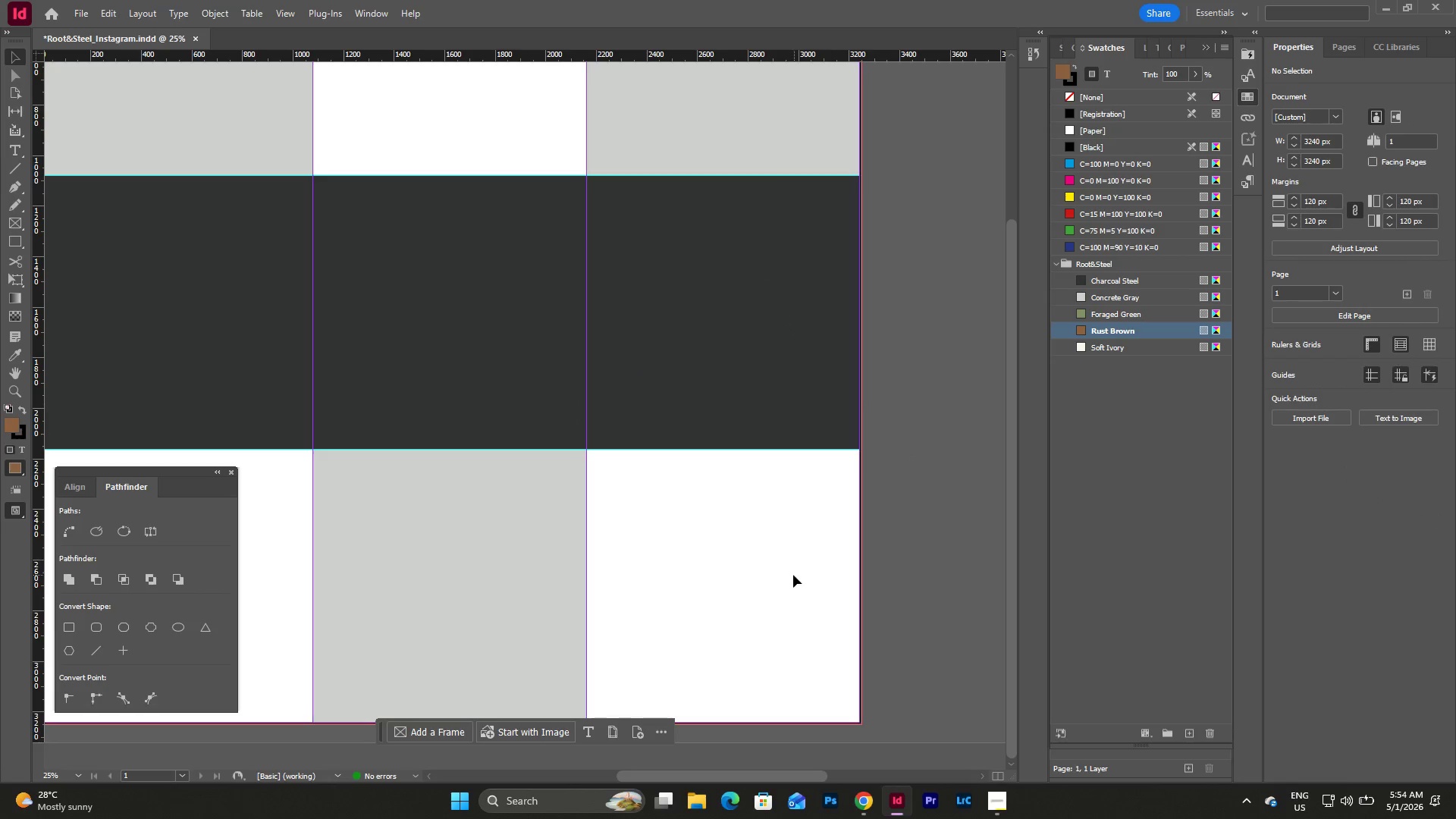 
scroll: coordinate [787, 577], scroll_direction: up, amount: 9.0
 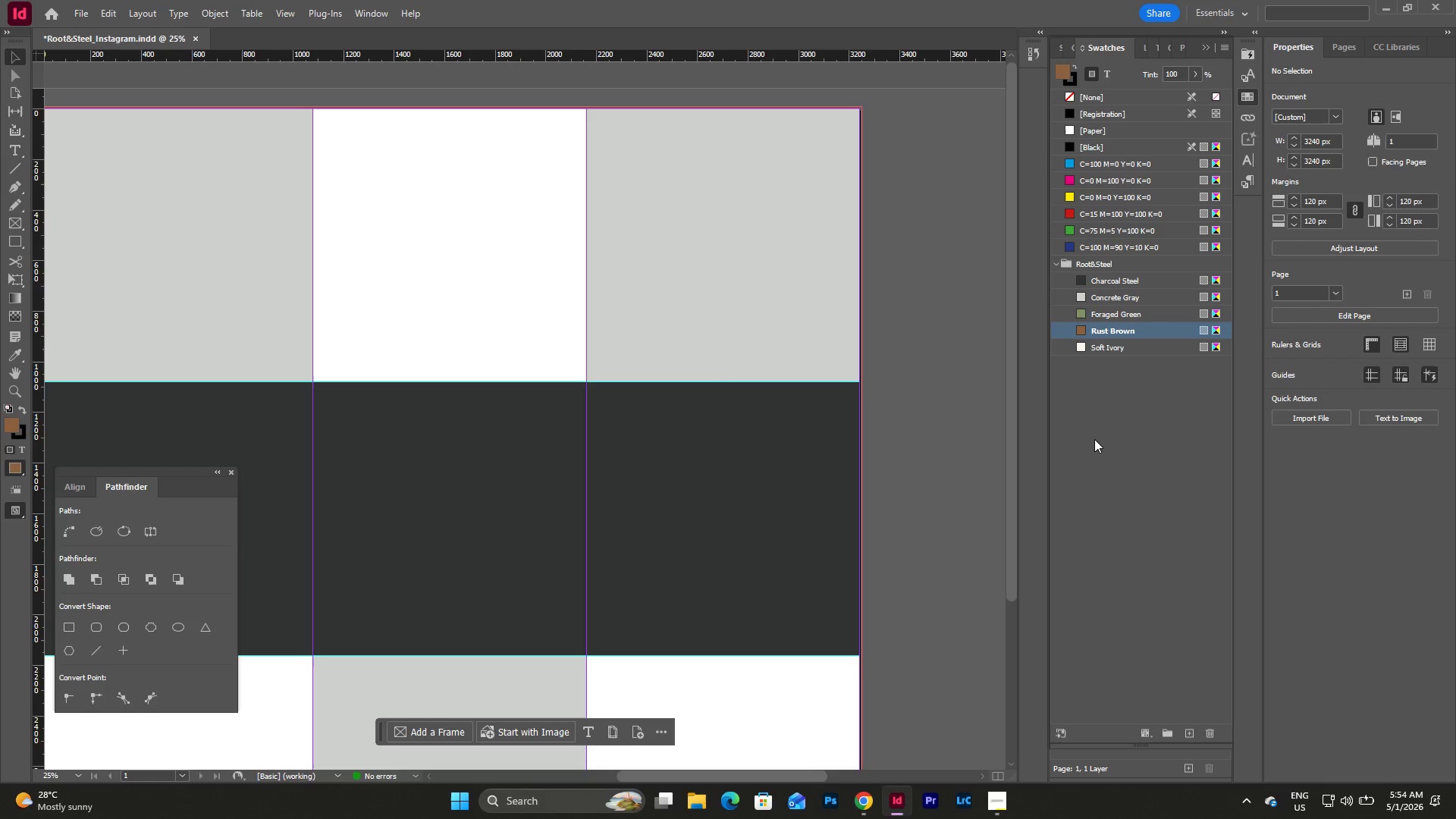 
left_click([1119, 419])
 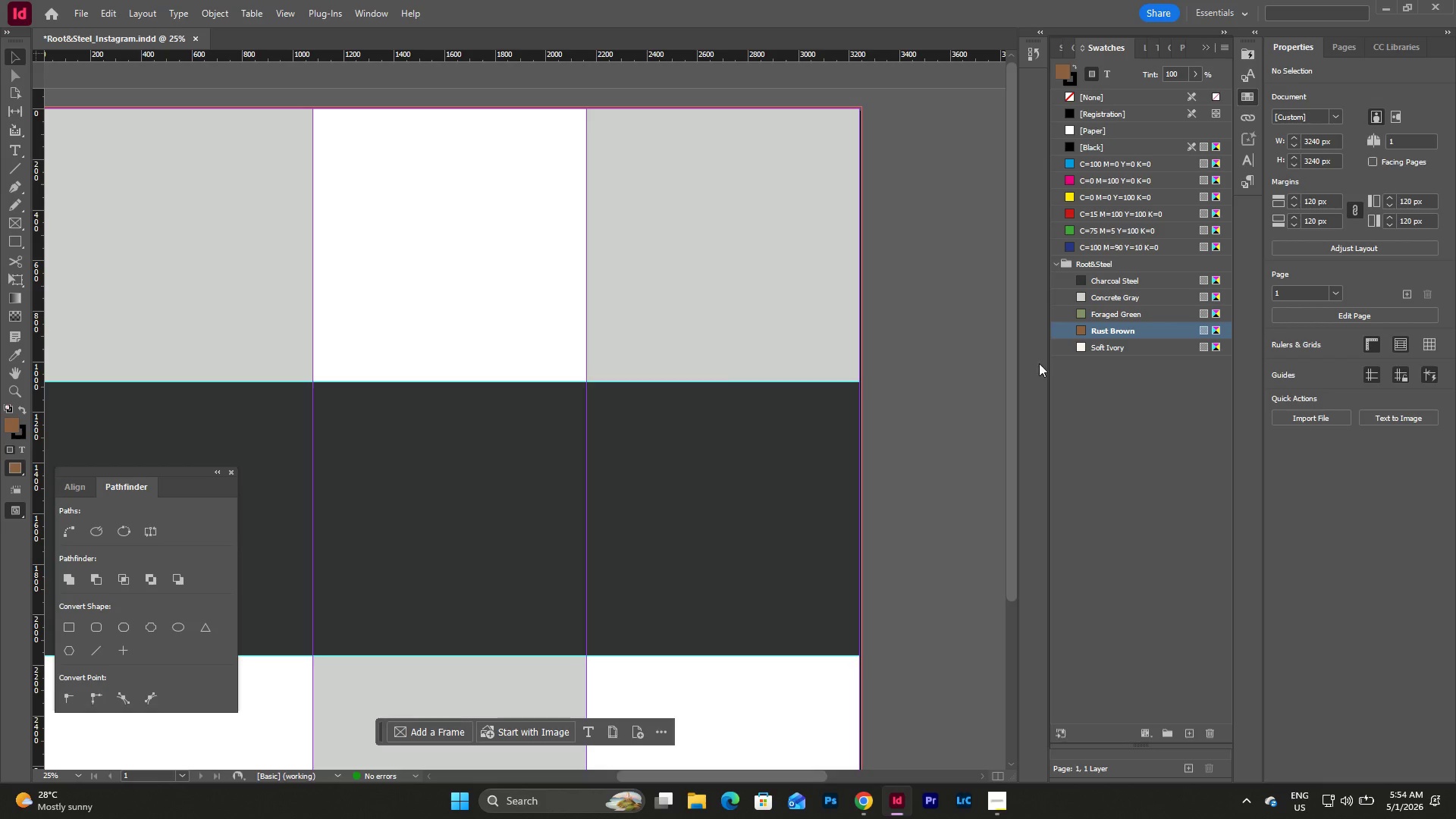 
left_click([703, 244])
 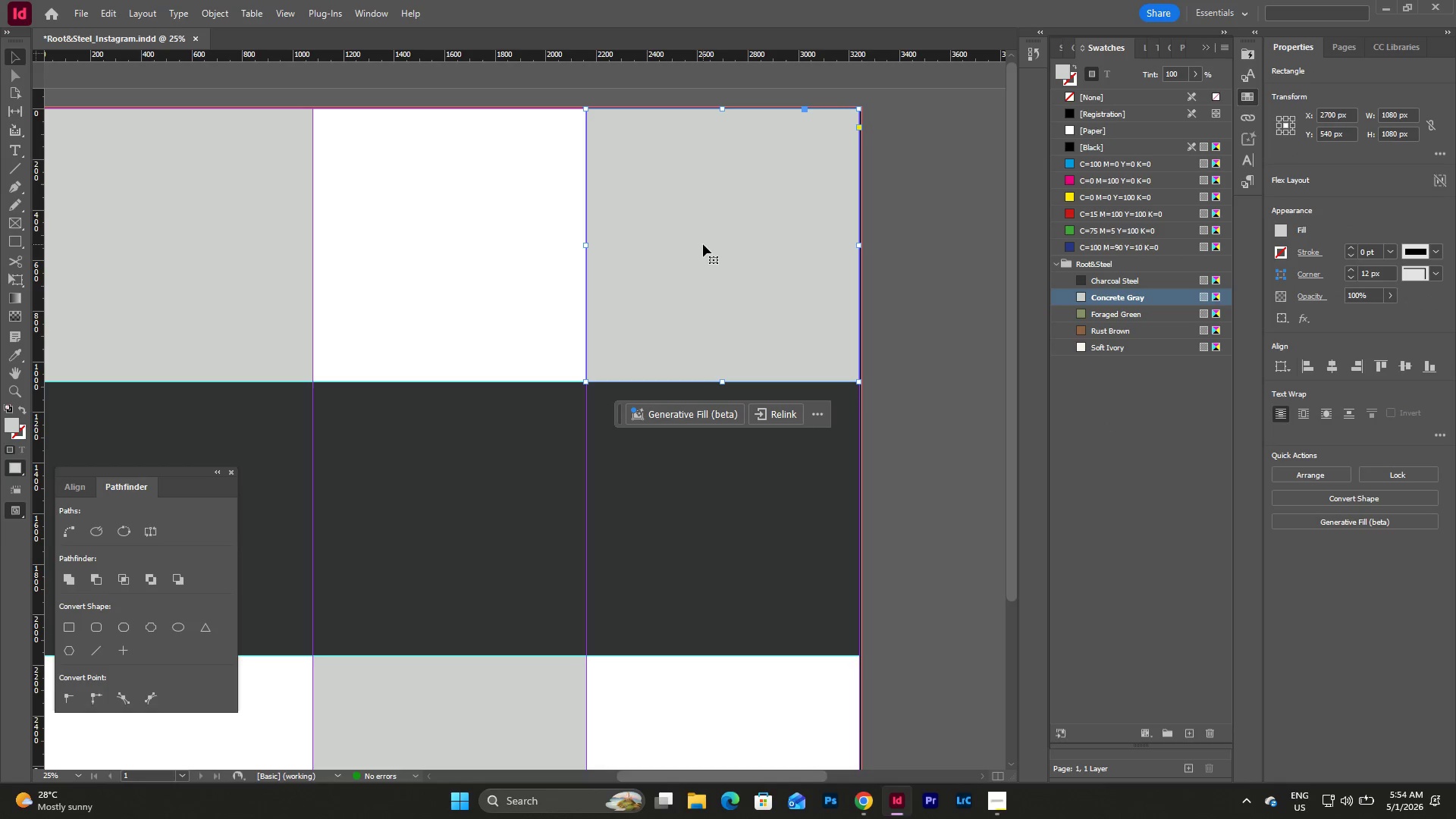 
key(Control+C)
 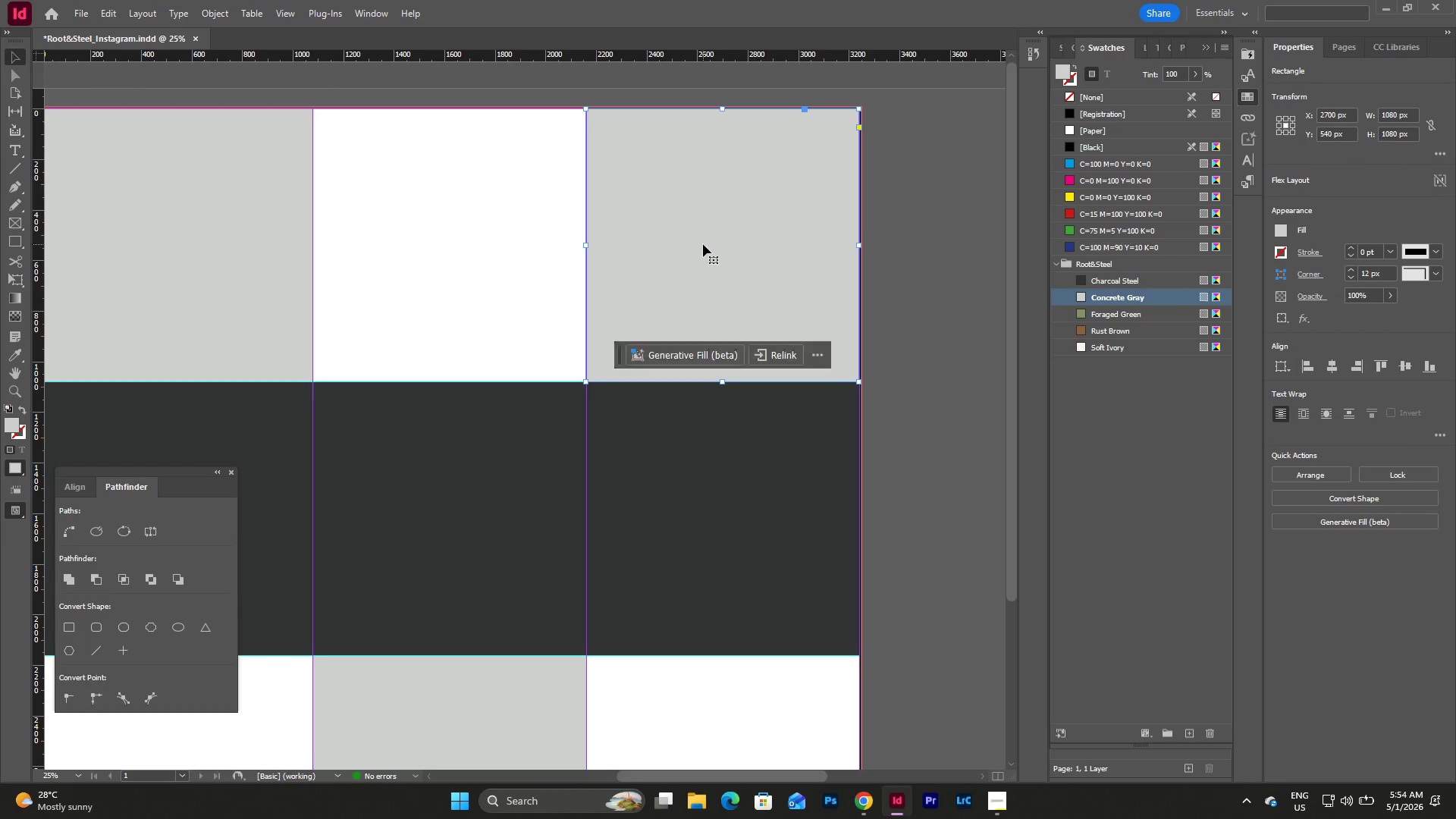 
scroll: coordinate [703, 244], scroll_direction: down, amount: 7.0
 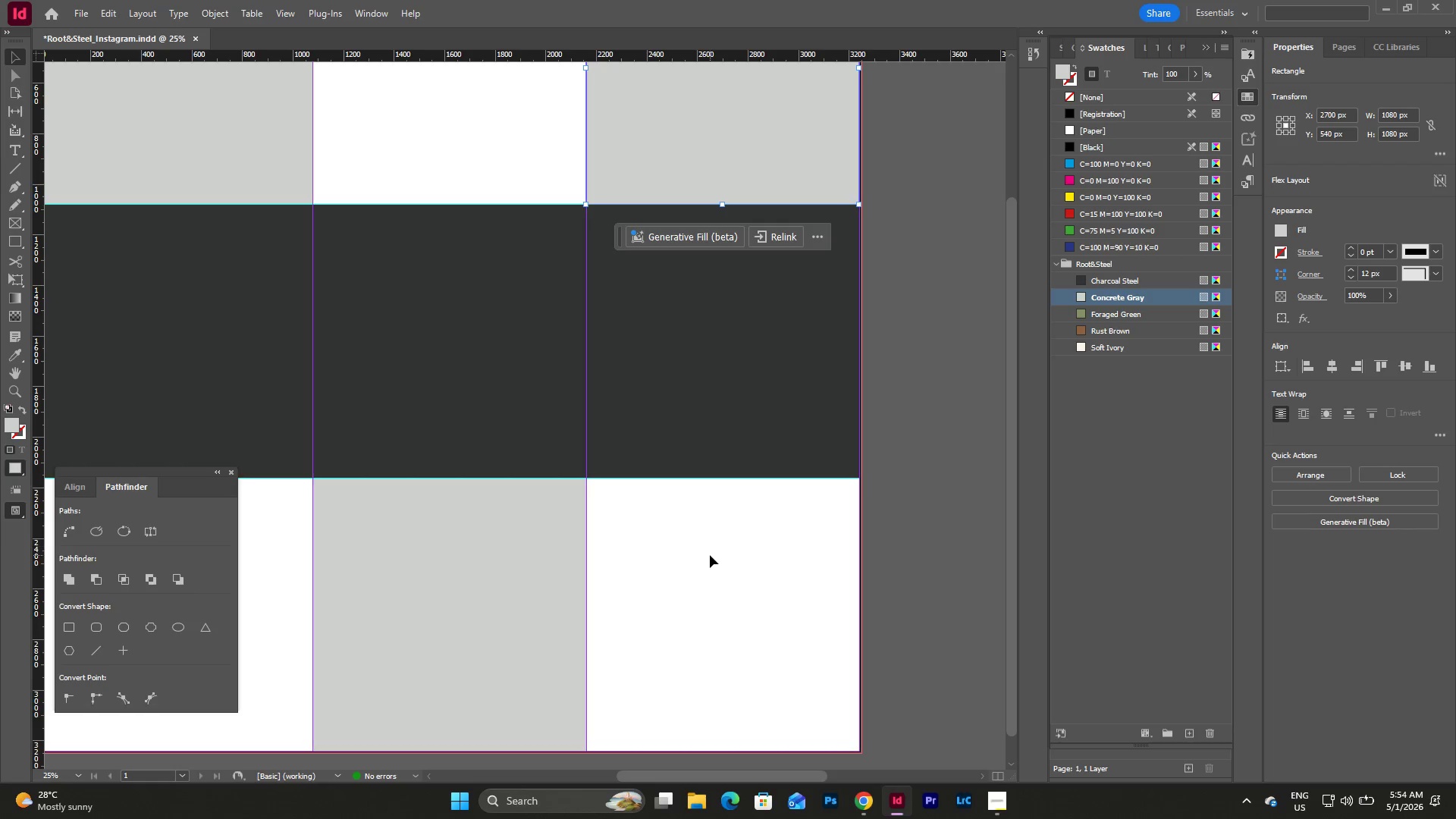 
left_click([710, 555])
 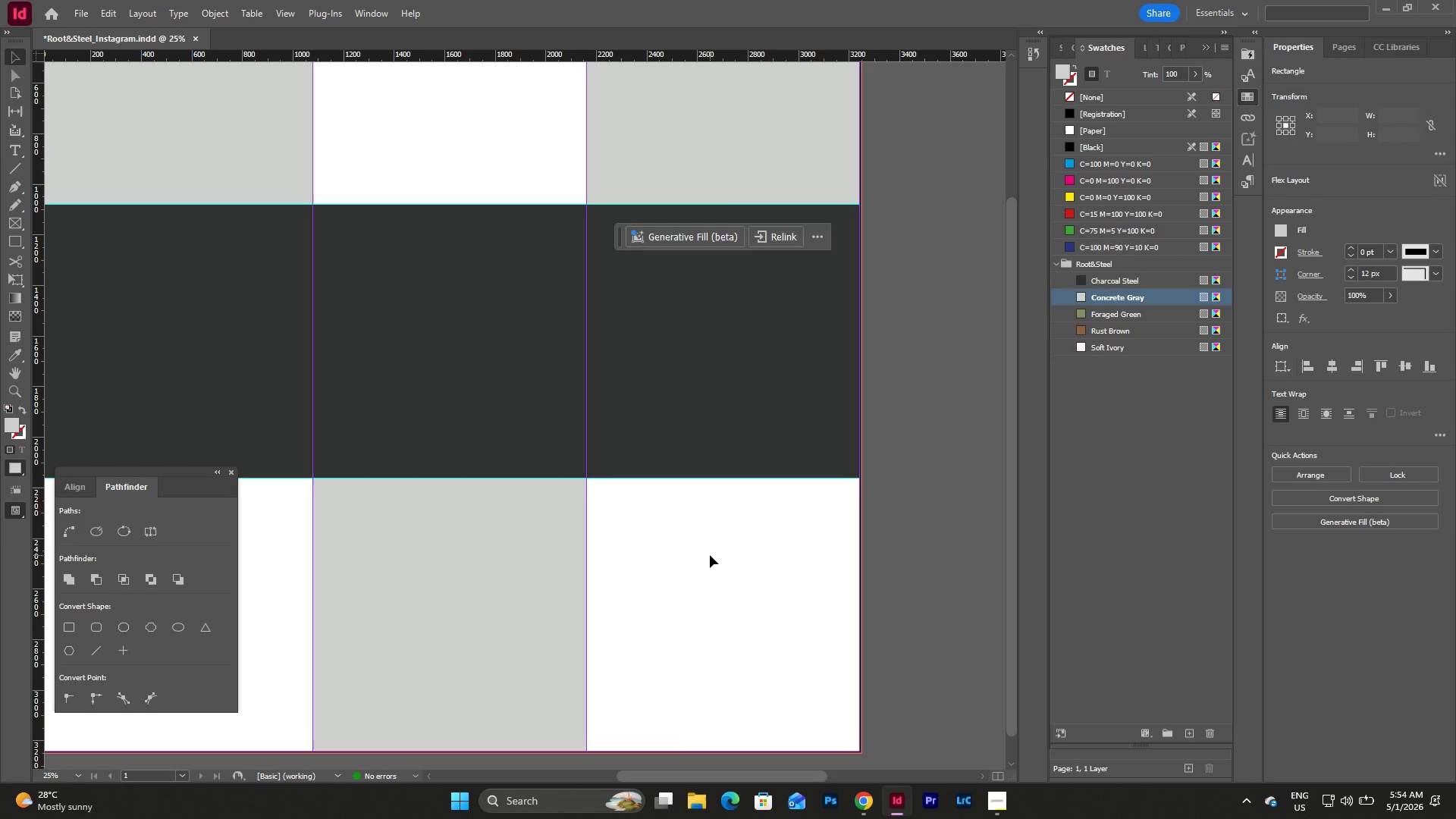 
key(Control+V)
 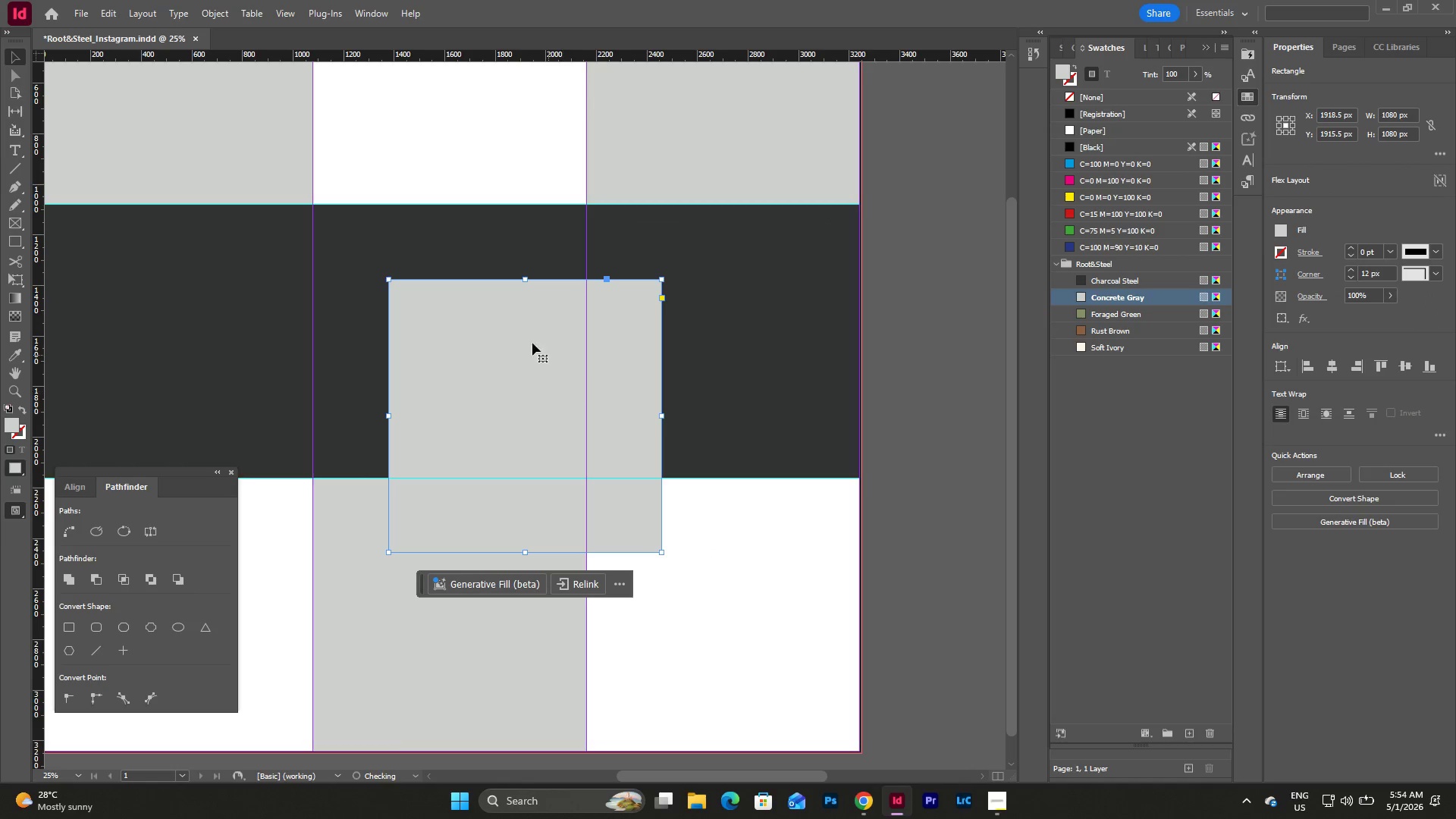 
left_click_drag(start_coordinate=[494, 325], to_coordinate=[645, 385])
 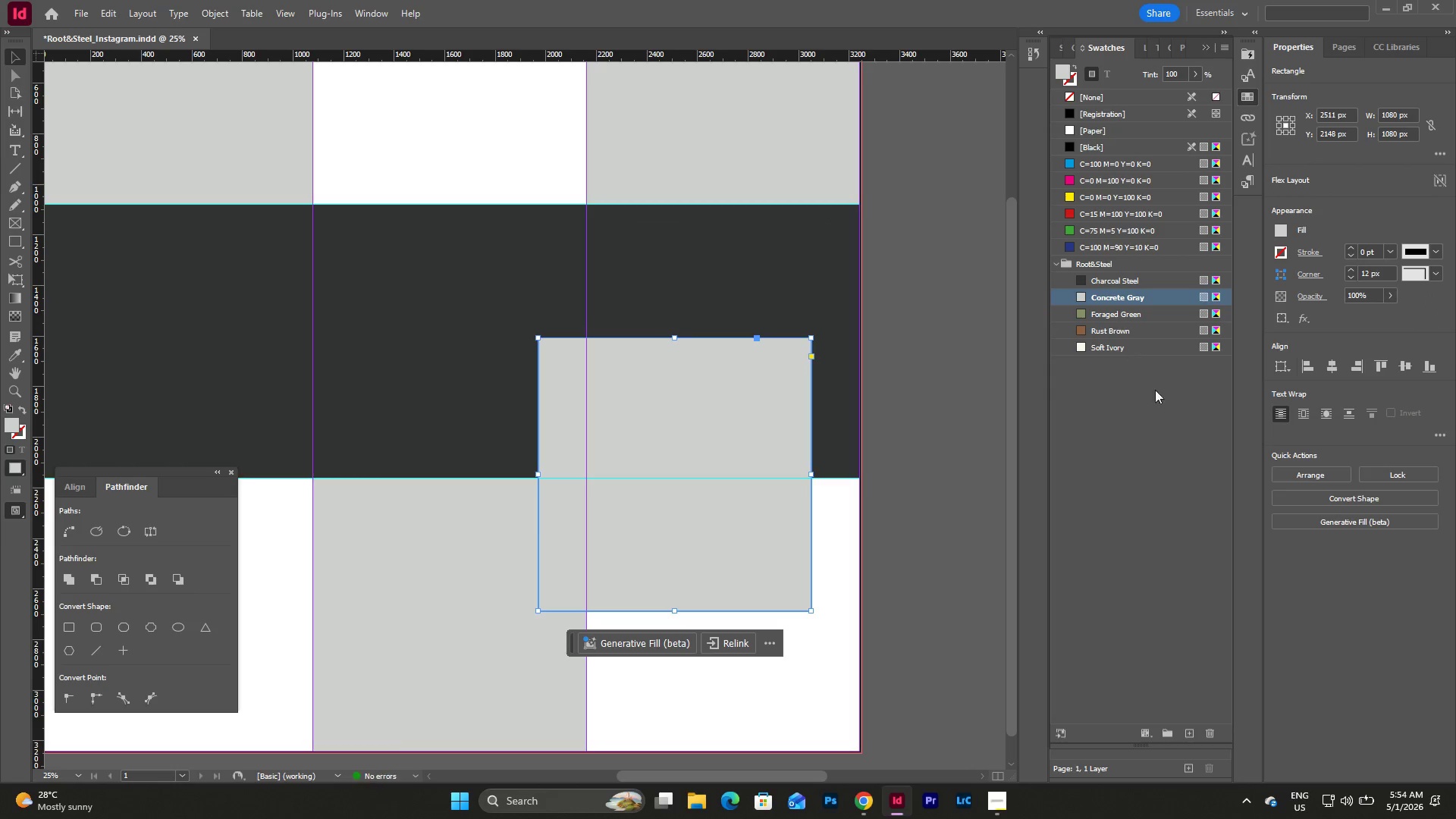 
left_click([1163, 409])
 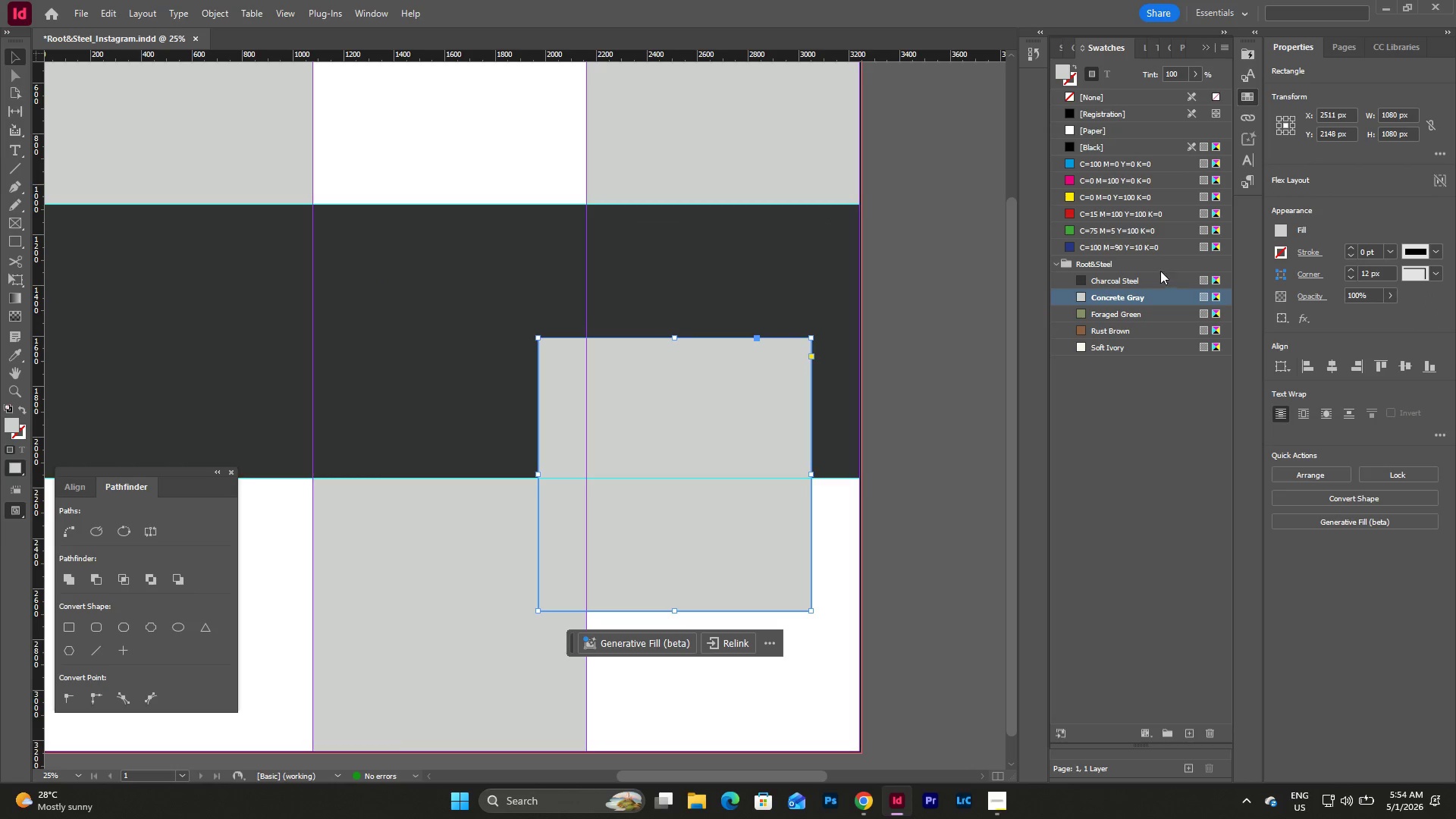 
left_click([1112, 128])
 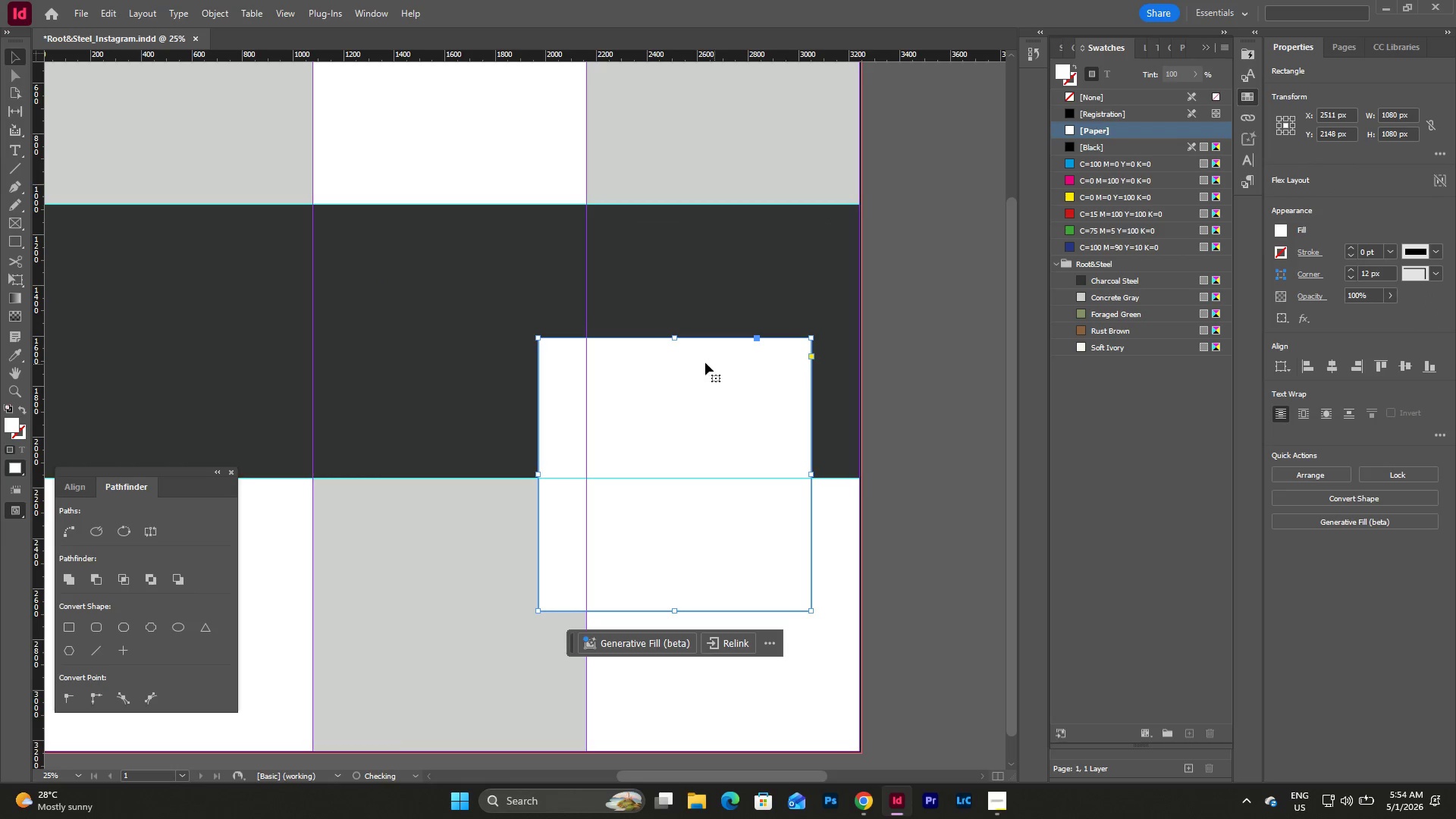 
left_click_drag(start_coordinate=[703, 362], to_coordinate=[748, 501])
 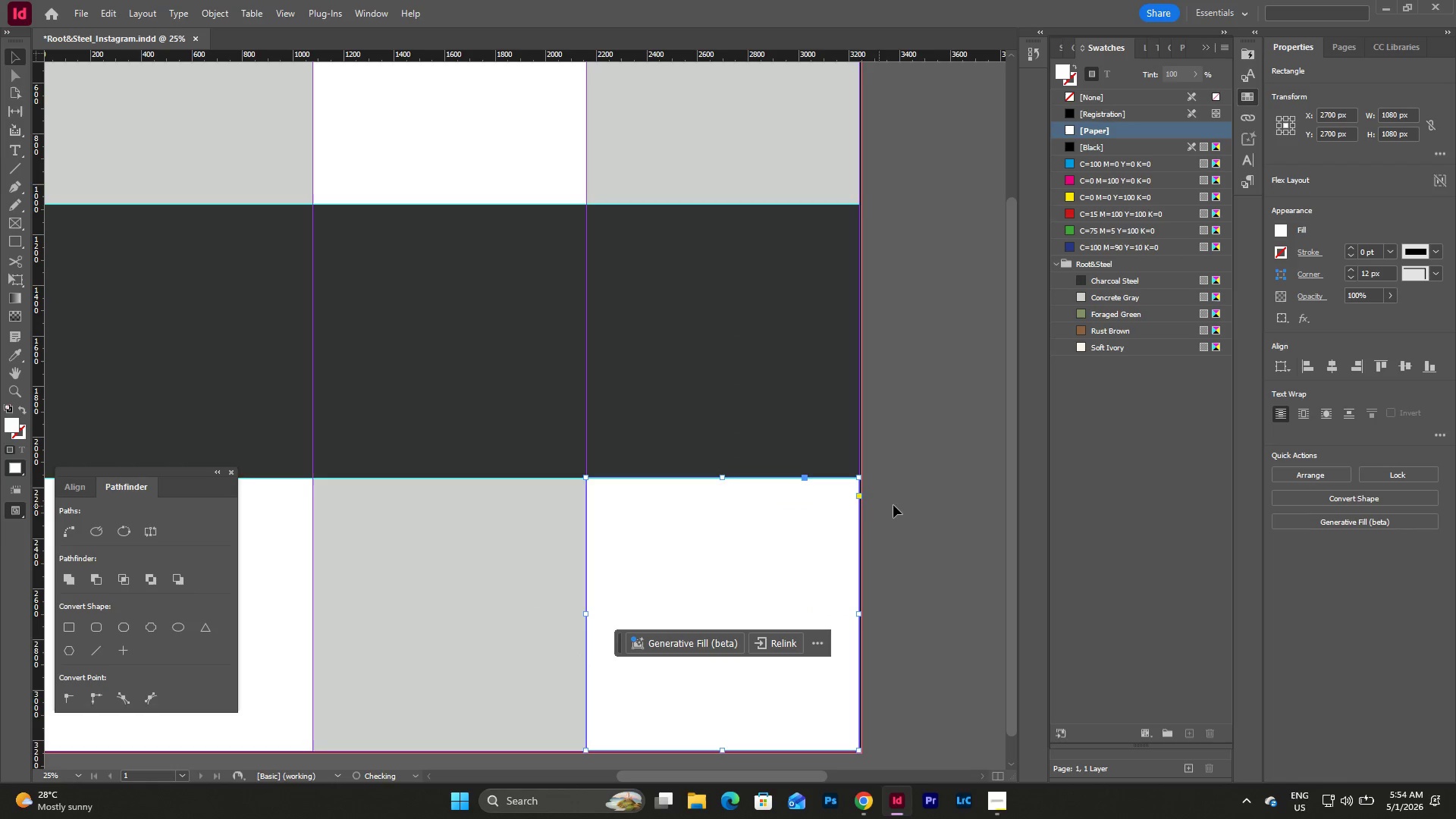 
left_click([930, 501])
 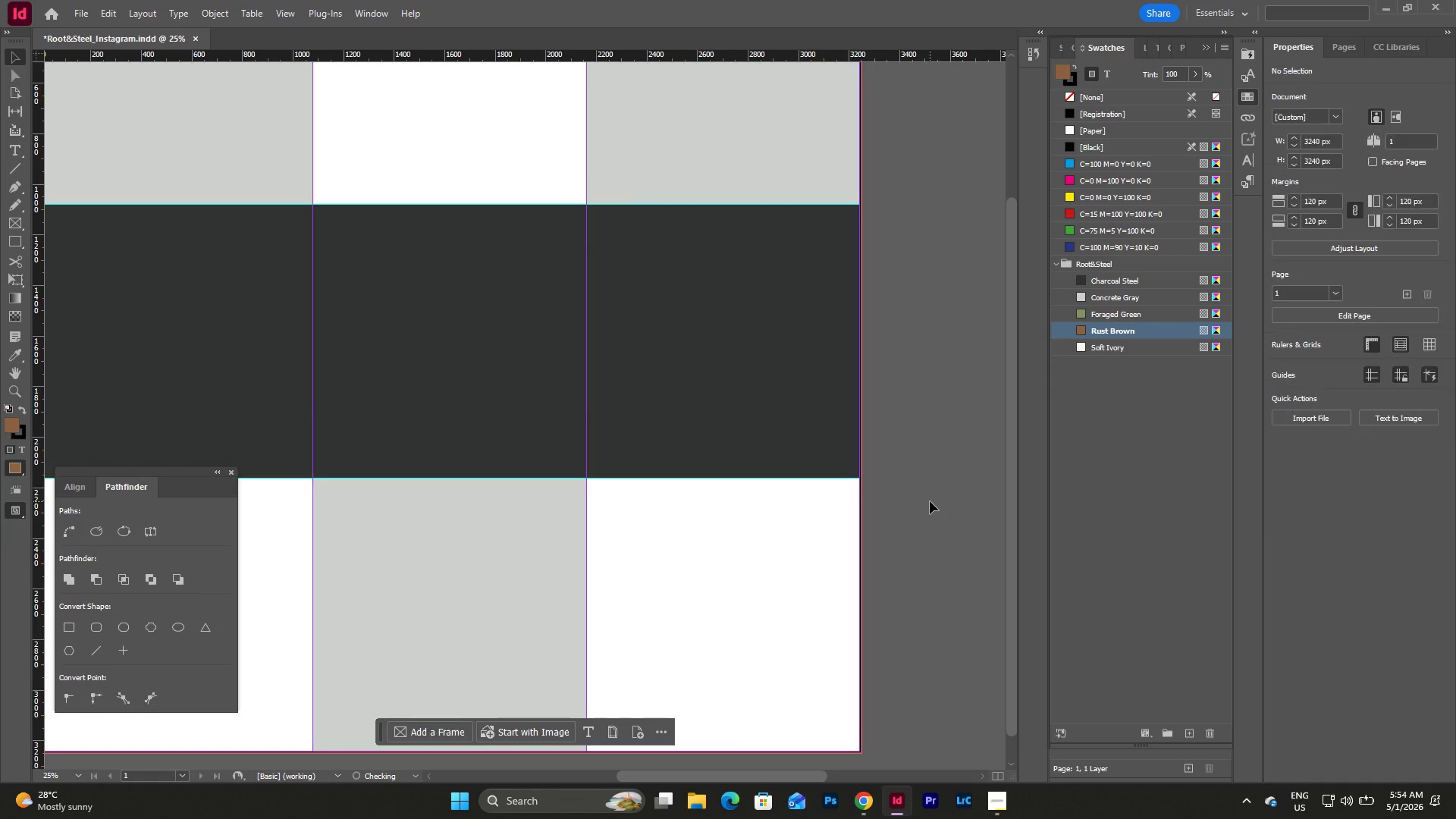 
left_click([795, 580])
 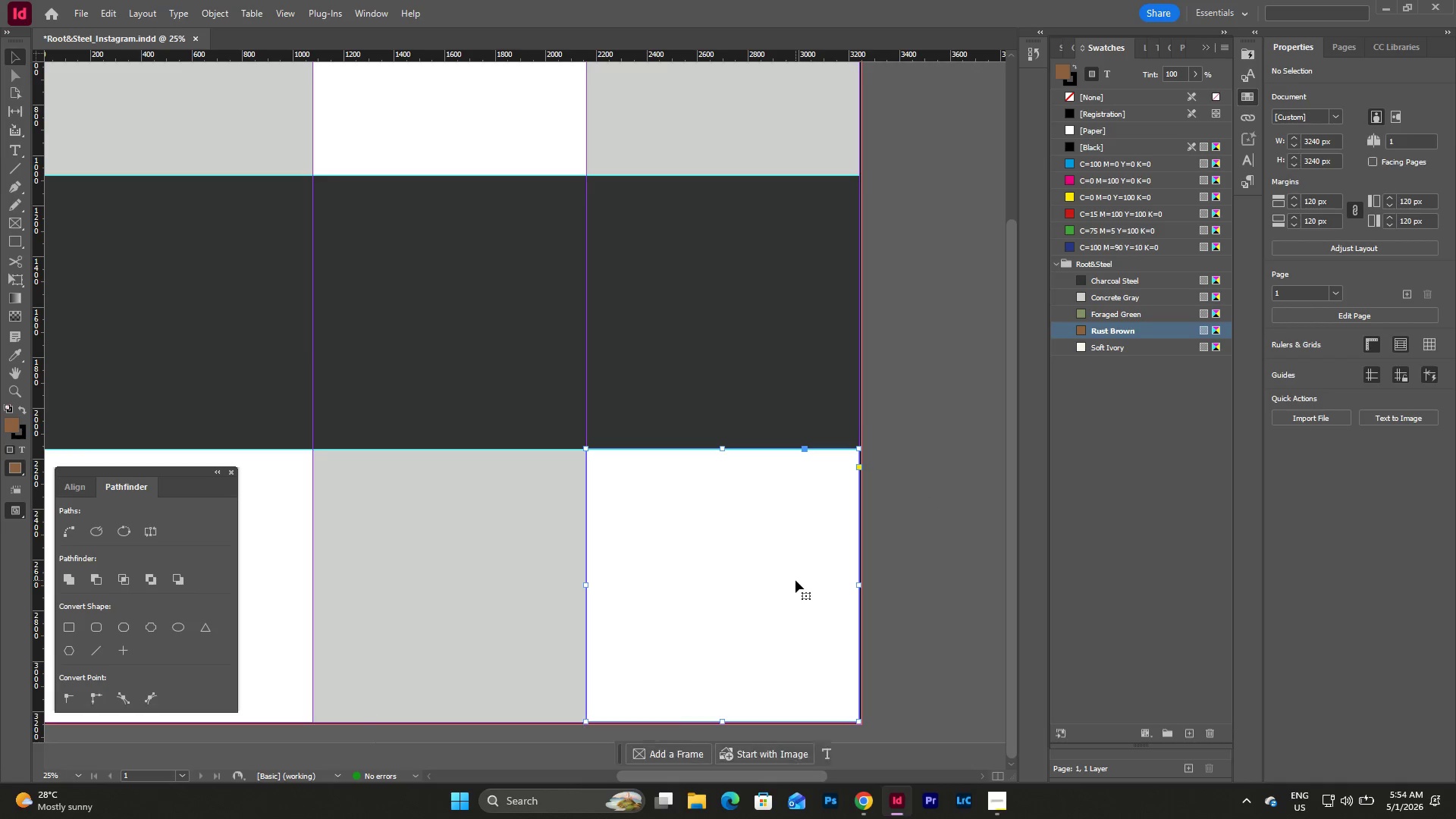 
scroll: coordinate [930, 498], scroll_direction: down, amount: 7.0
 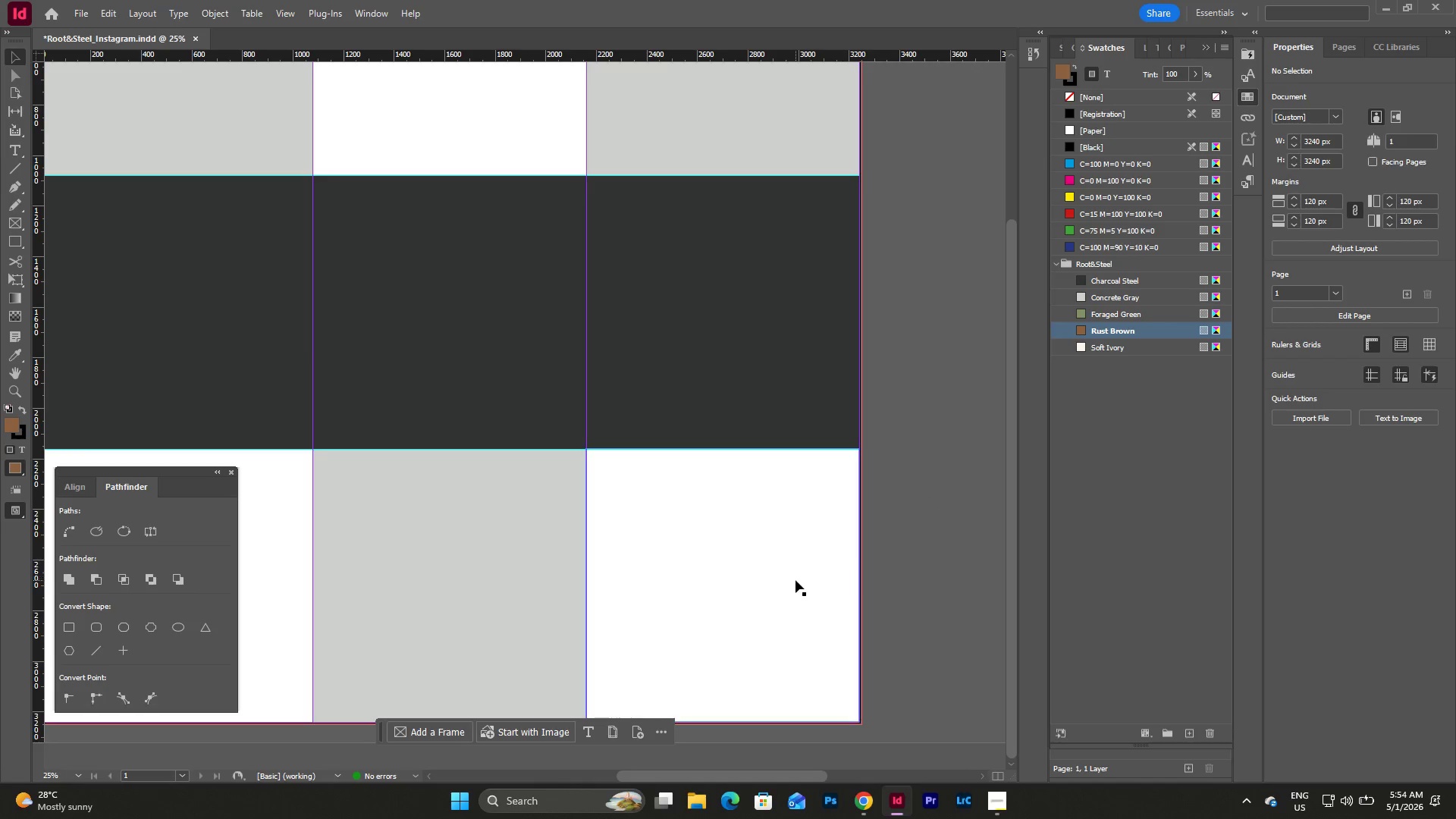 
key(Control+C)
 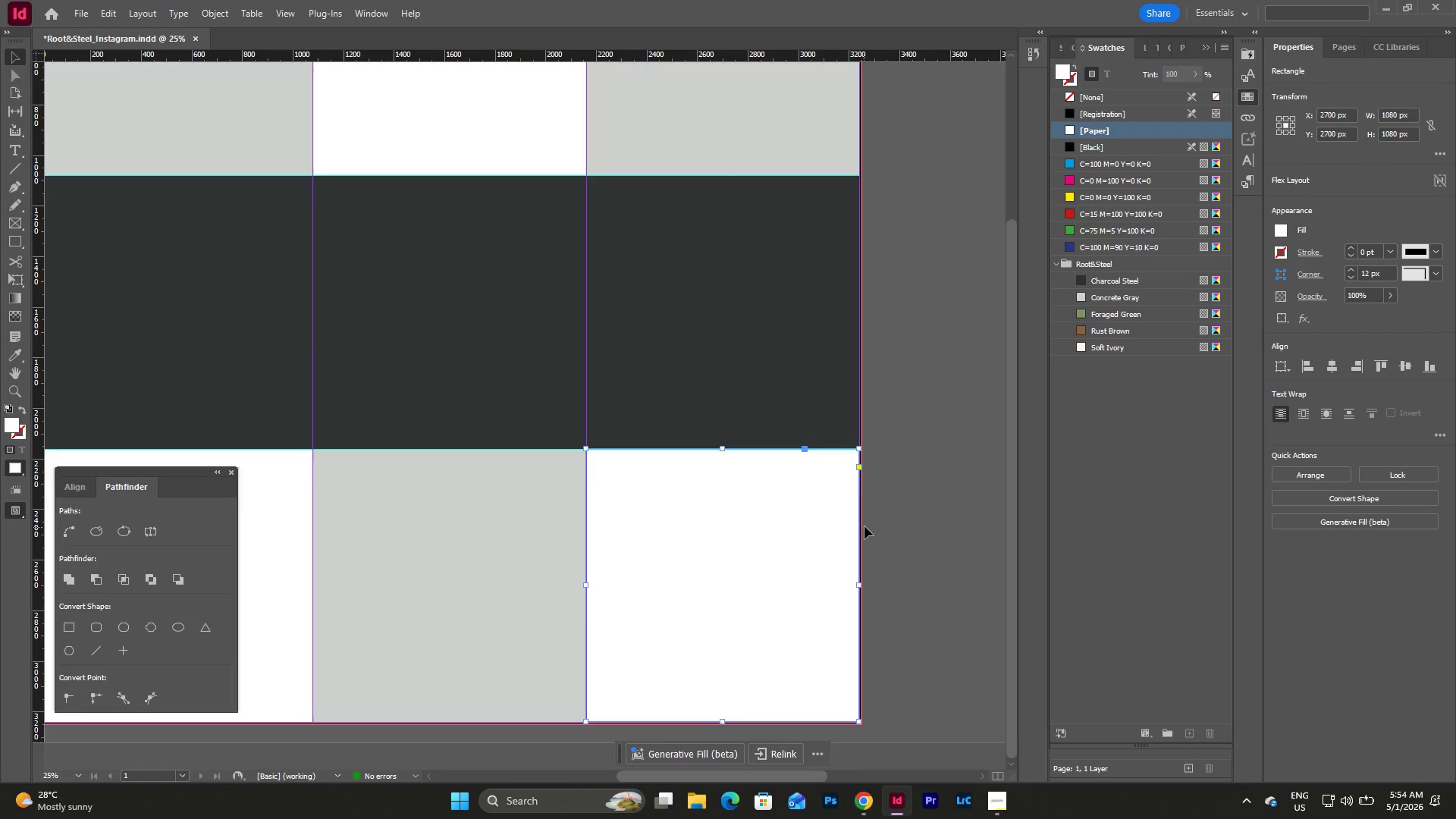 
left_click([443, 256])
 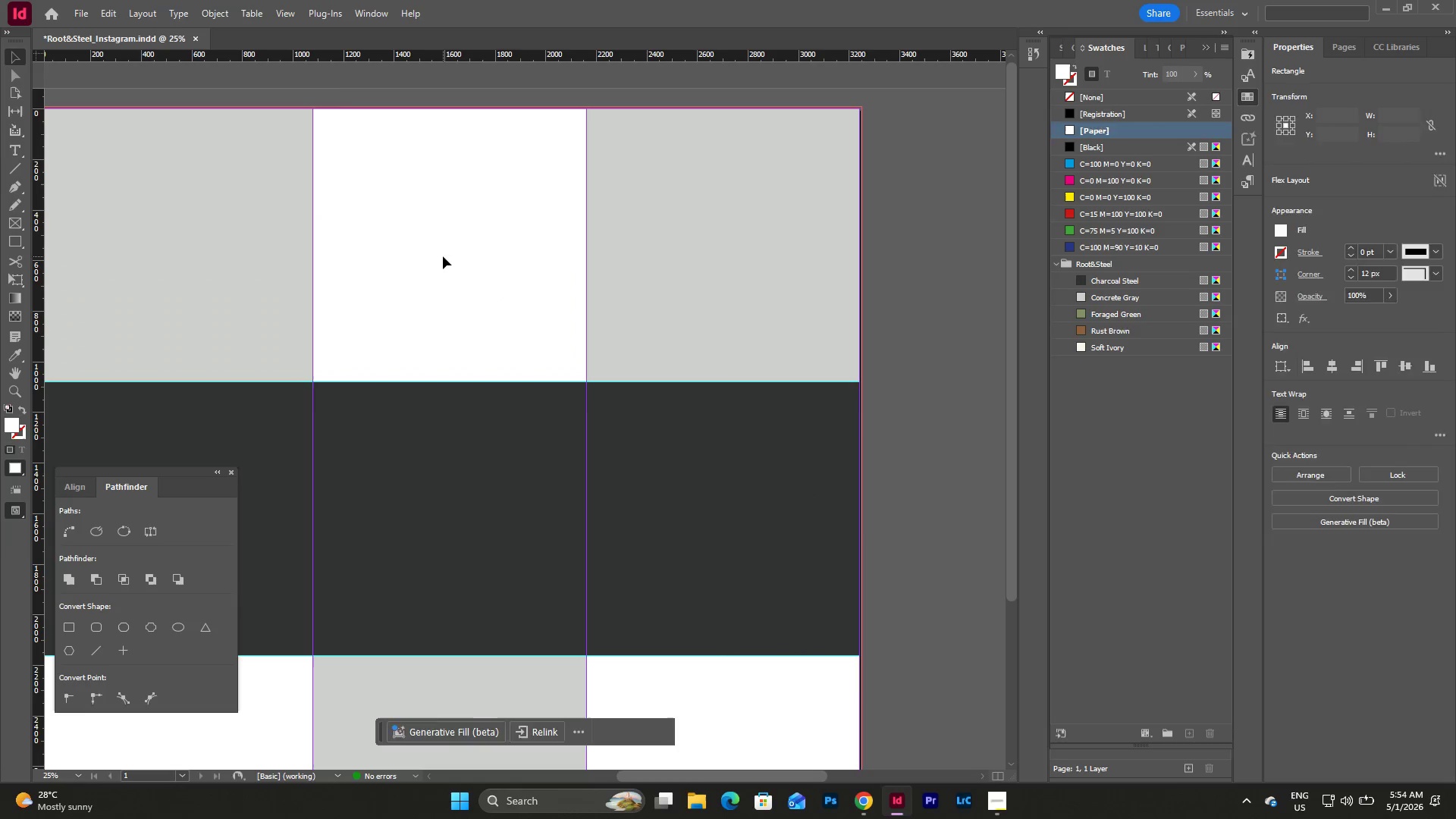 
scroll: coordinate [866, 525], scroll_direction: up, amount: 8.0
 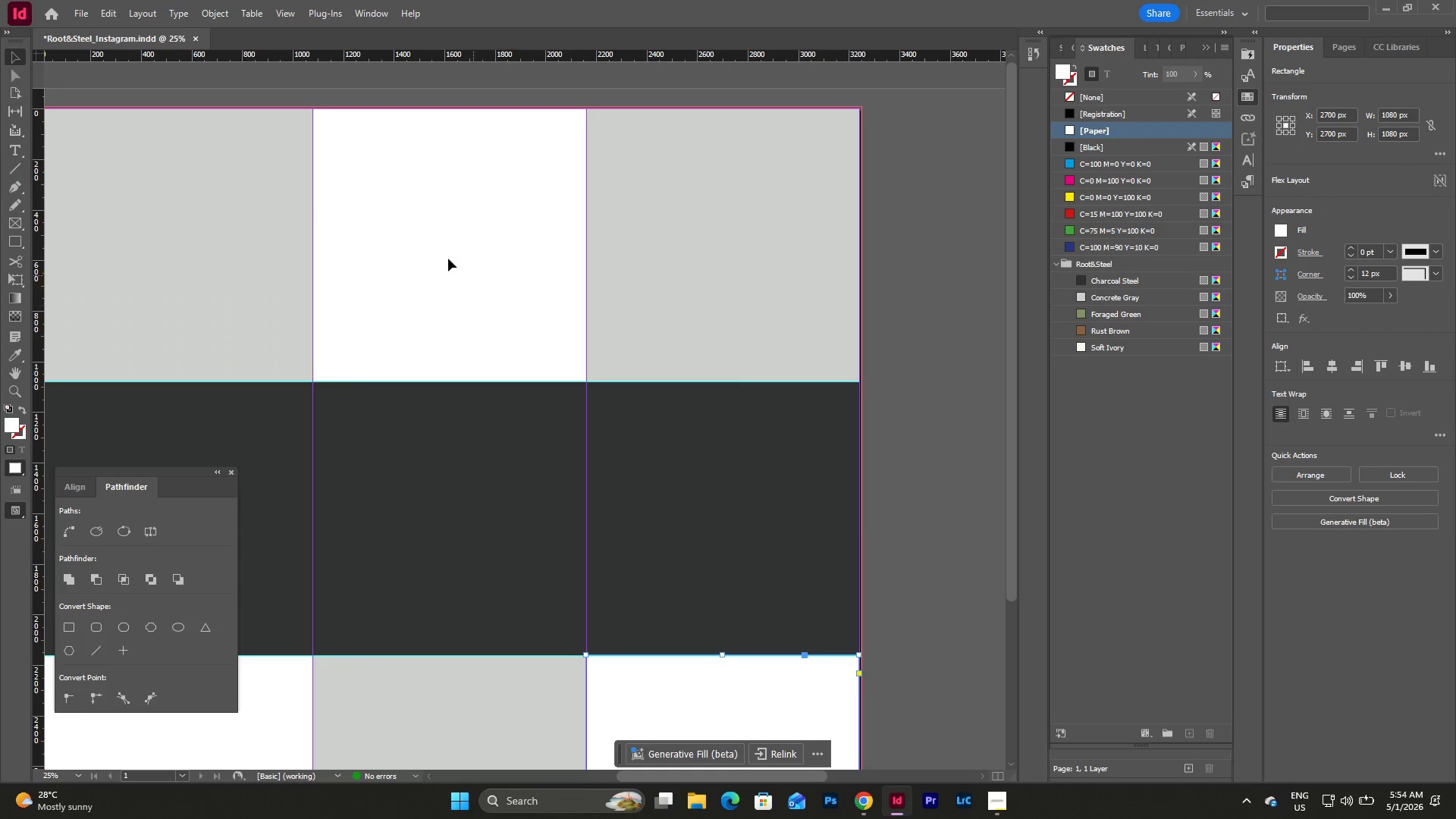 
key(Control+V)
 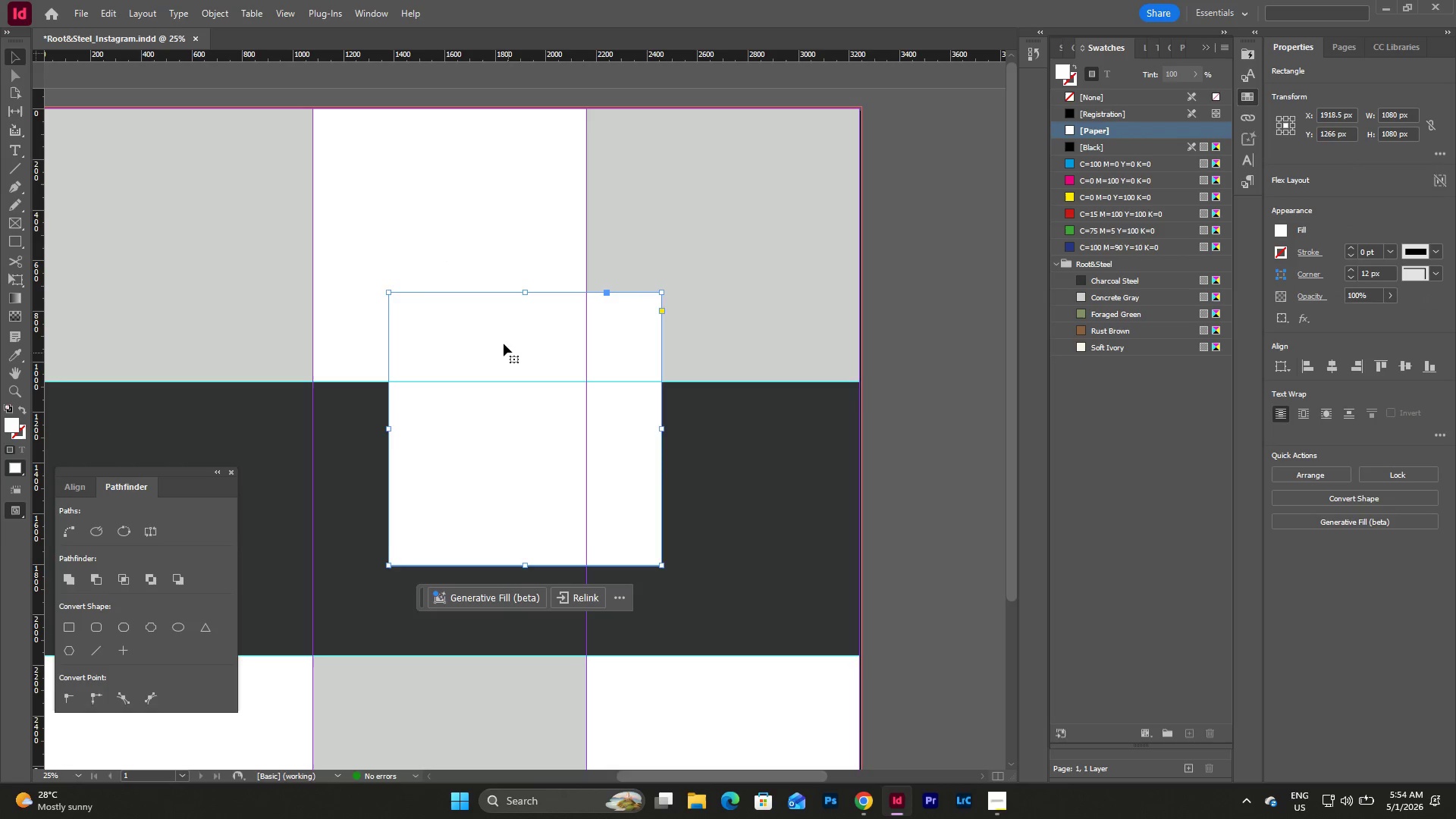 
left_click_drag(start_coordinate=[496, 337], to_coordinate=[423, 152])
 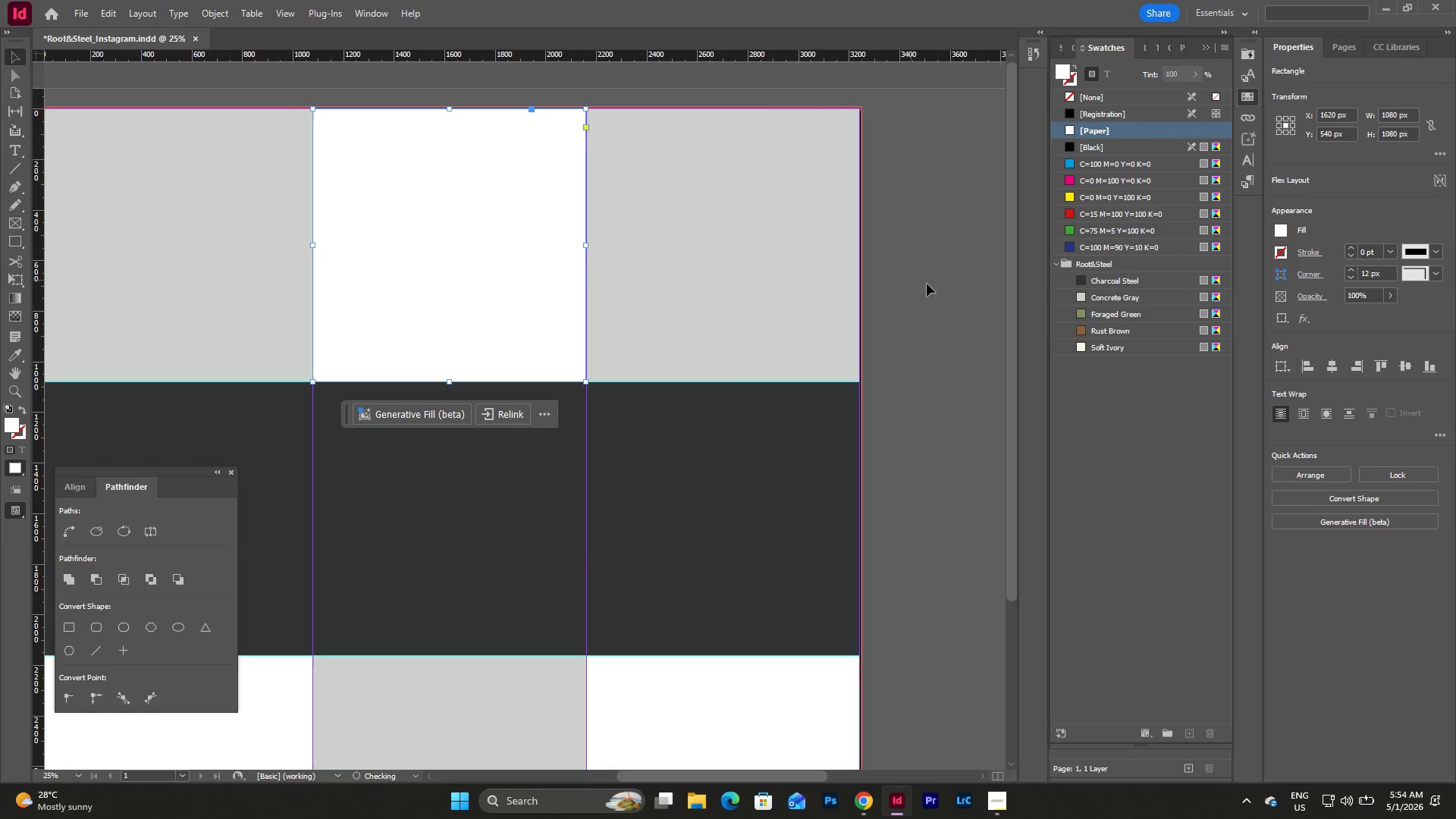 
left_click([935, 285])
 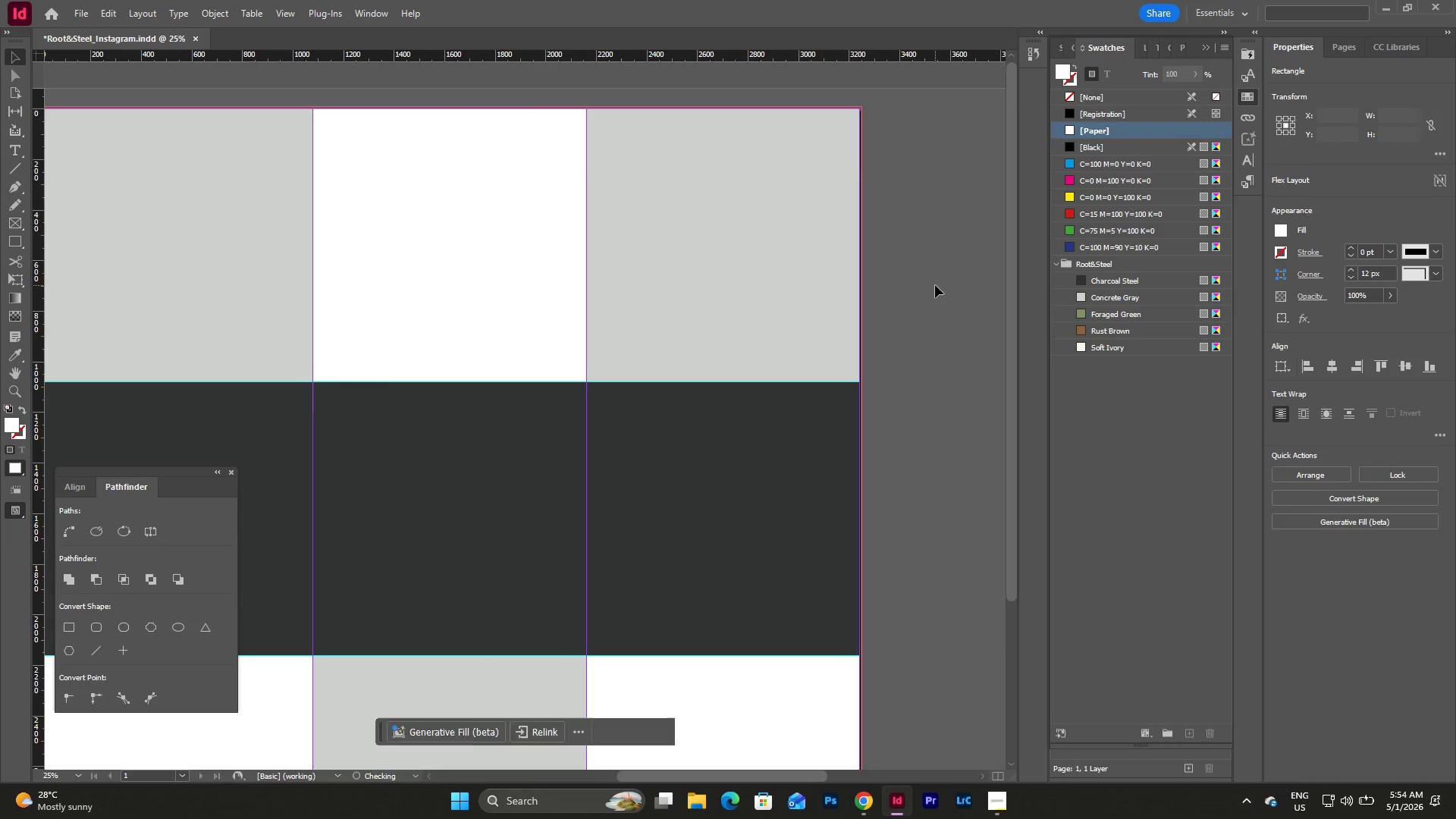 
scroll: coordinate [935, 285], scroll_direction: down, amount: 8.0
 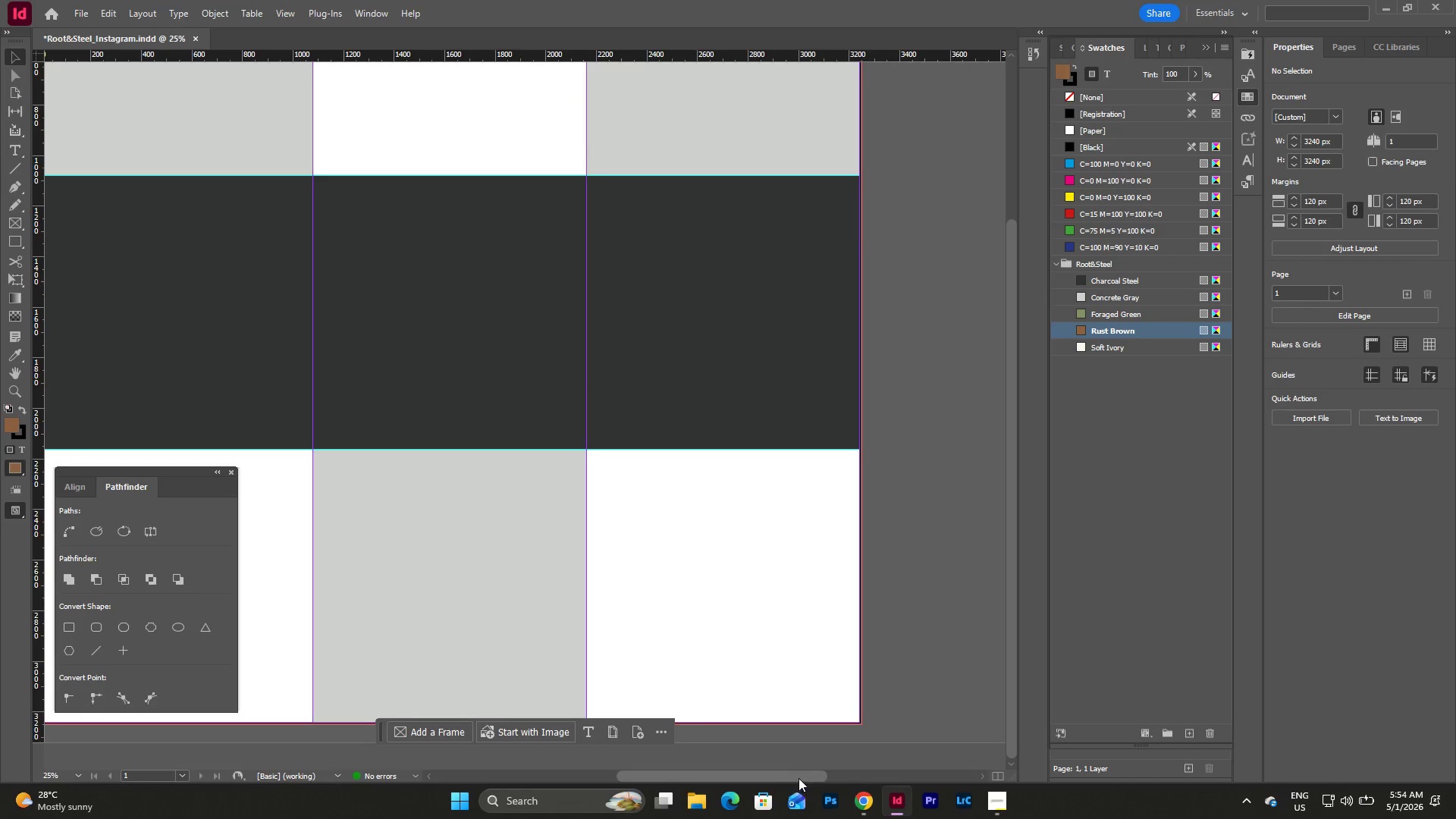 
left_click_drag(start_coordinate=[799, 777], to_coordinate=[742, 776])
 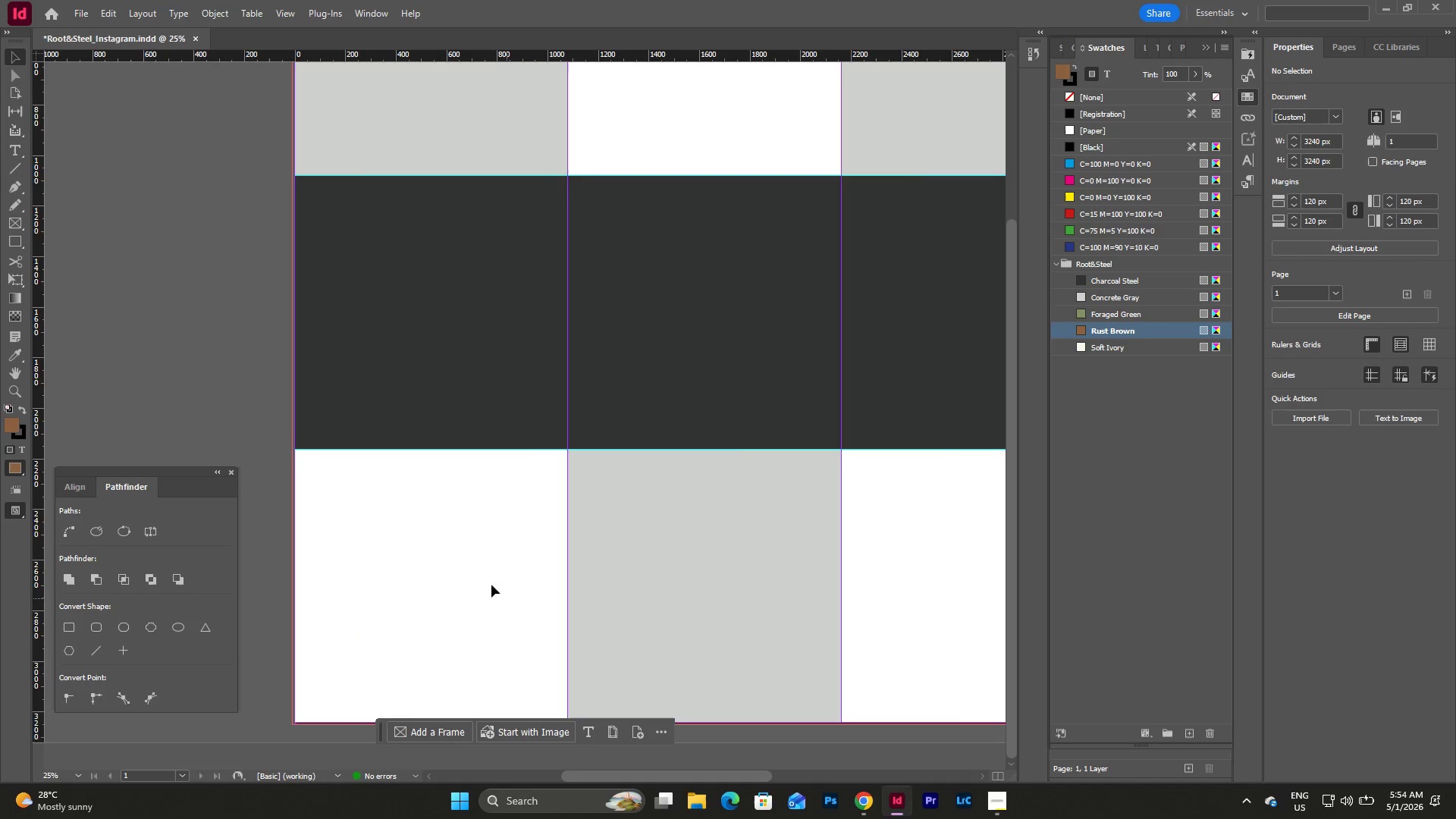 
left_click([473, 571])
 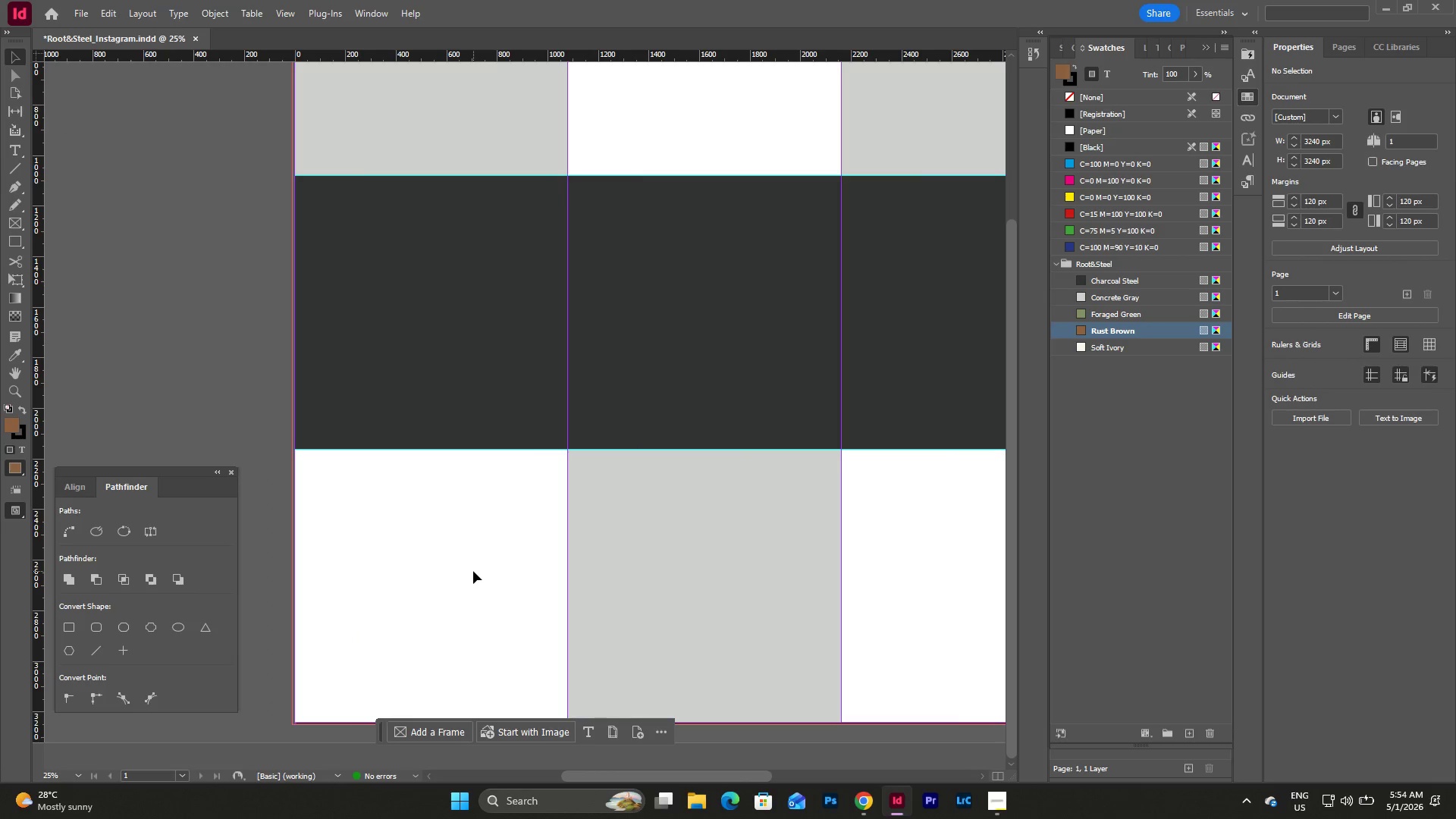 
key(Control+V)
 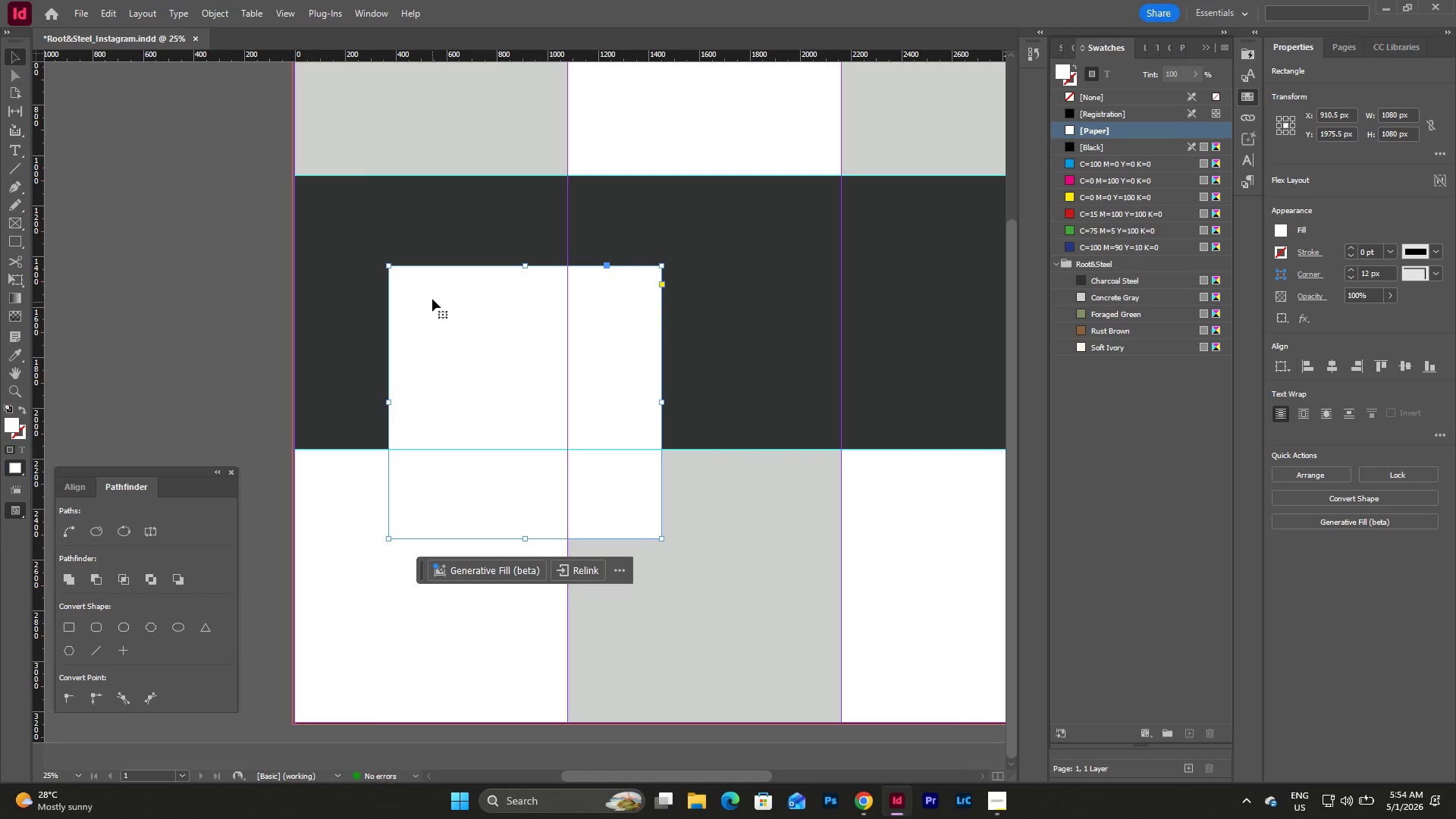 
left_click_drag(start_coordinate=[432, 299], to_coordinate=[340, 484])
 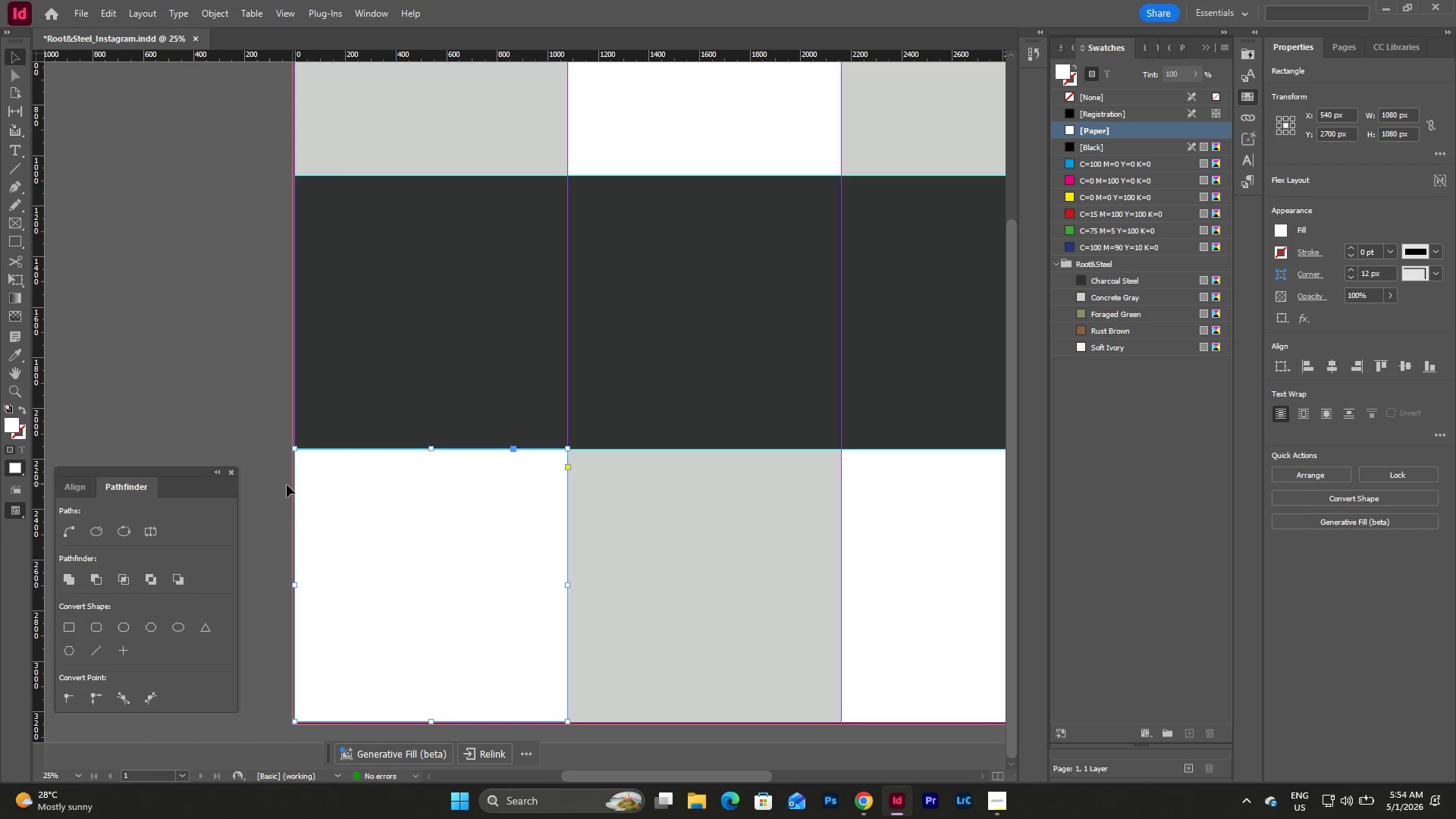 
left_click([271, 485])
 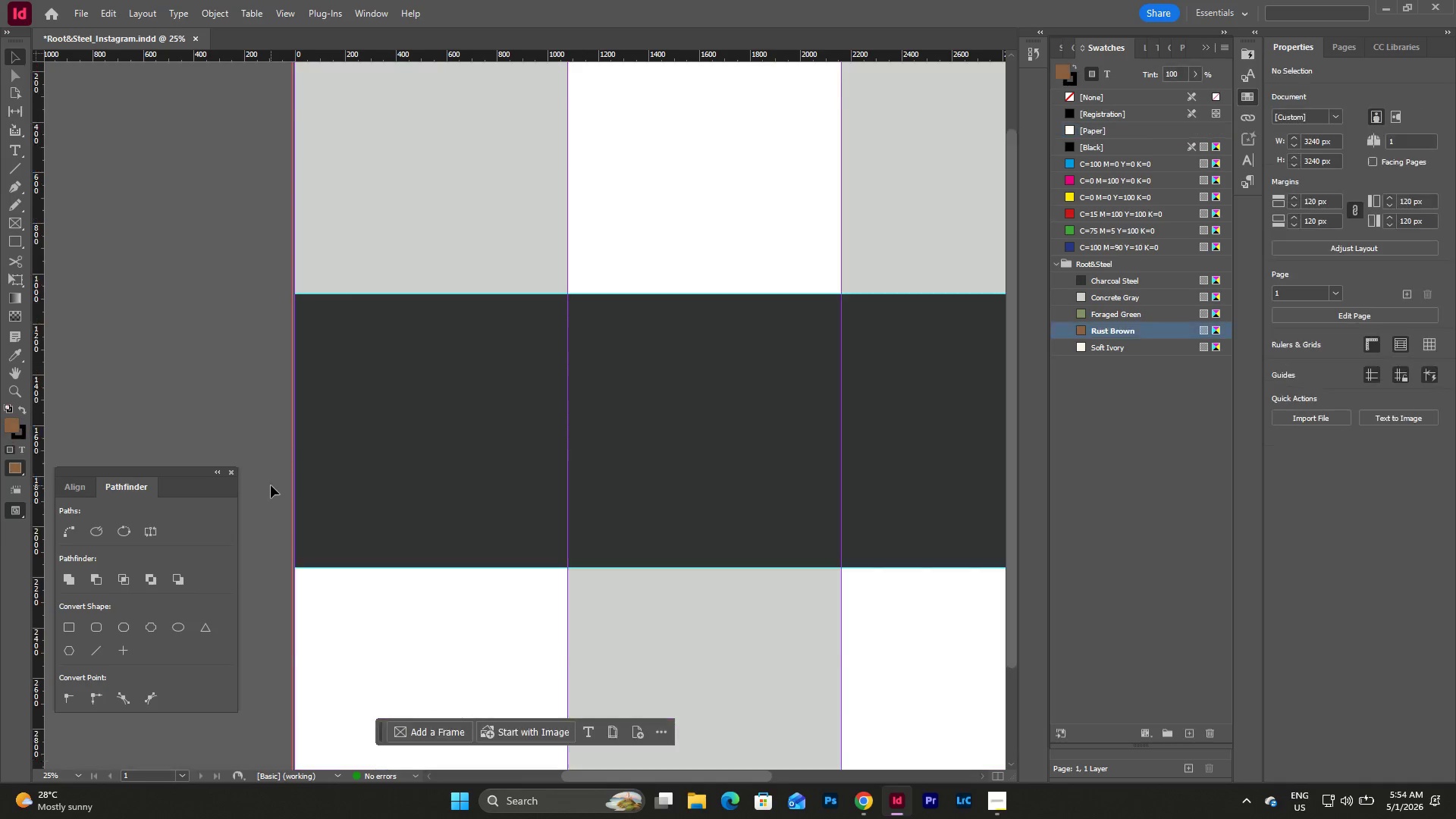 
scroll: coordinate [271, 485], scroll_direction: up, amount: 4.0
 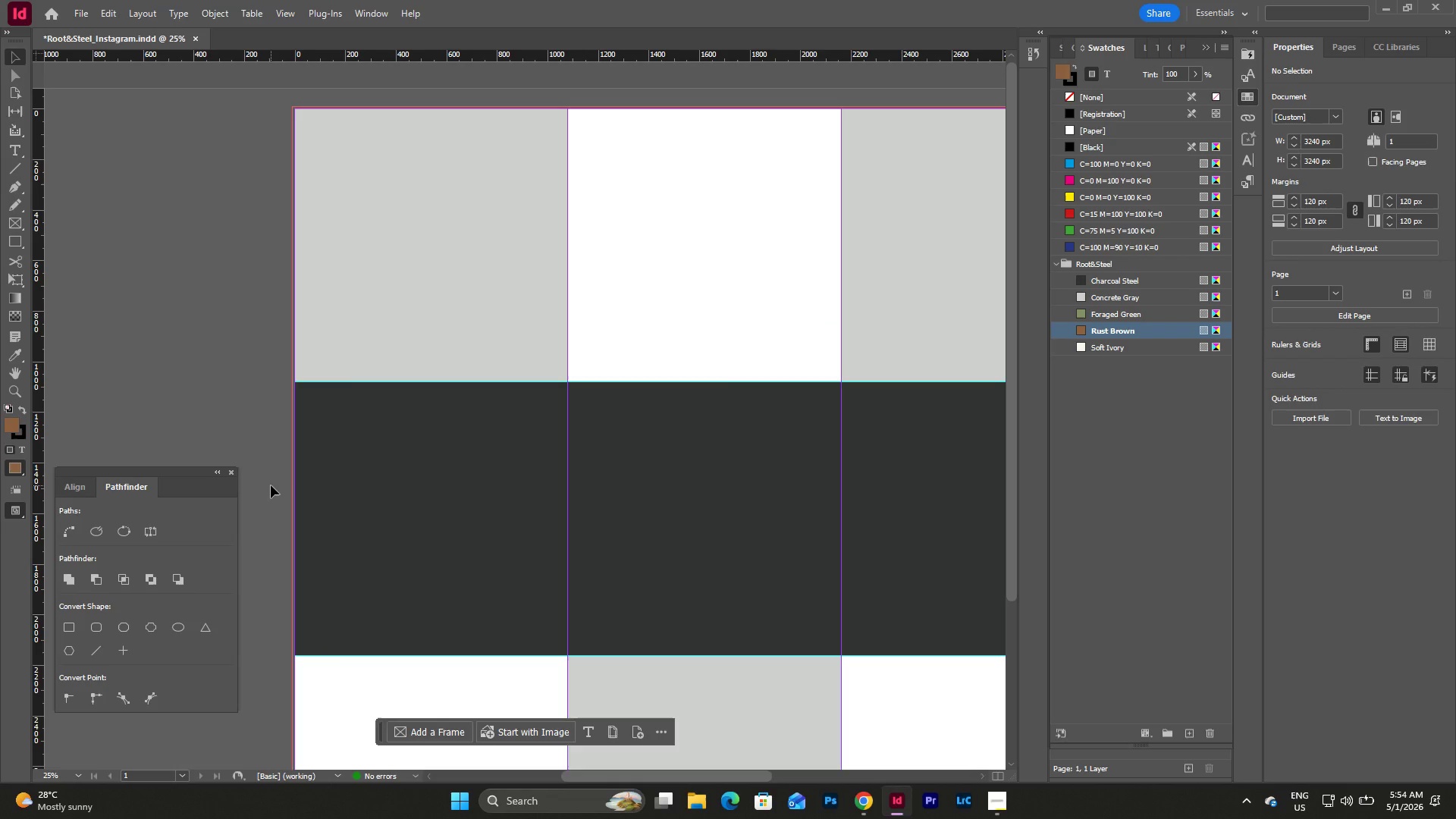 
scroll: coordinate [271, 485], scroll_direction: down, amount: 4.0
 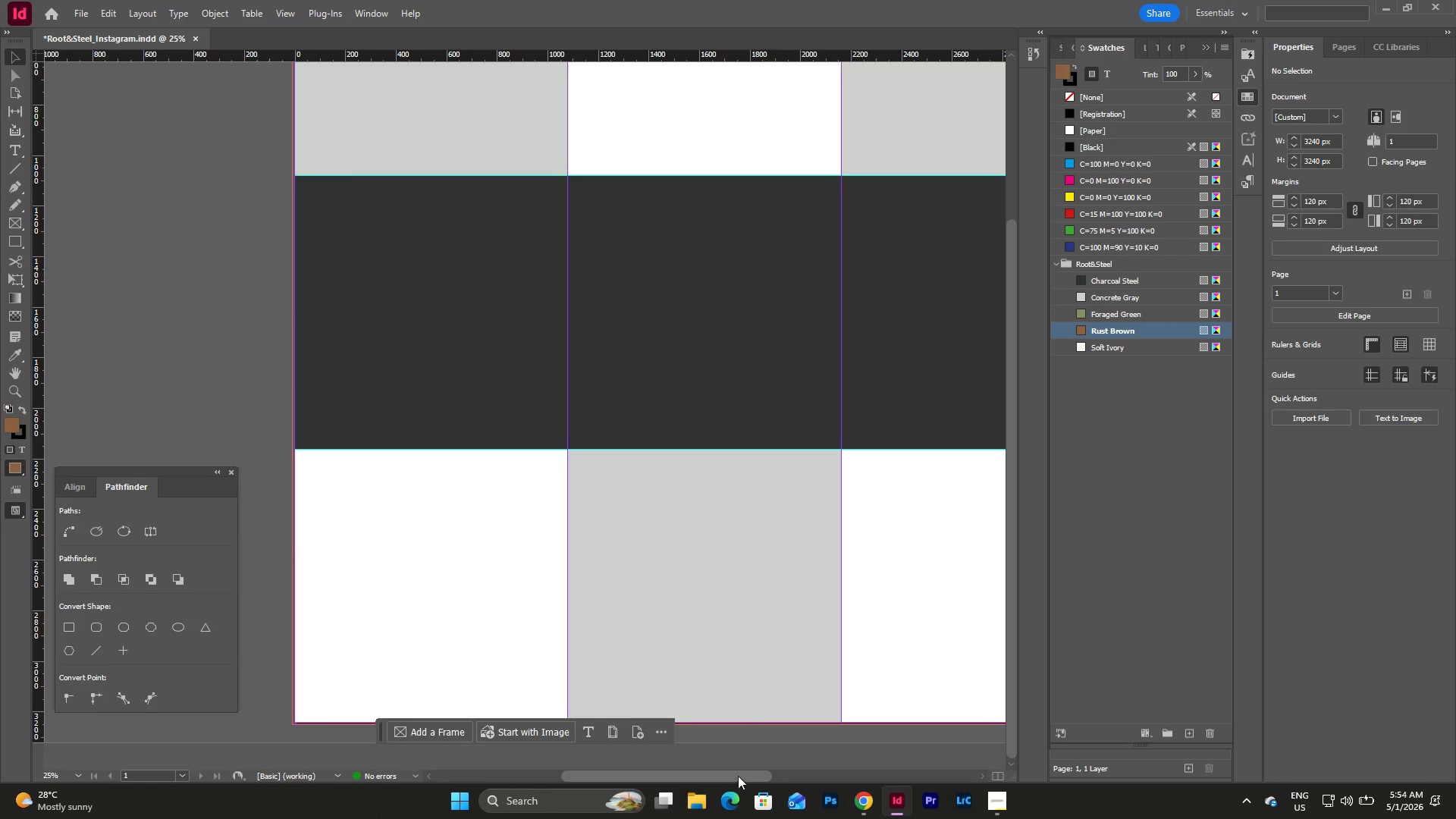 
left_click_drag(start_coordinate=[738, 776], to_coordinate=[760, 761])
 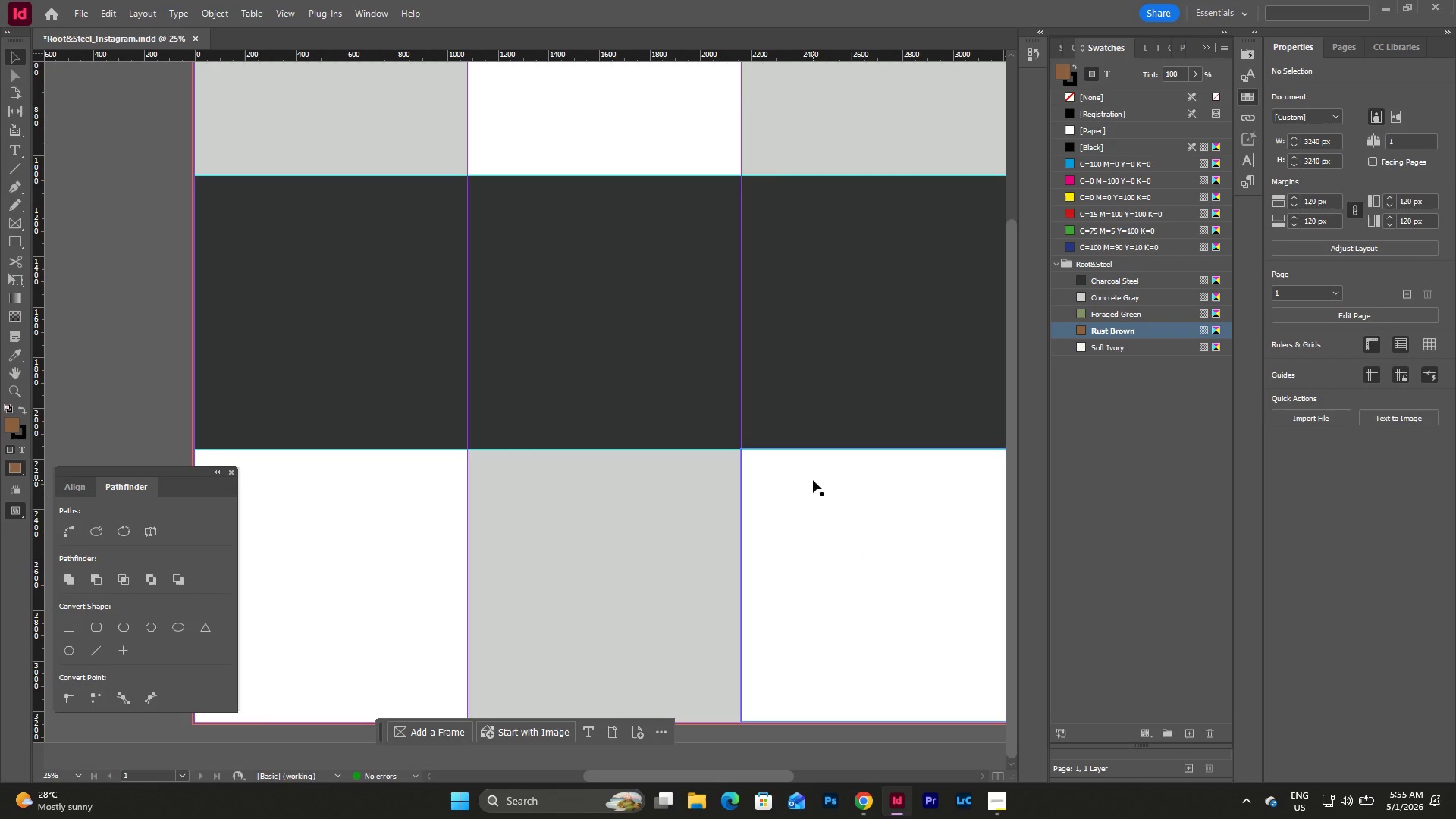 
scroll: coordinate [813, 480], scroll_direction: up, amount: 5.0
 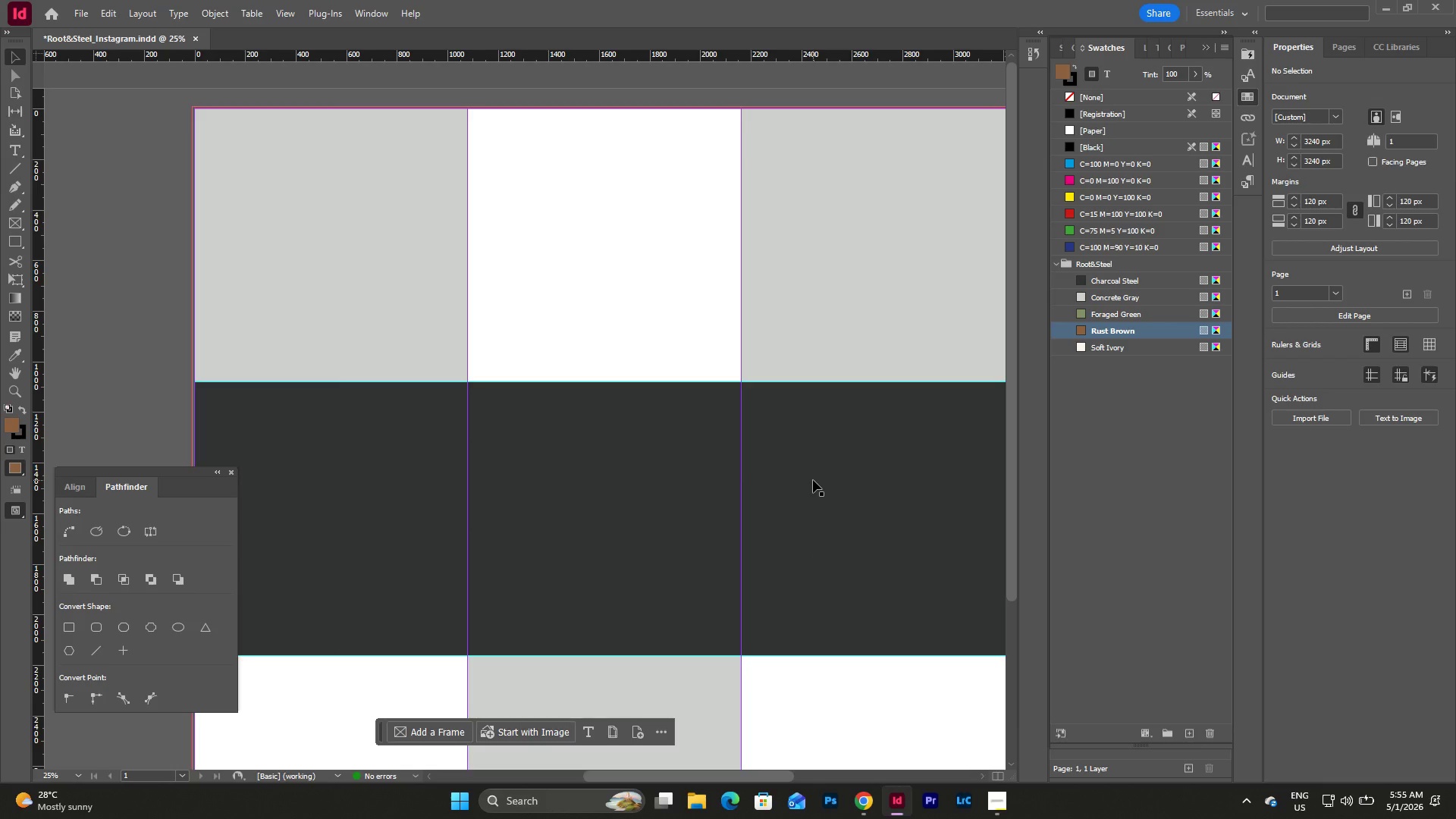 
scroll: coordinate [813, 480], scroll_direction: down, amount: 3.0
 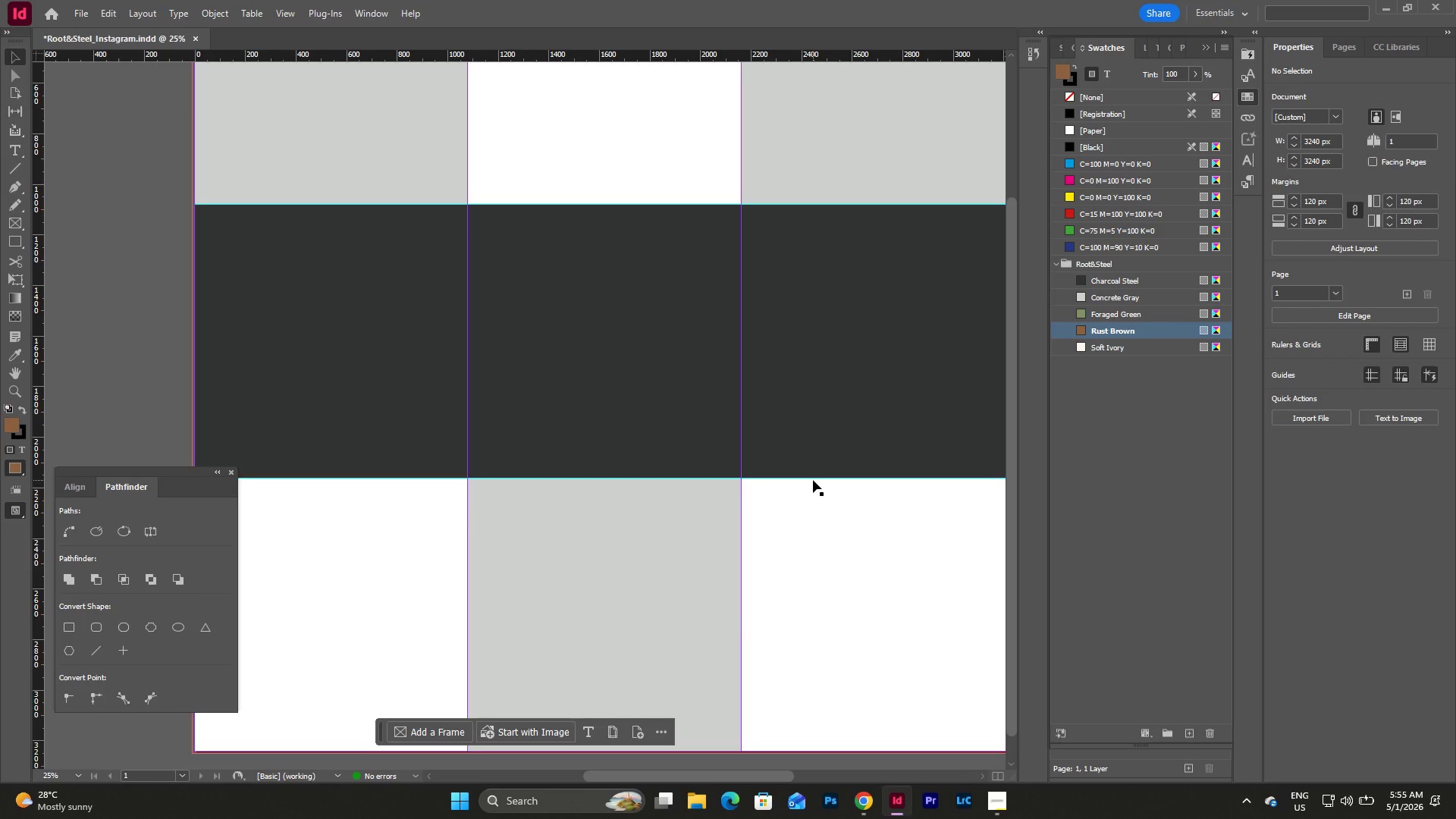 
scroll: coordinate [813, 480], scroll_direction: up, amount: 4.0
 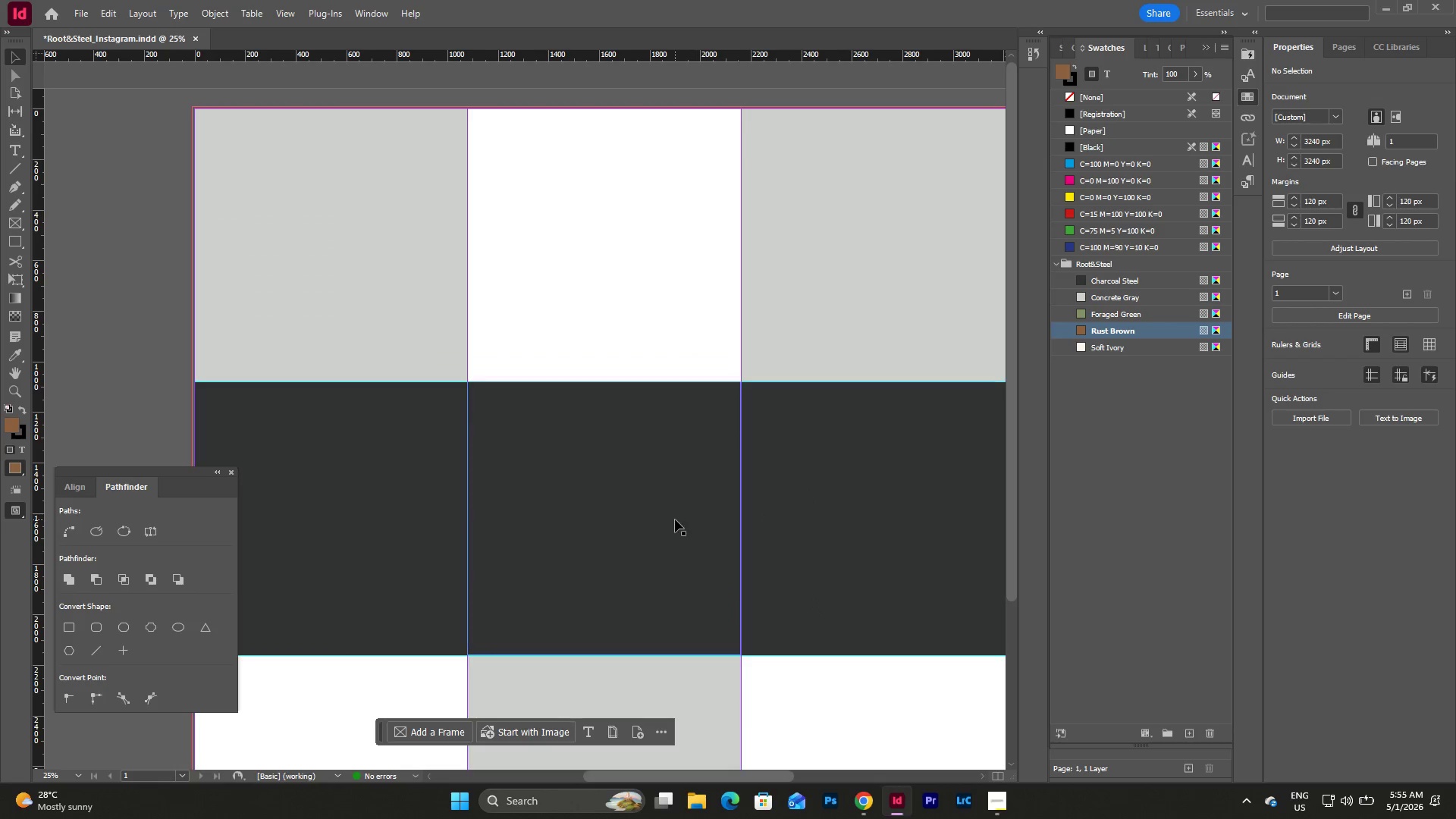 
left_click([675, 519])
 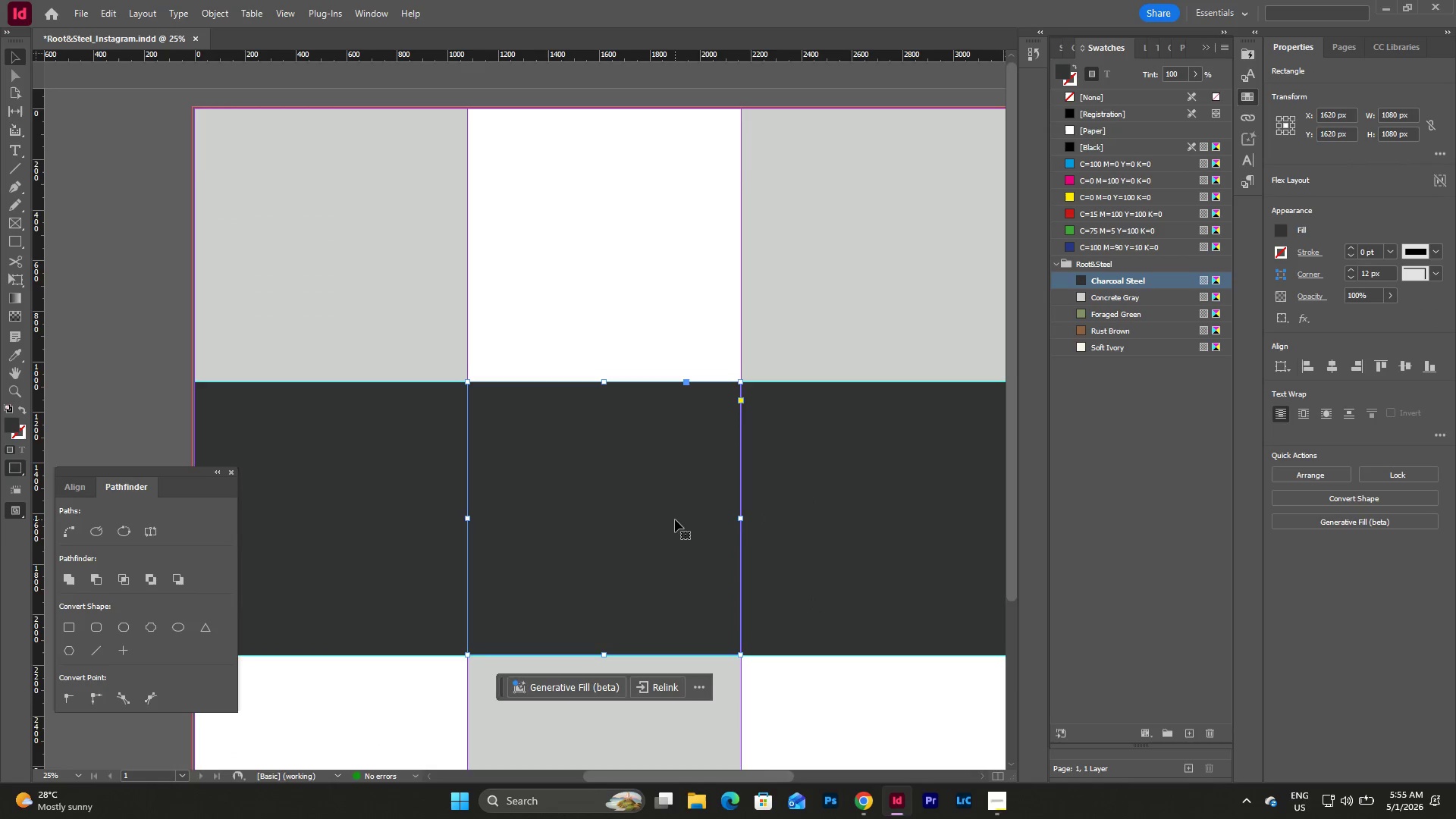 
scroll: coordinate [675, 519], scroll_direction: down, amount: 5.0
 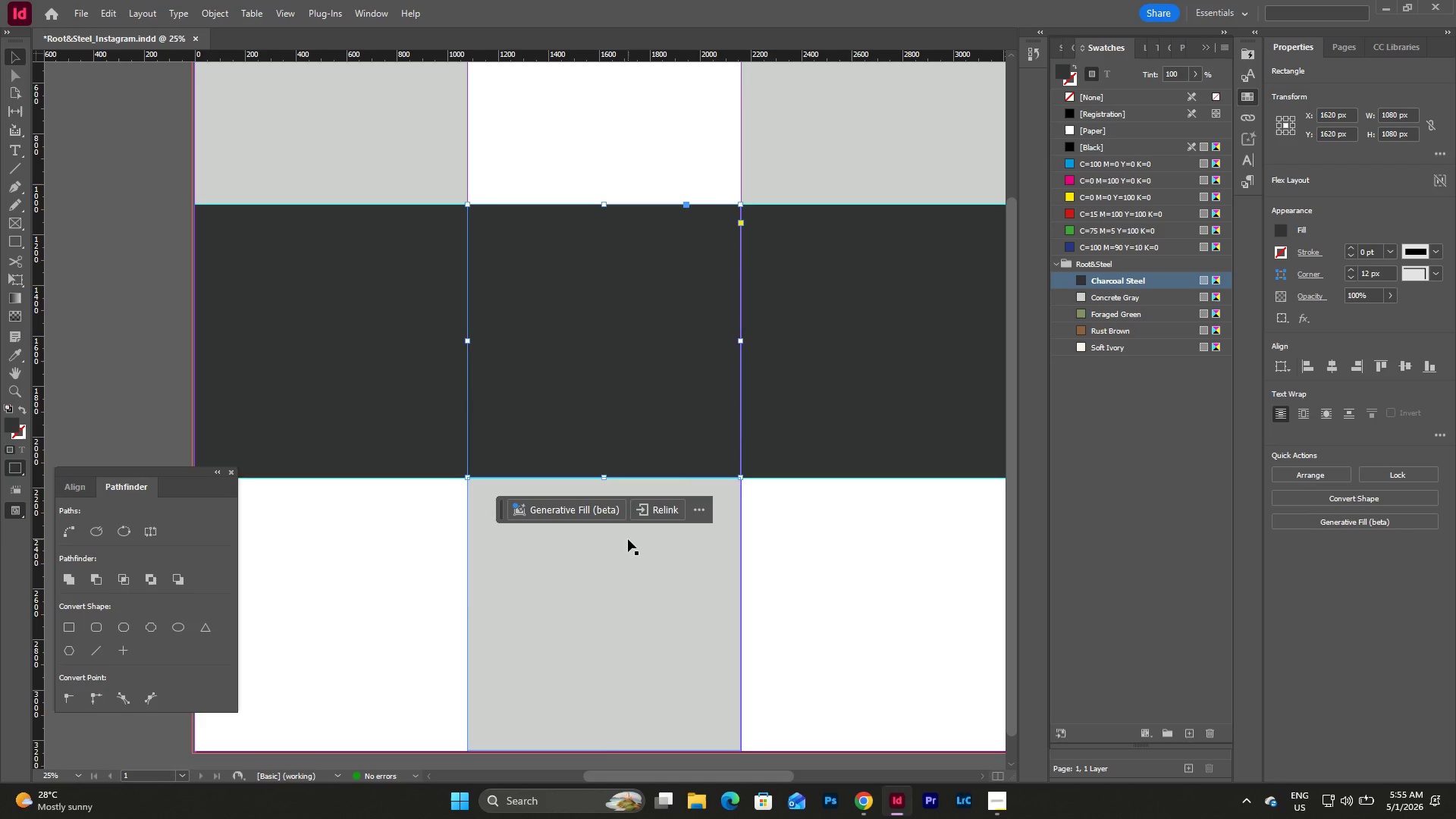 
left_click([628, 539])
 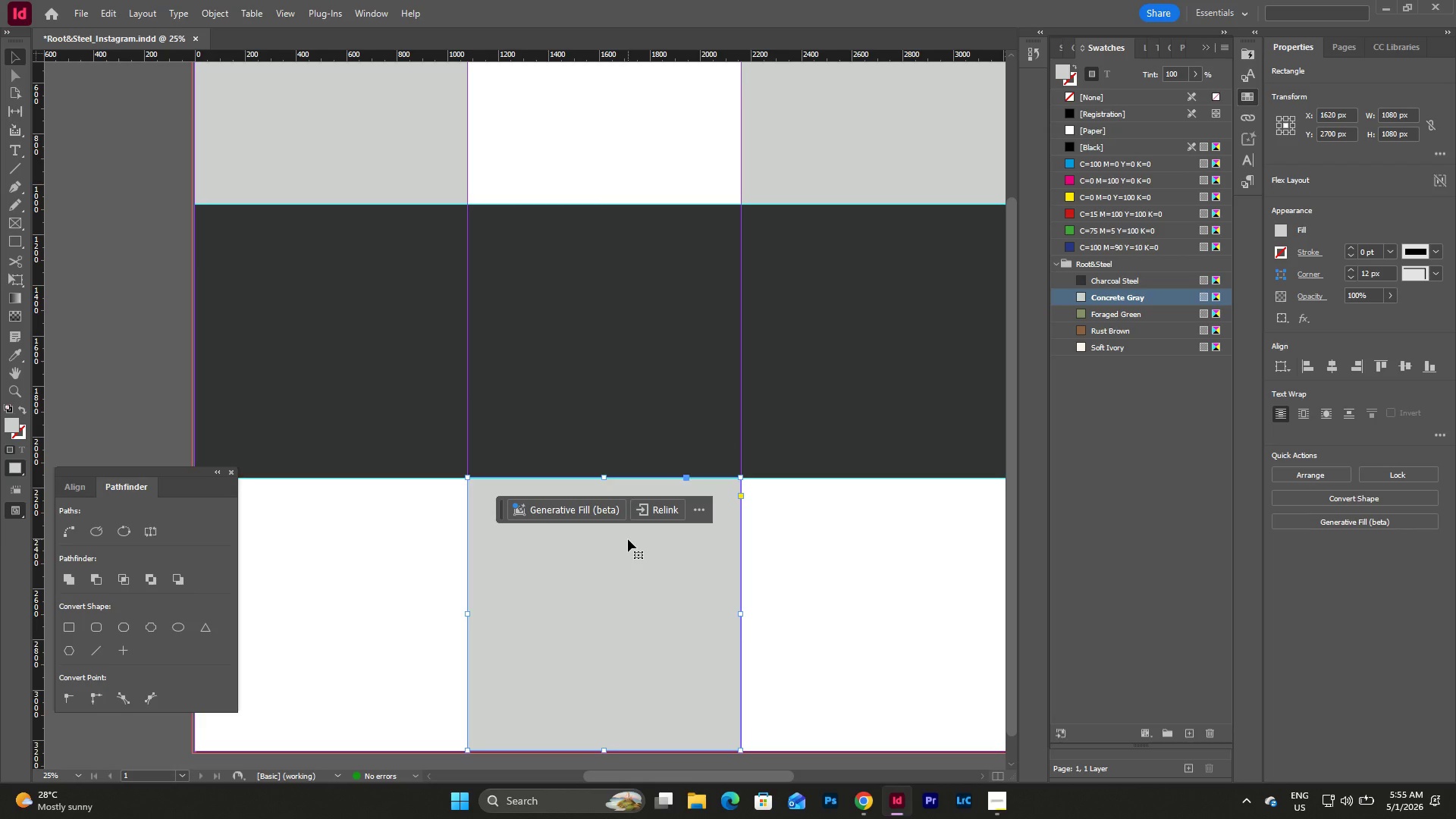 
key(Backspace)
 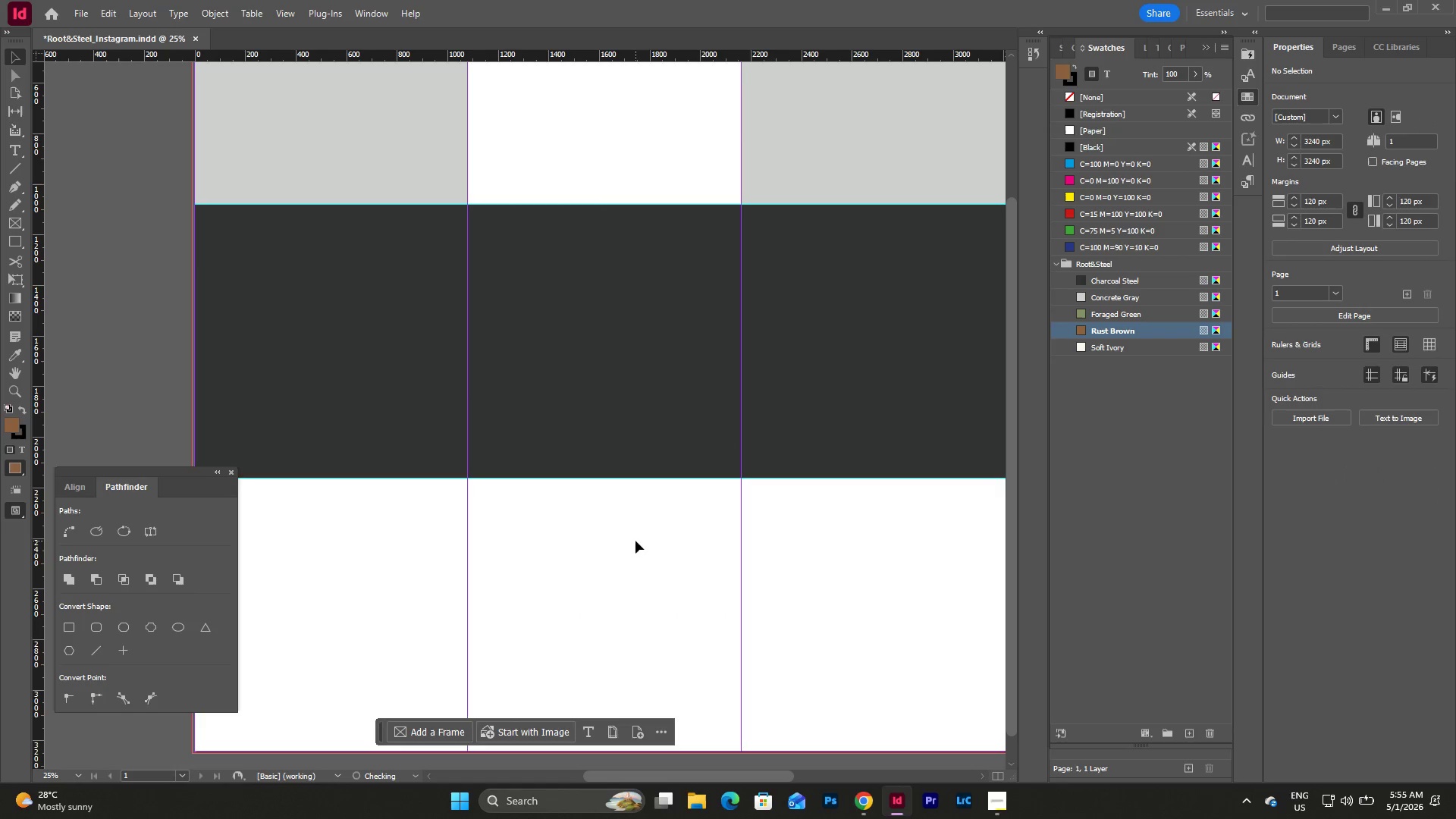 
left_click([878, 570])
 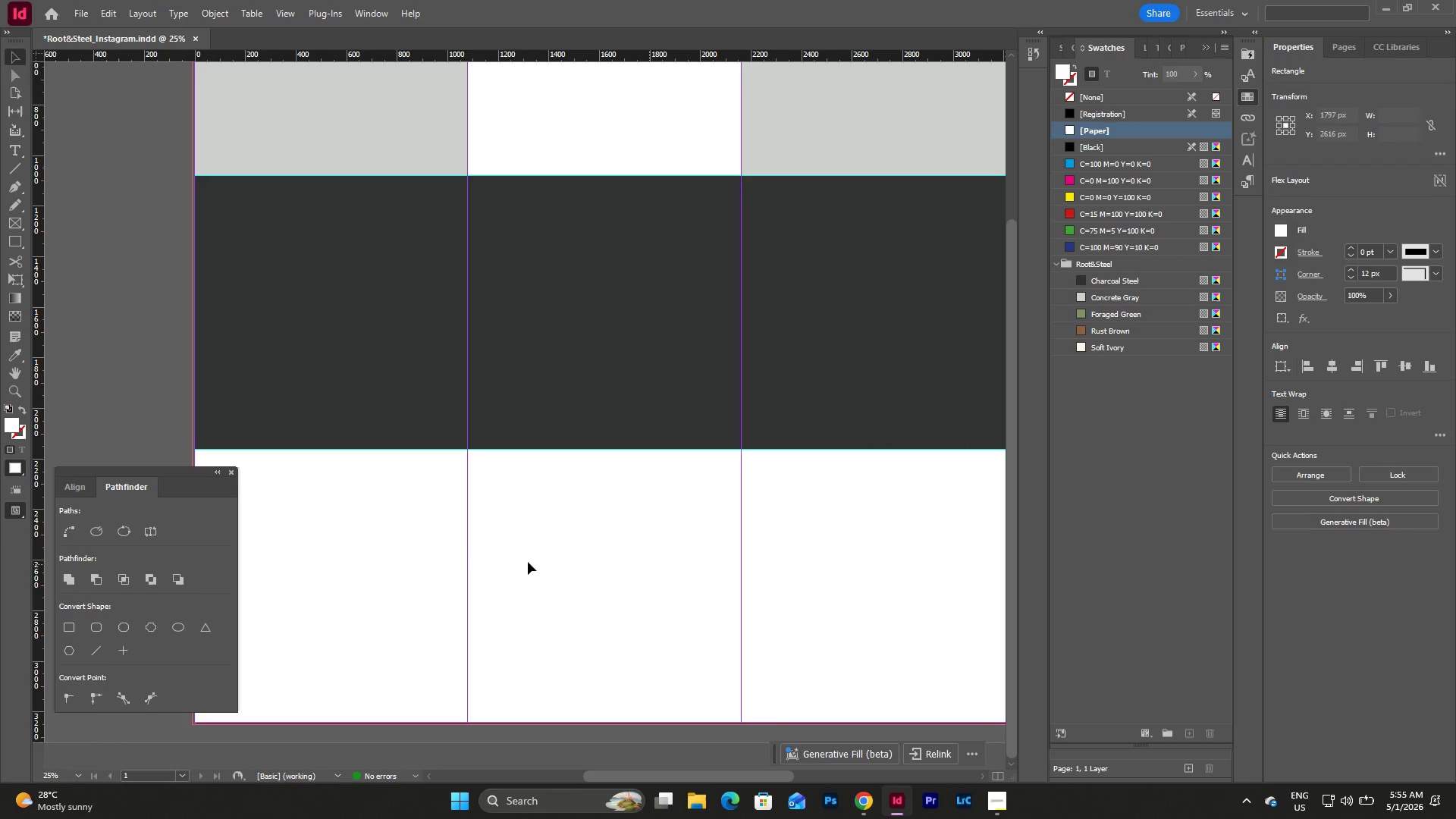 
scroll: coordinate [687, 518], scroll_direction: down, amount: 1.0
 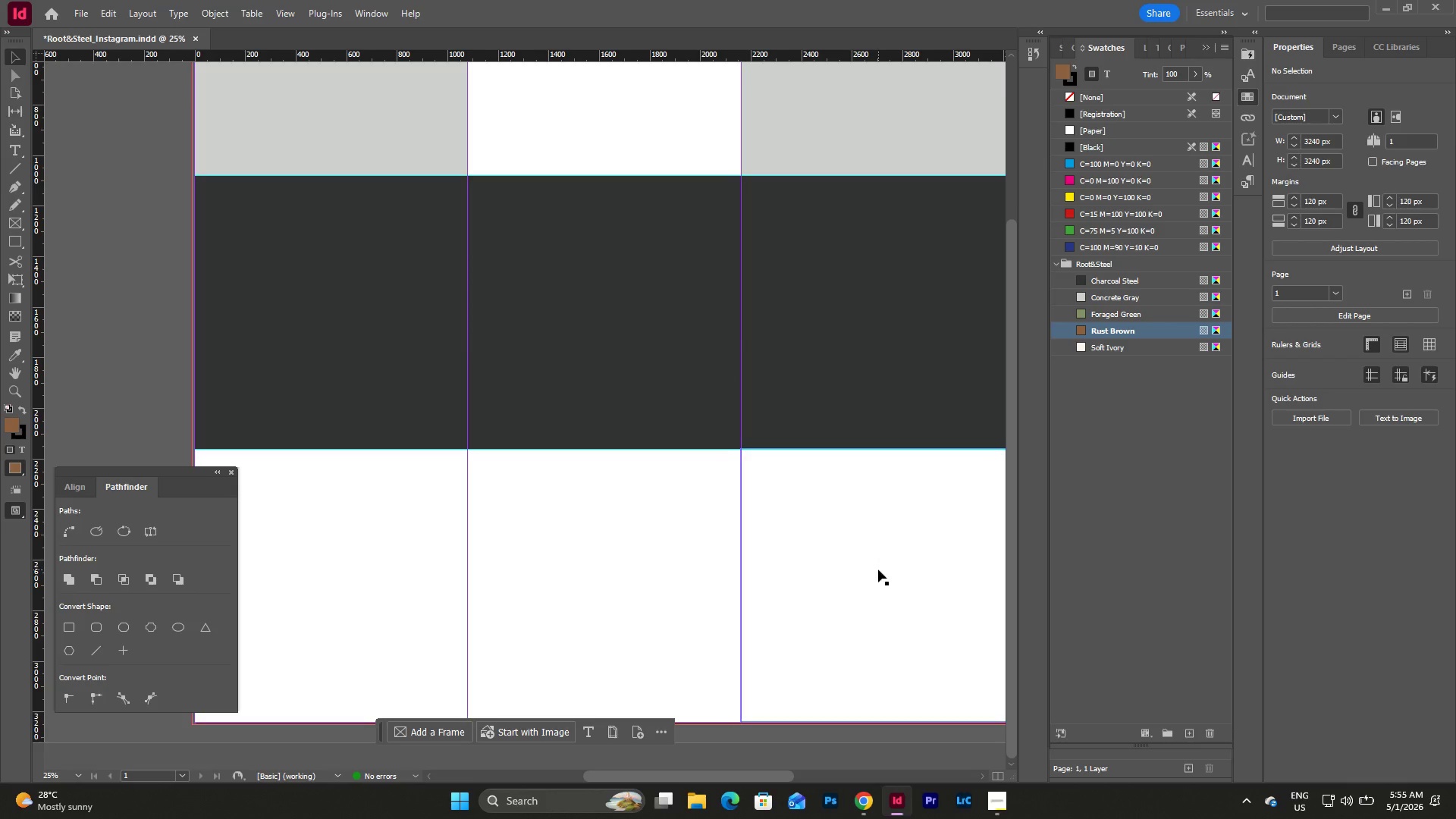 
double_click([439, 555])
 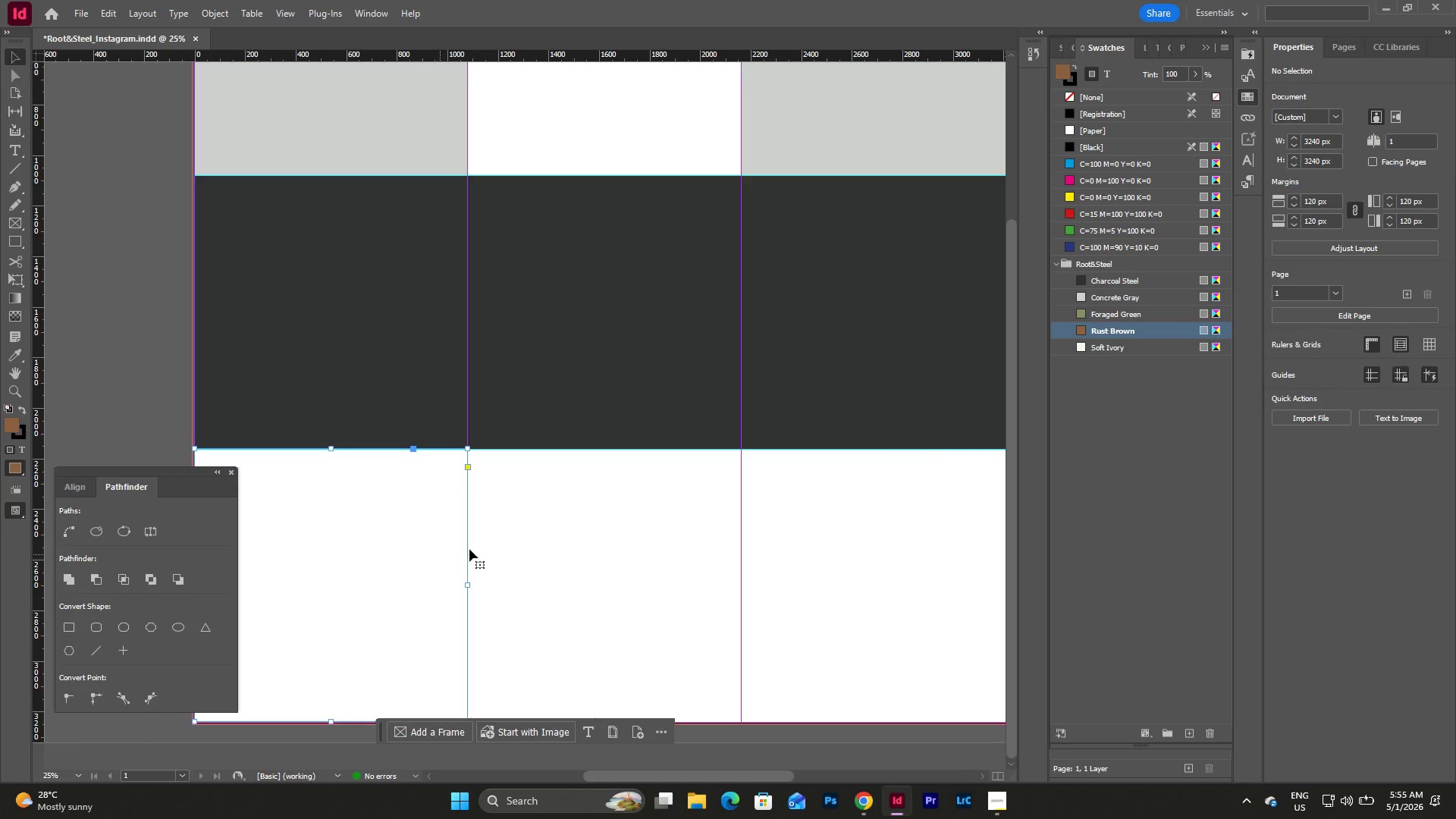 
triple_click([639, 548])
 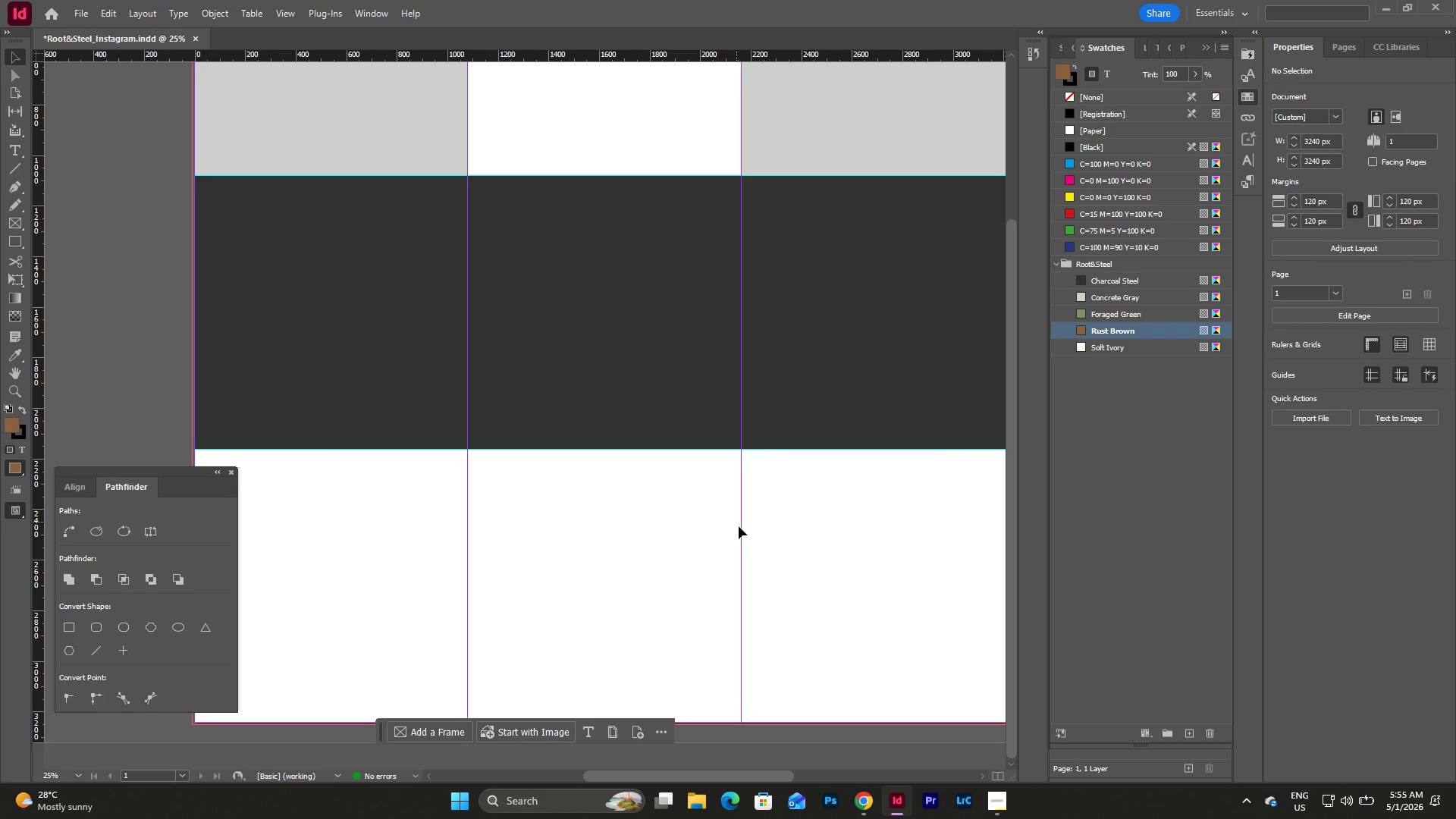 
scroll: coordinate [664, 507], scroll_direction: up, amount: 7.0
 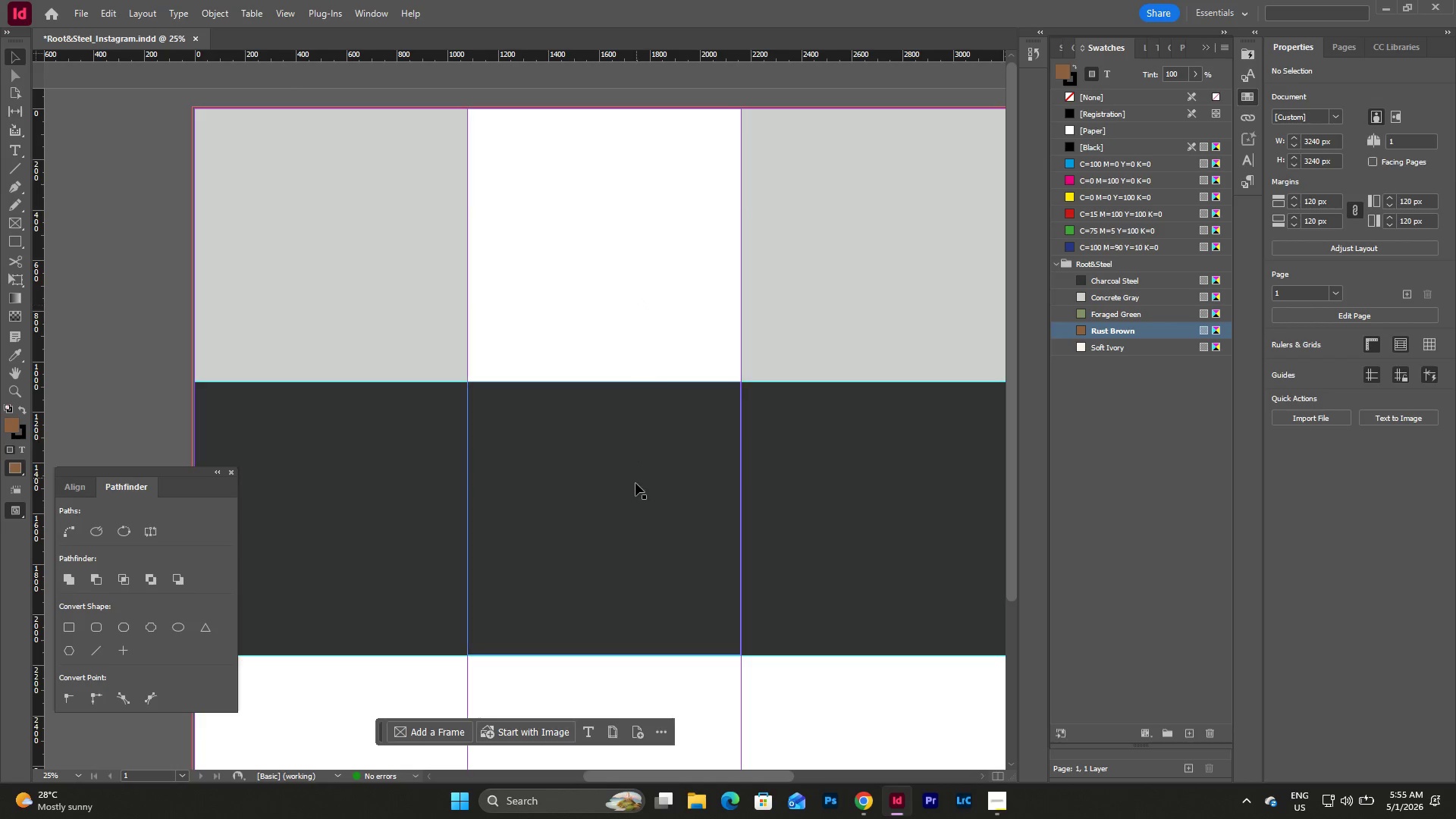 
left_click([635, 483])
 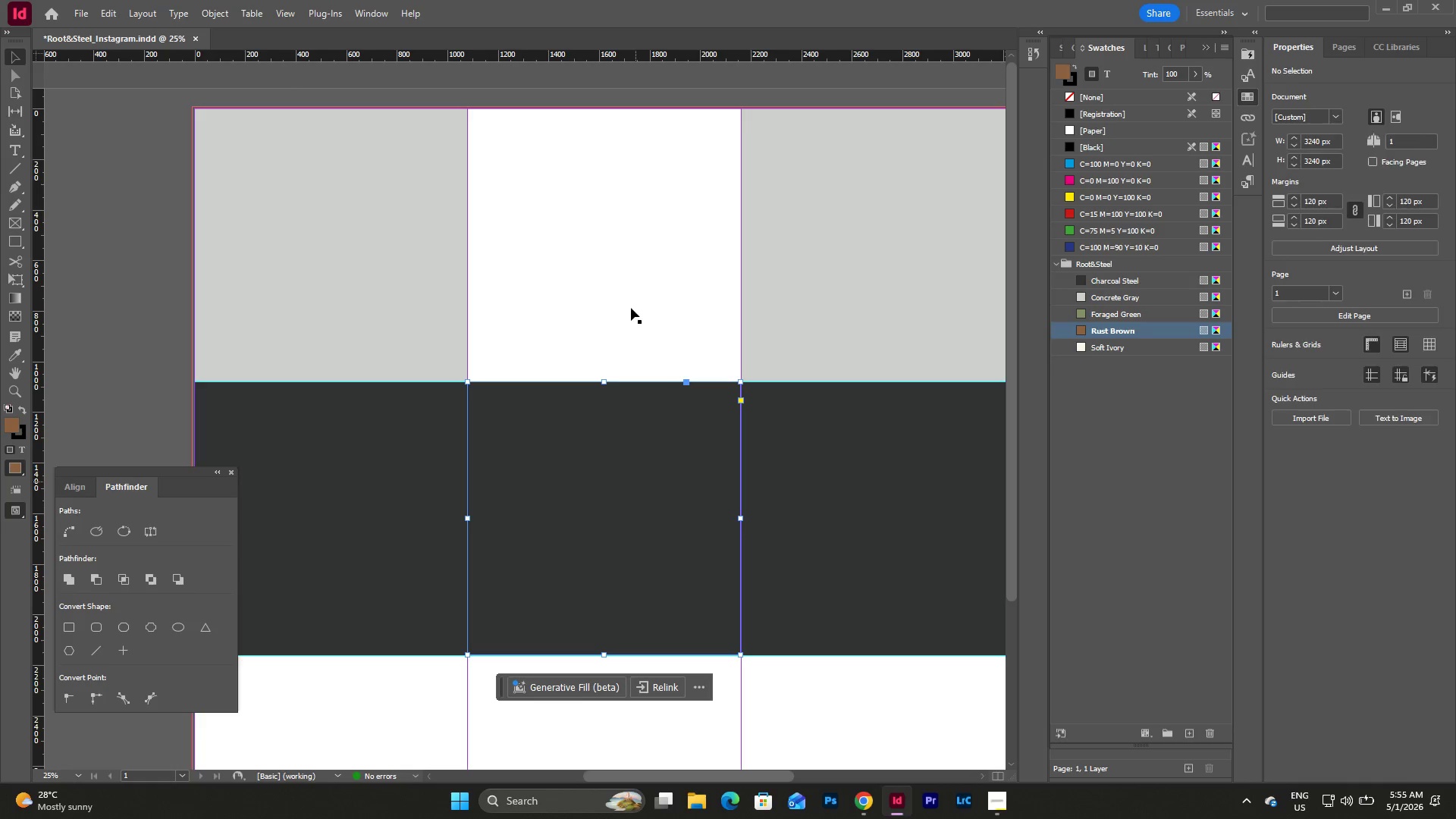 
left_click([626, 256])
 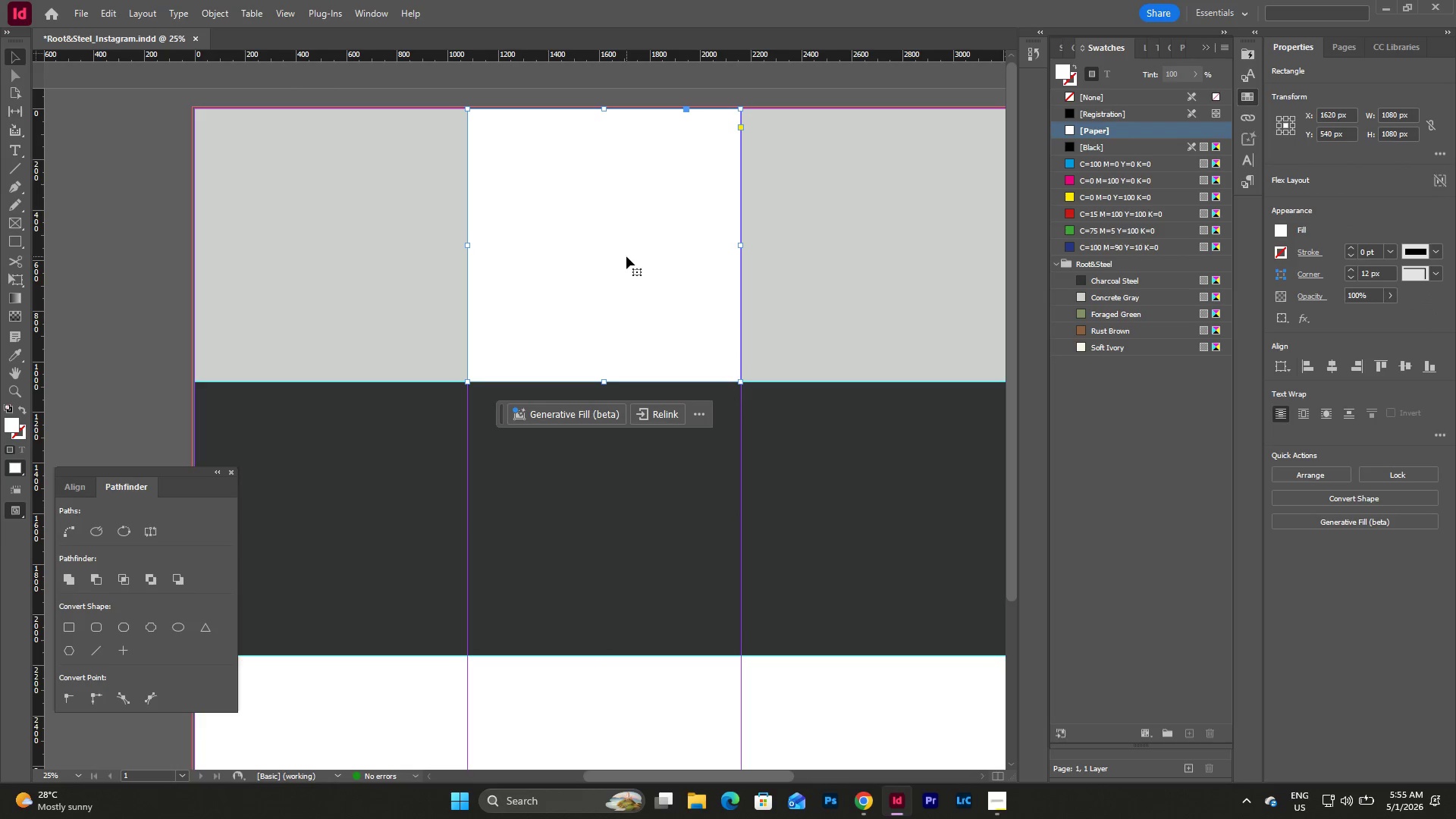 
left_click_drag(start_coordinate=[628, 255], to_coordinate=[378, 256])
 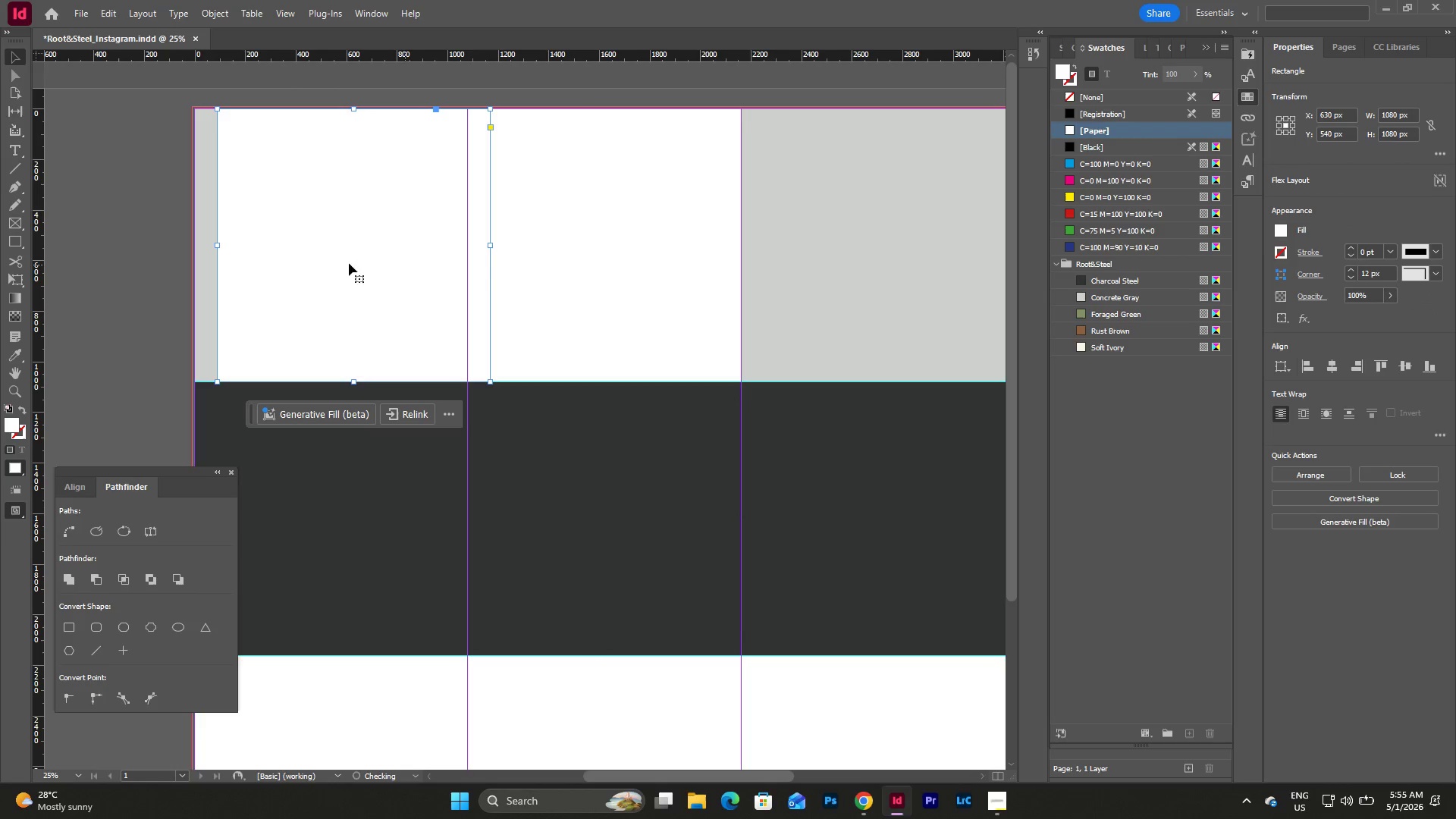 
left_click_drag(start_coordinate=[334, 261], to_coordinate=[323, 353])
 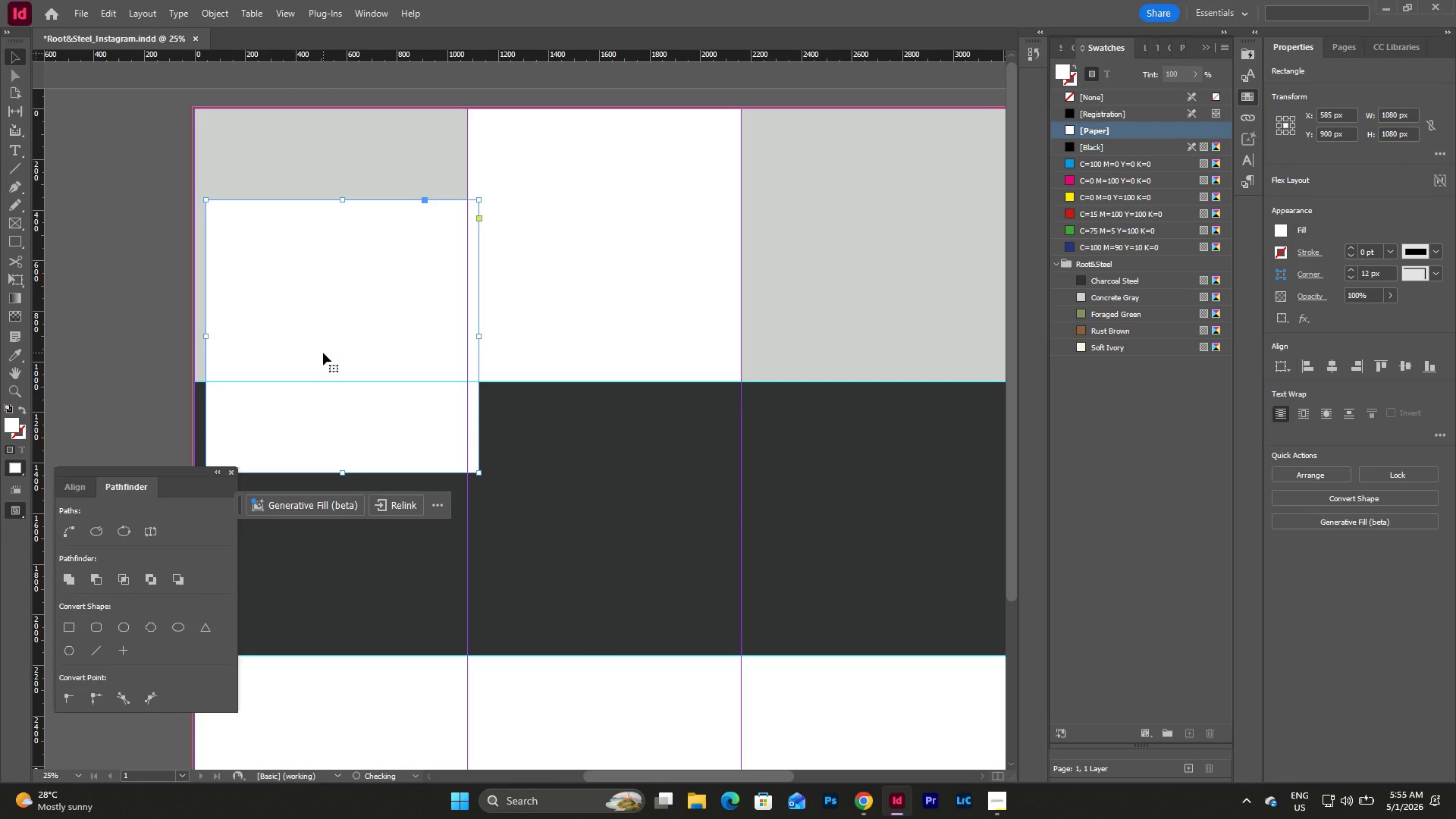 
left_click_drag(start_coordinate=[323, 353], to_coordinate=[308, 333])
 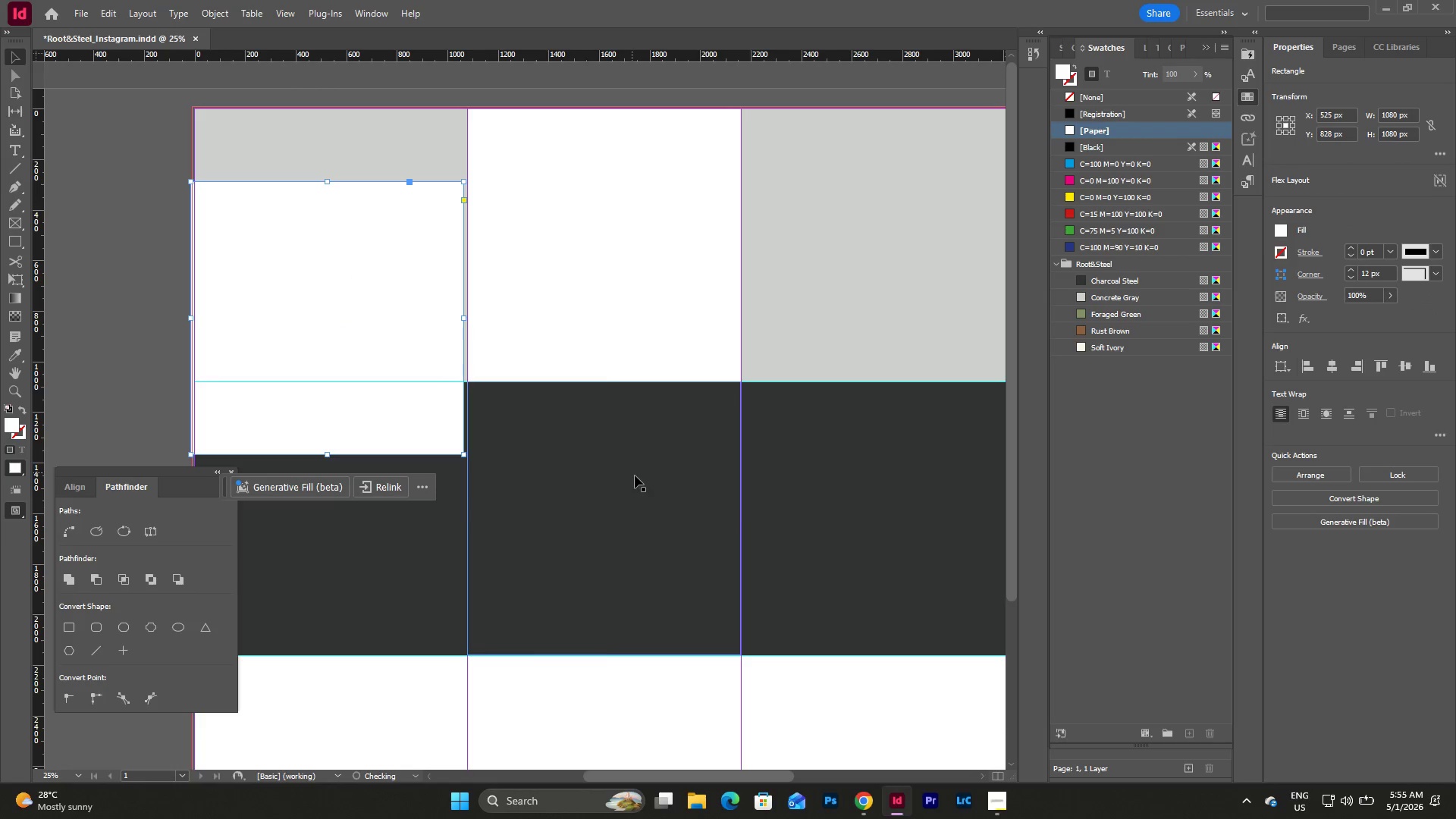 
left_click([635, 475])
 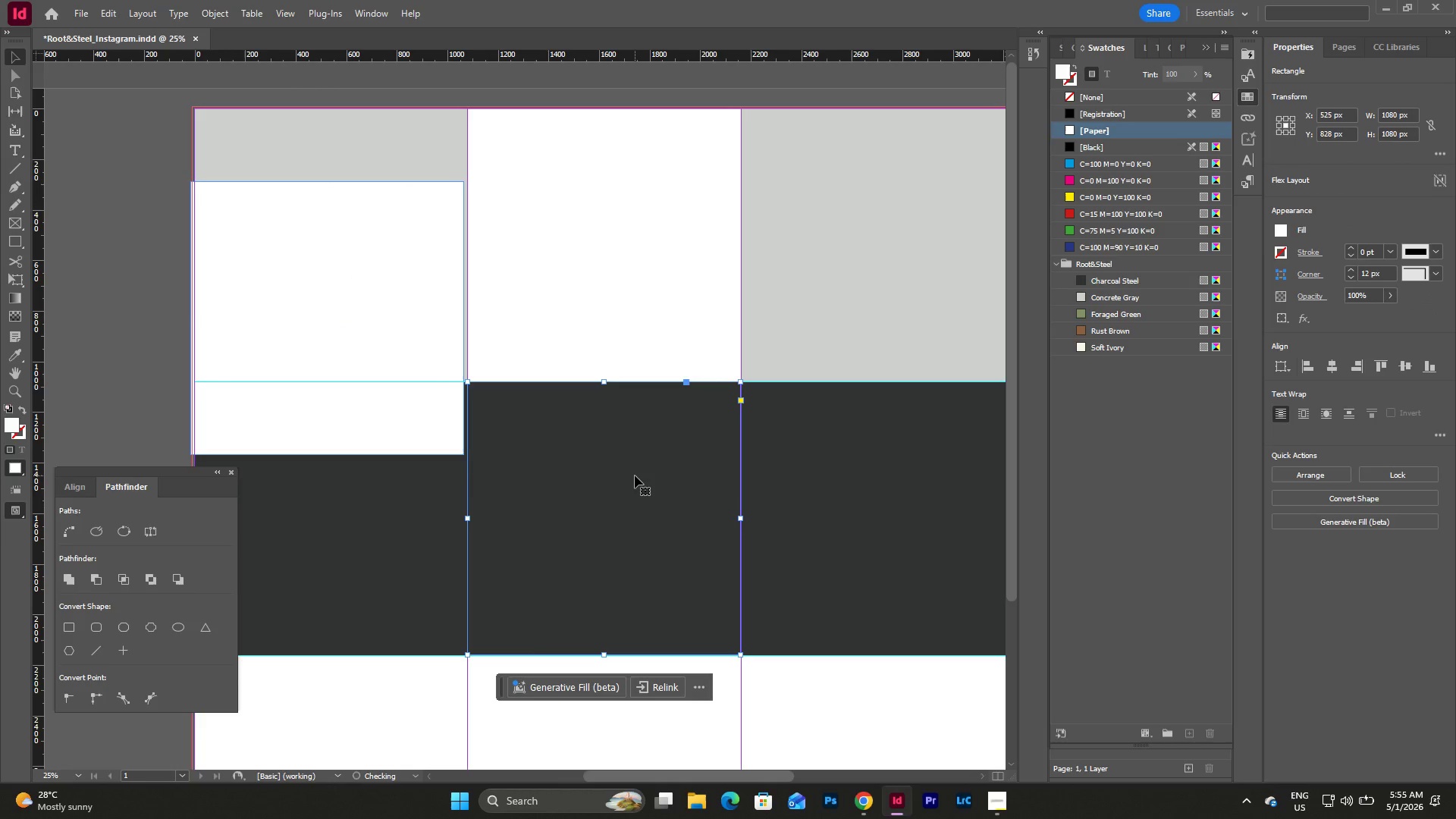 
key(Control+C)
 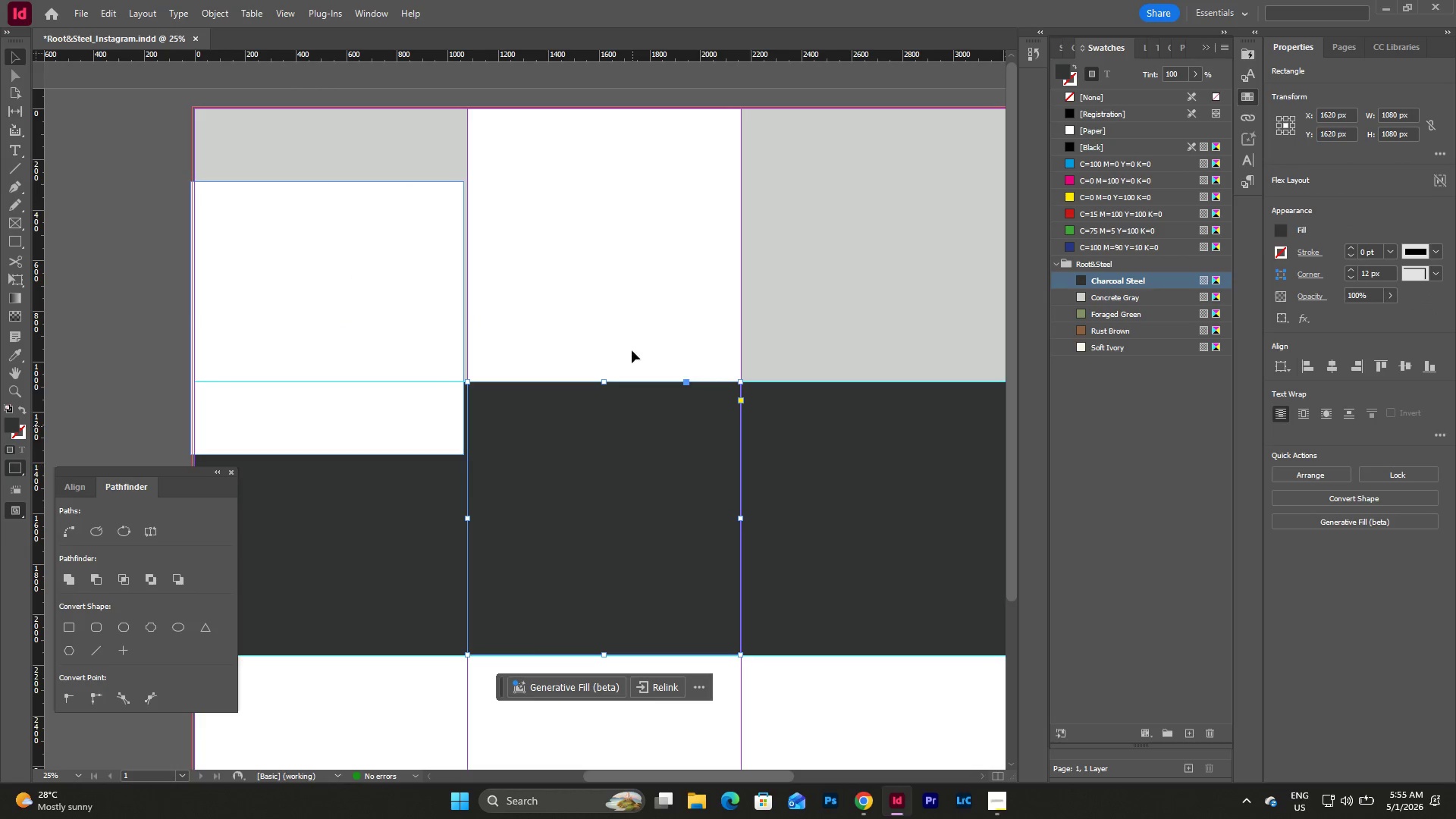 
left_click([630, 306])
 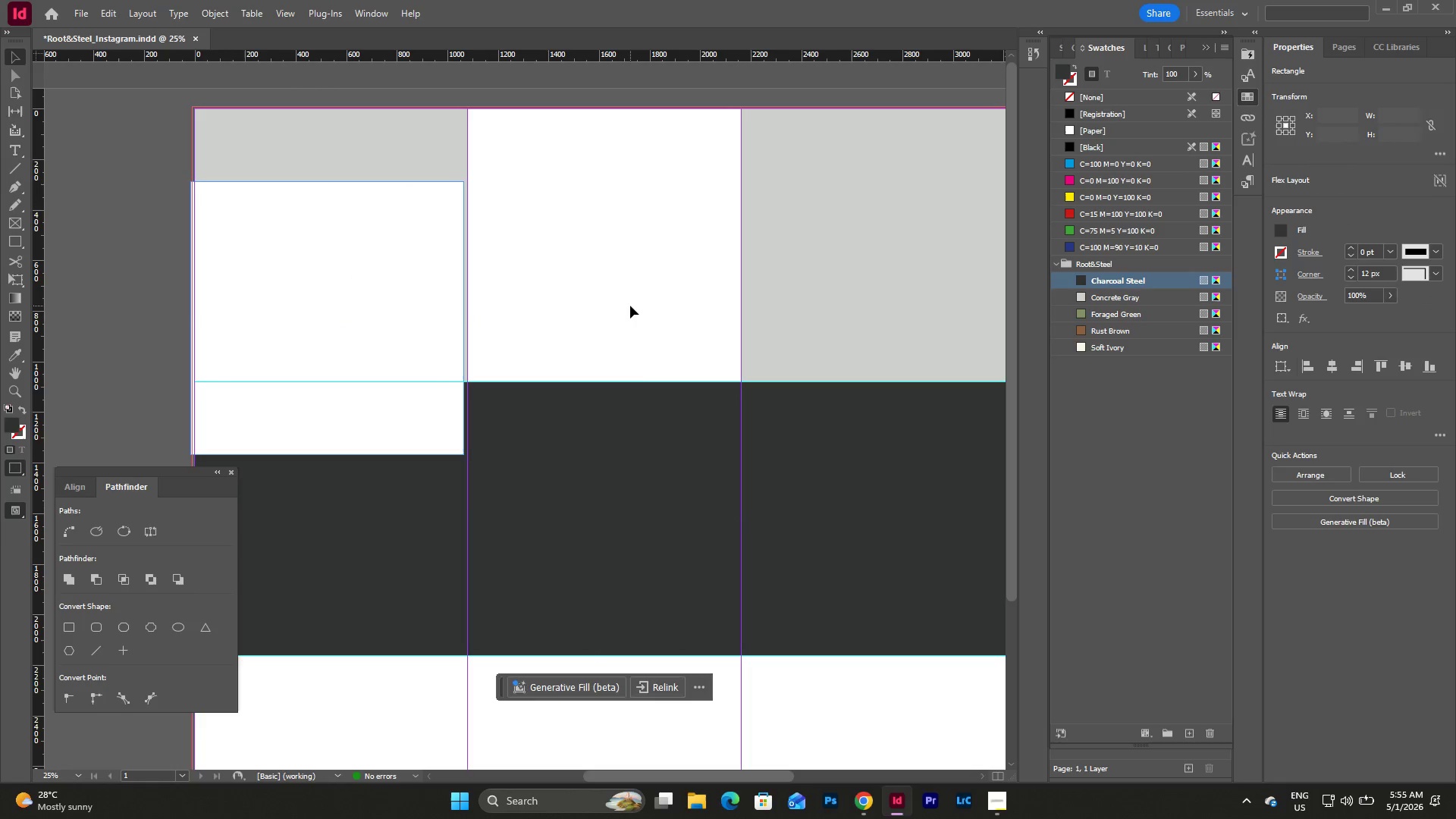 
key(Control+V)
 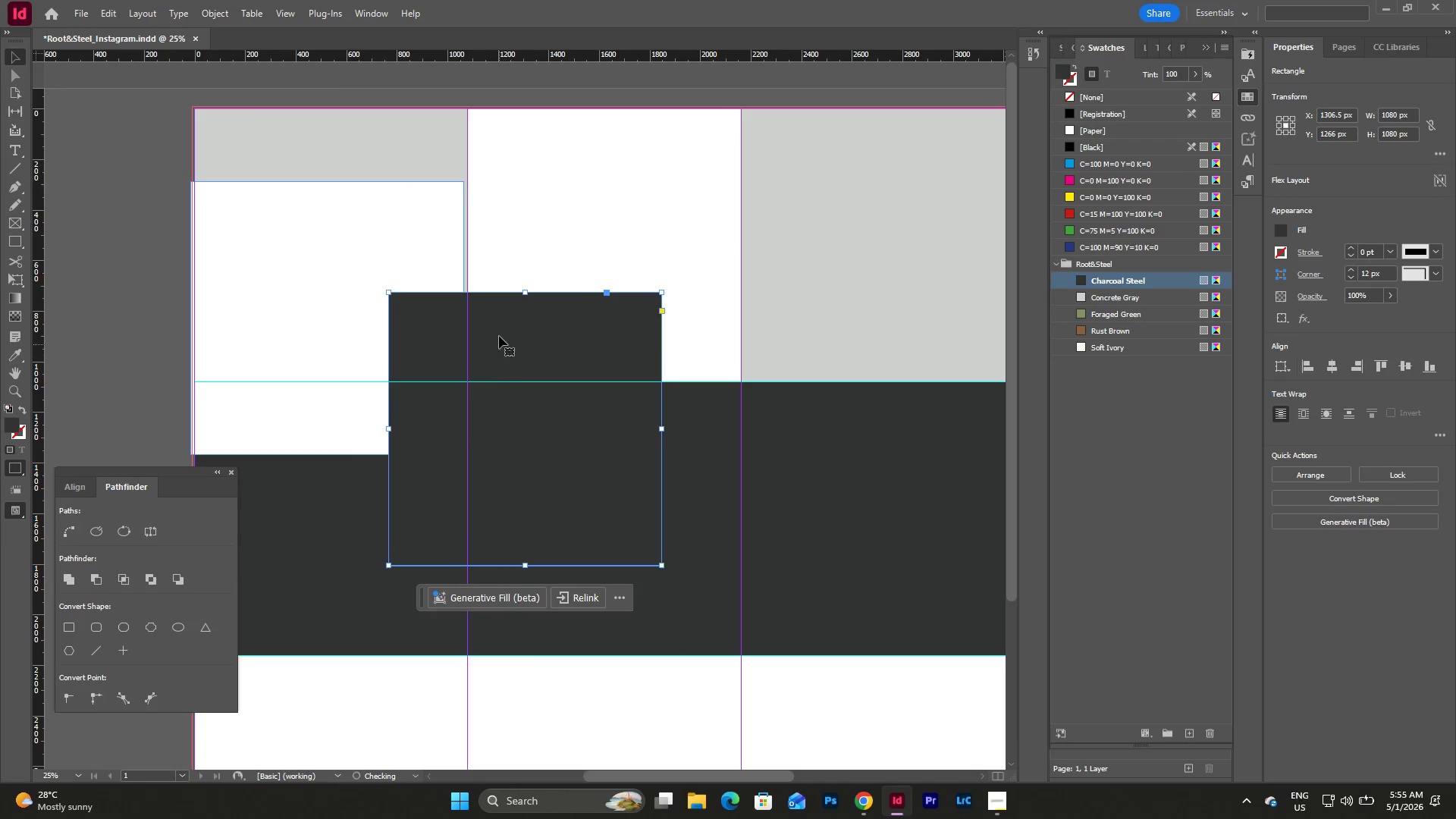 
left_click_drag(start_coordinate=[504, 328], to_coordinate=[583, 146])
 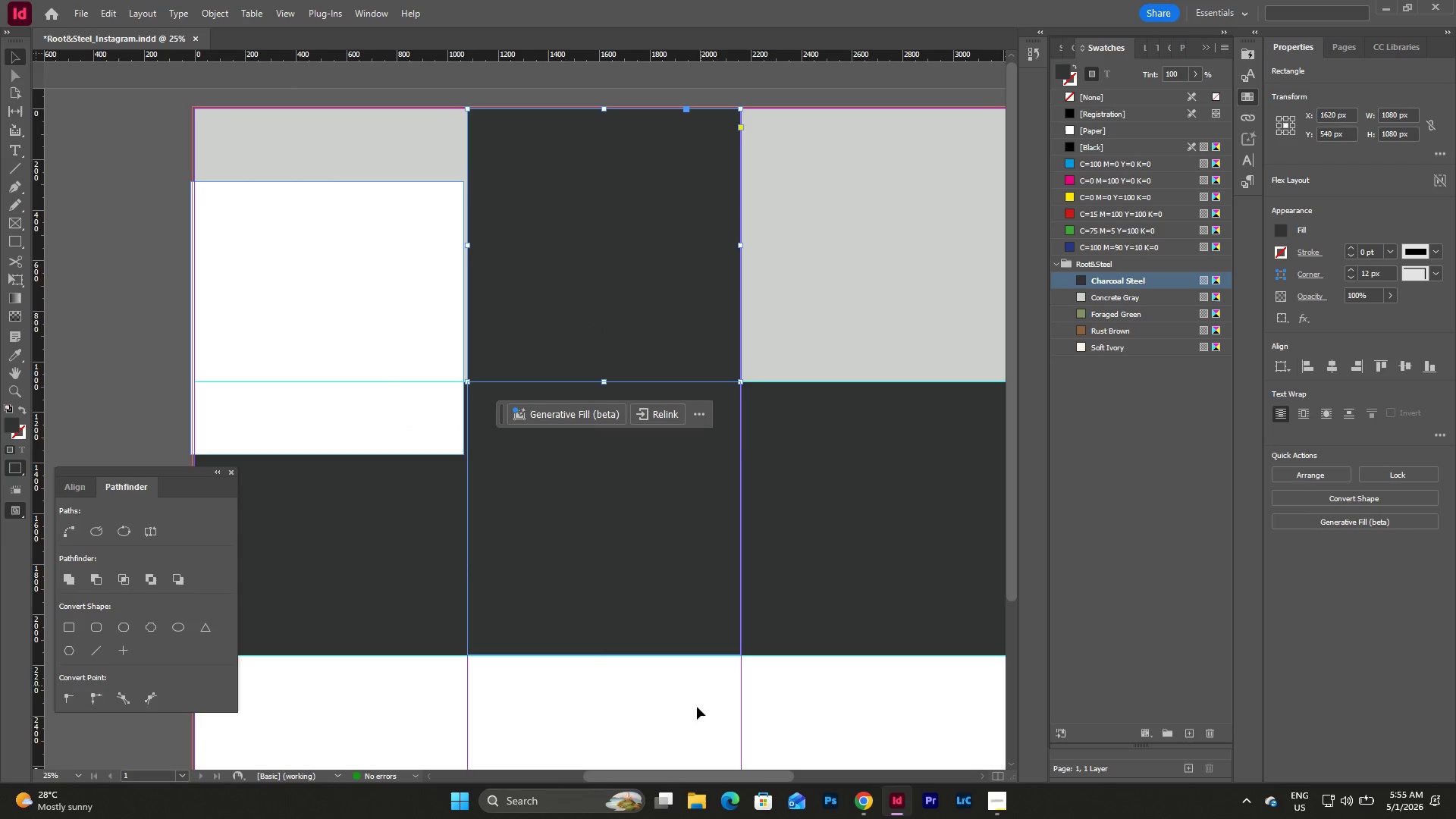 
left_click([673, 504])
 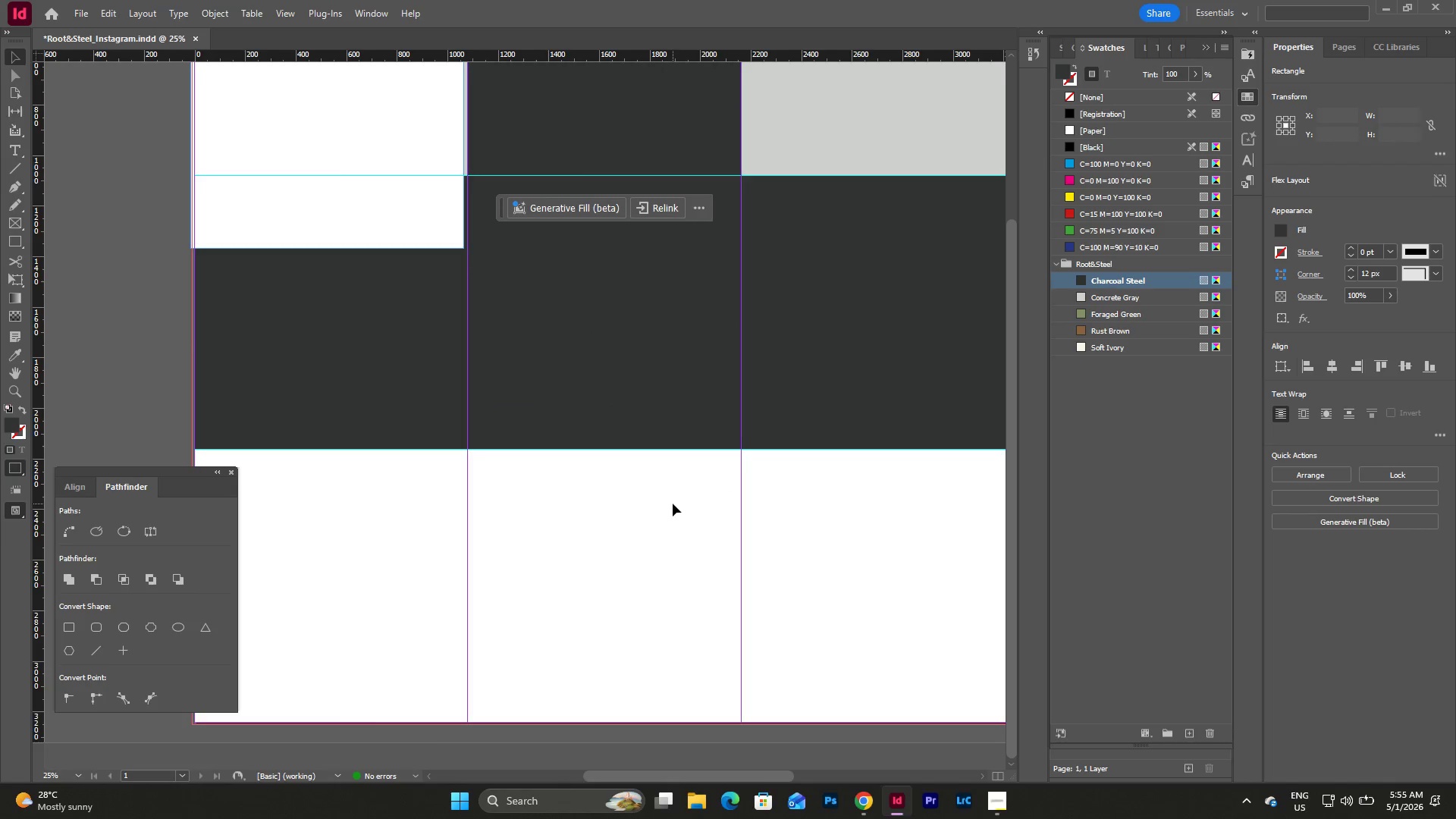 
scroll: coordinate [723, 488], scroll_direction: down, amount: 6.0
 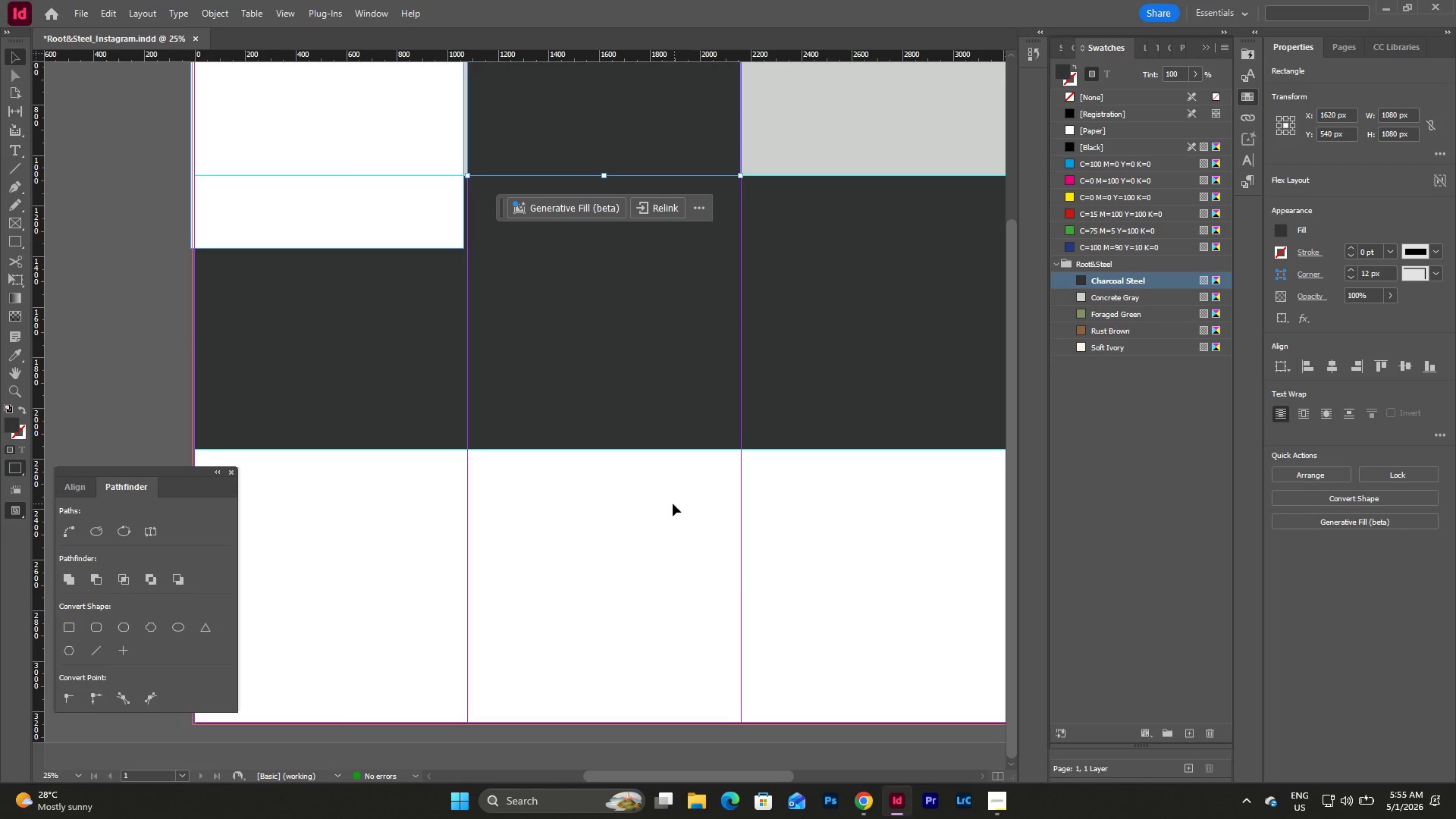 
key(Control+V)
 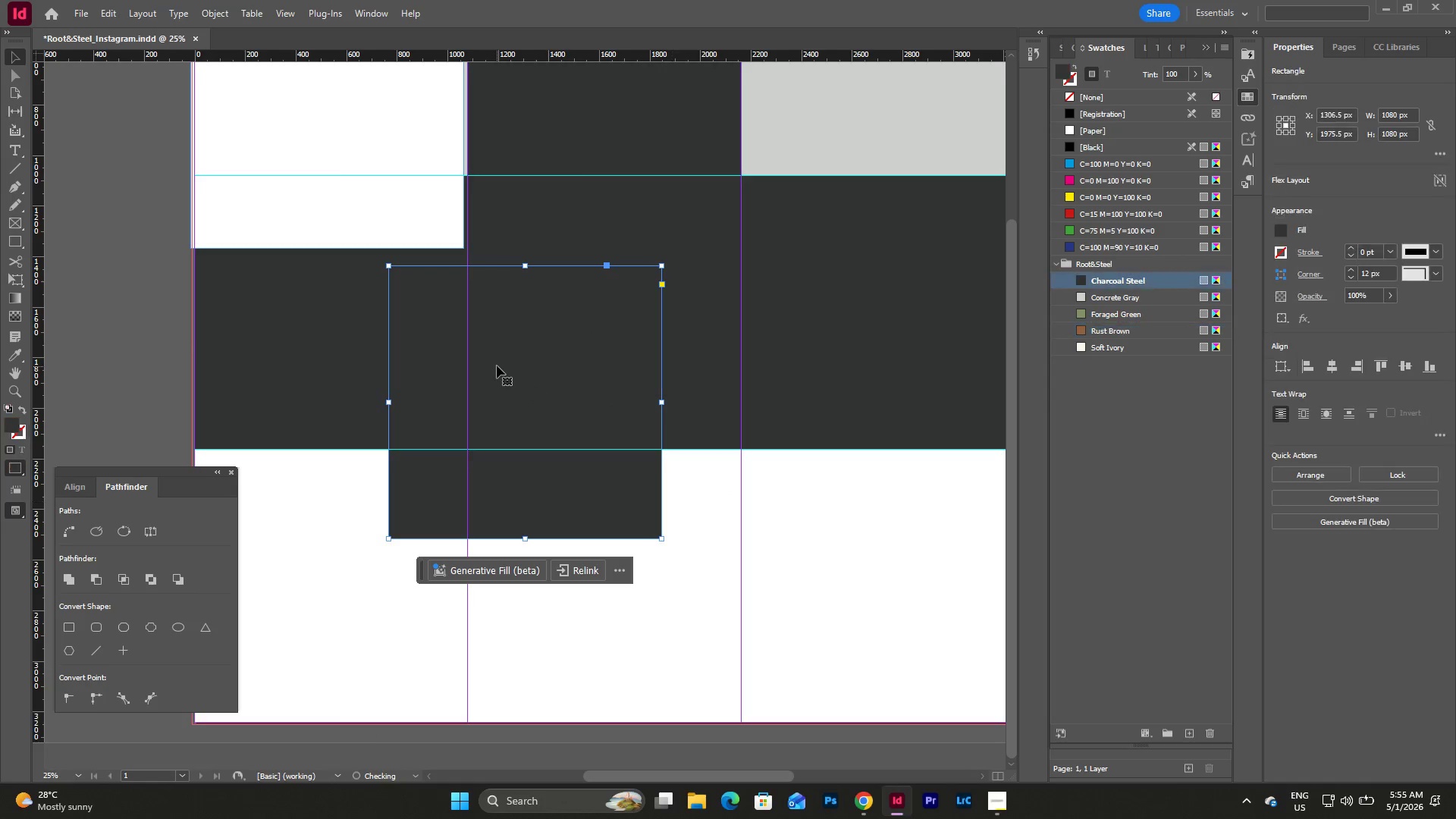 
left_click_drag(start_coordinate=[497, 366], to_coordinate=[577, 548])
 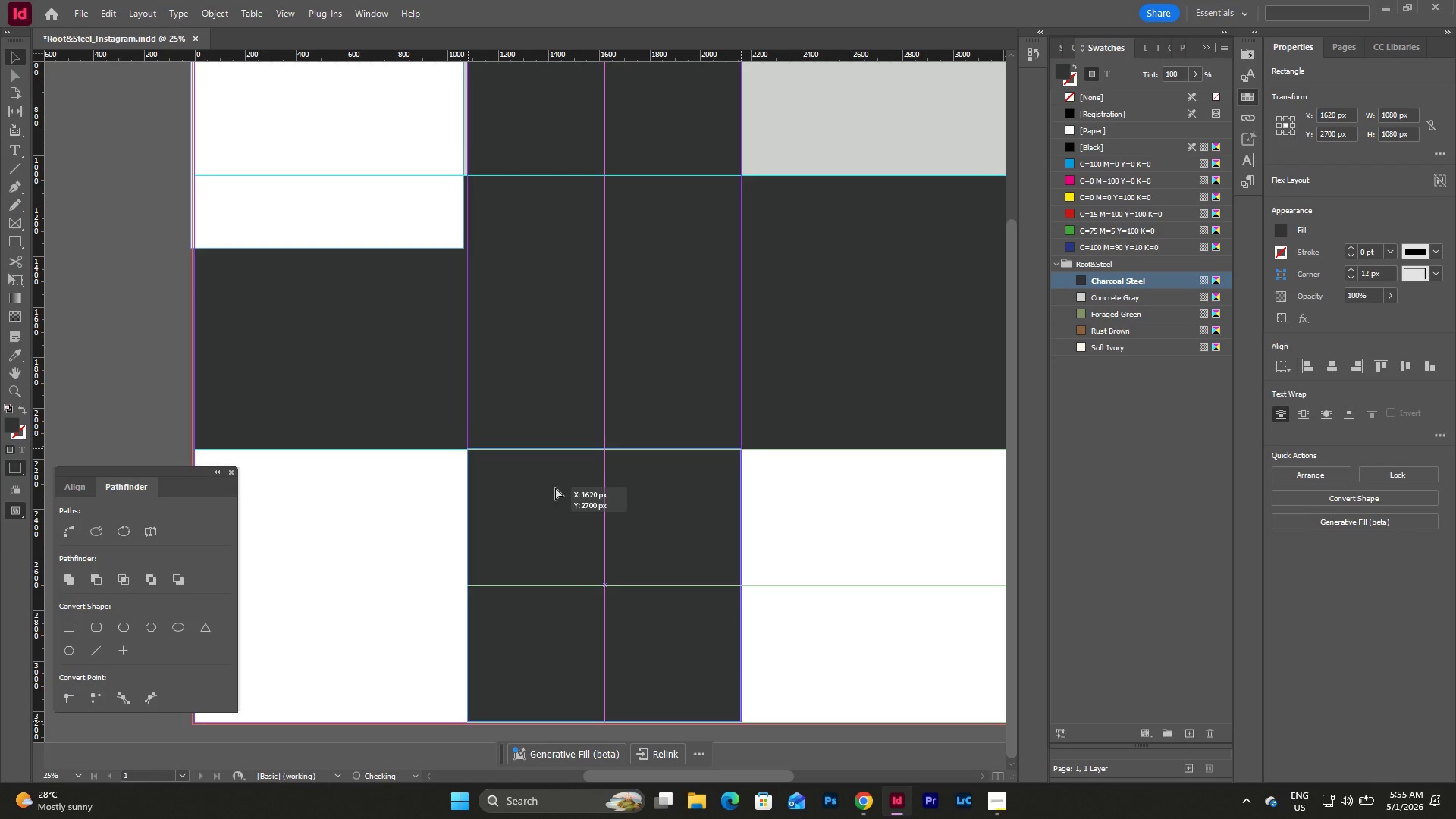 
wait(6.91)
 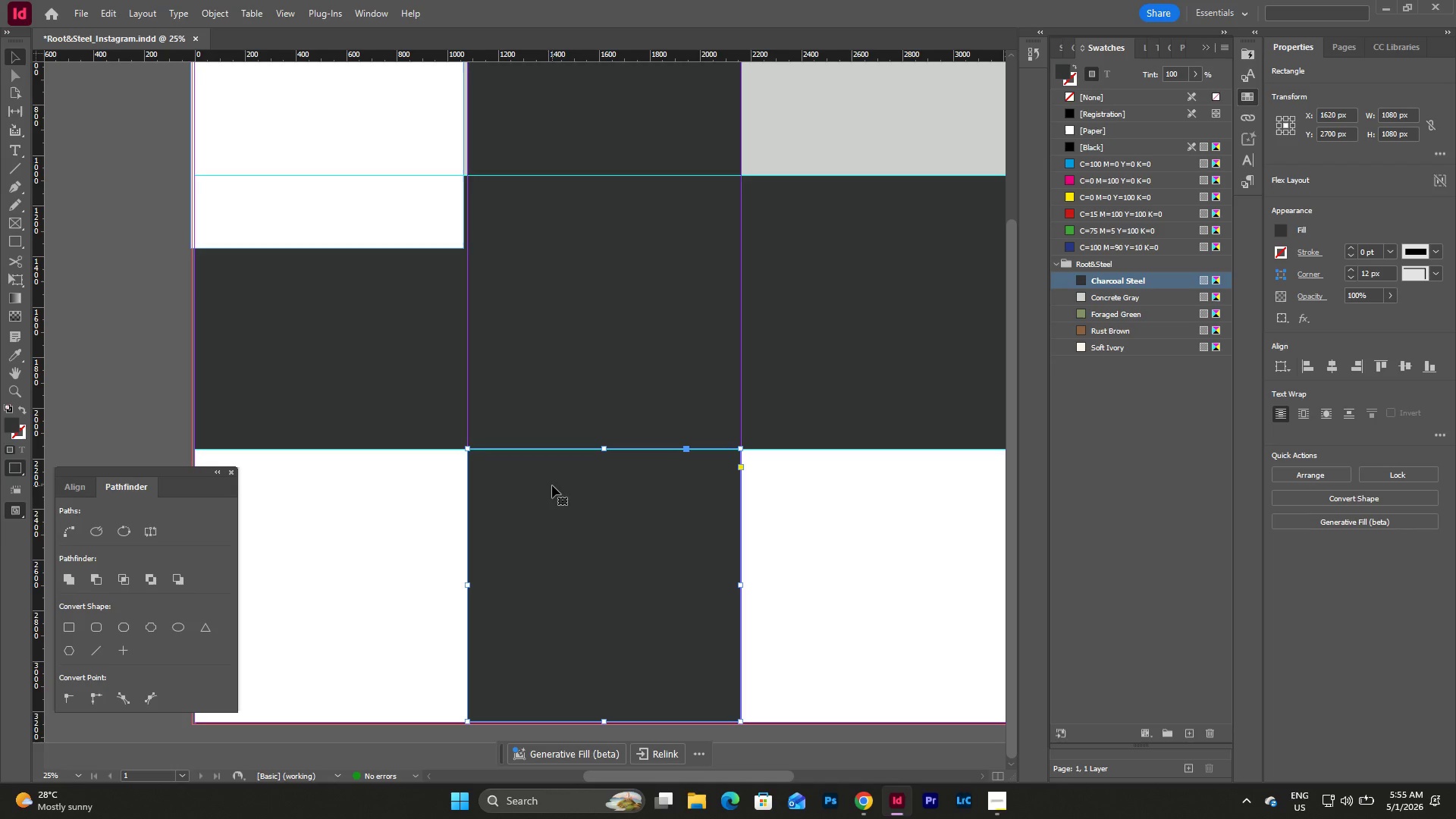 
left_click([140, 340])
 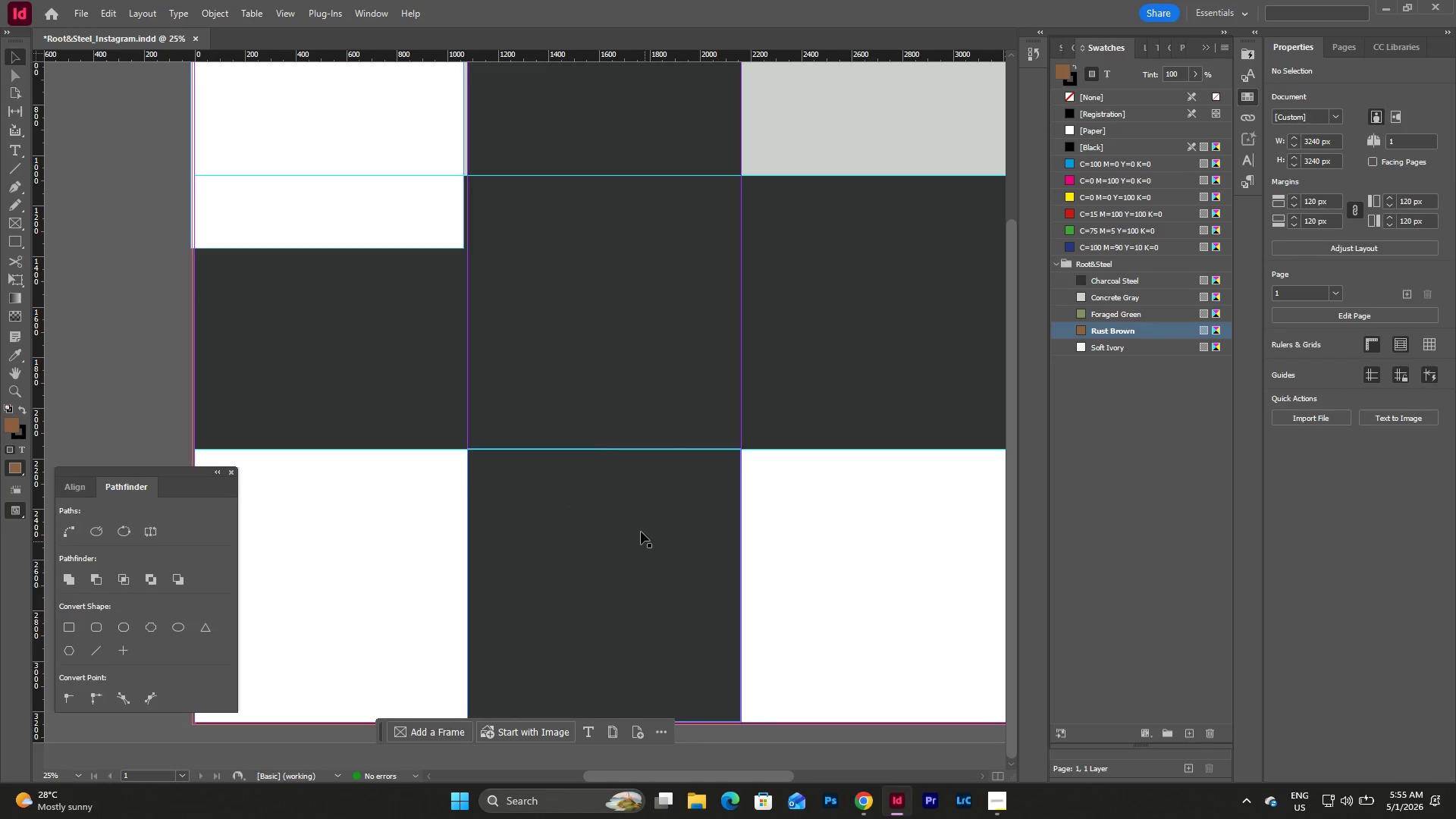 
left_click([638, 522])
 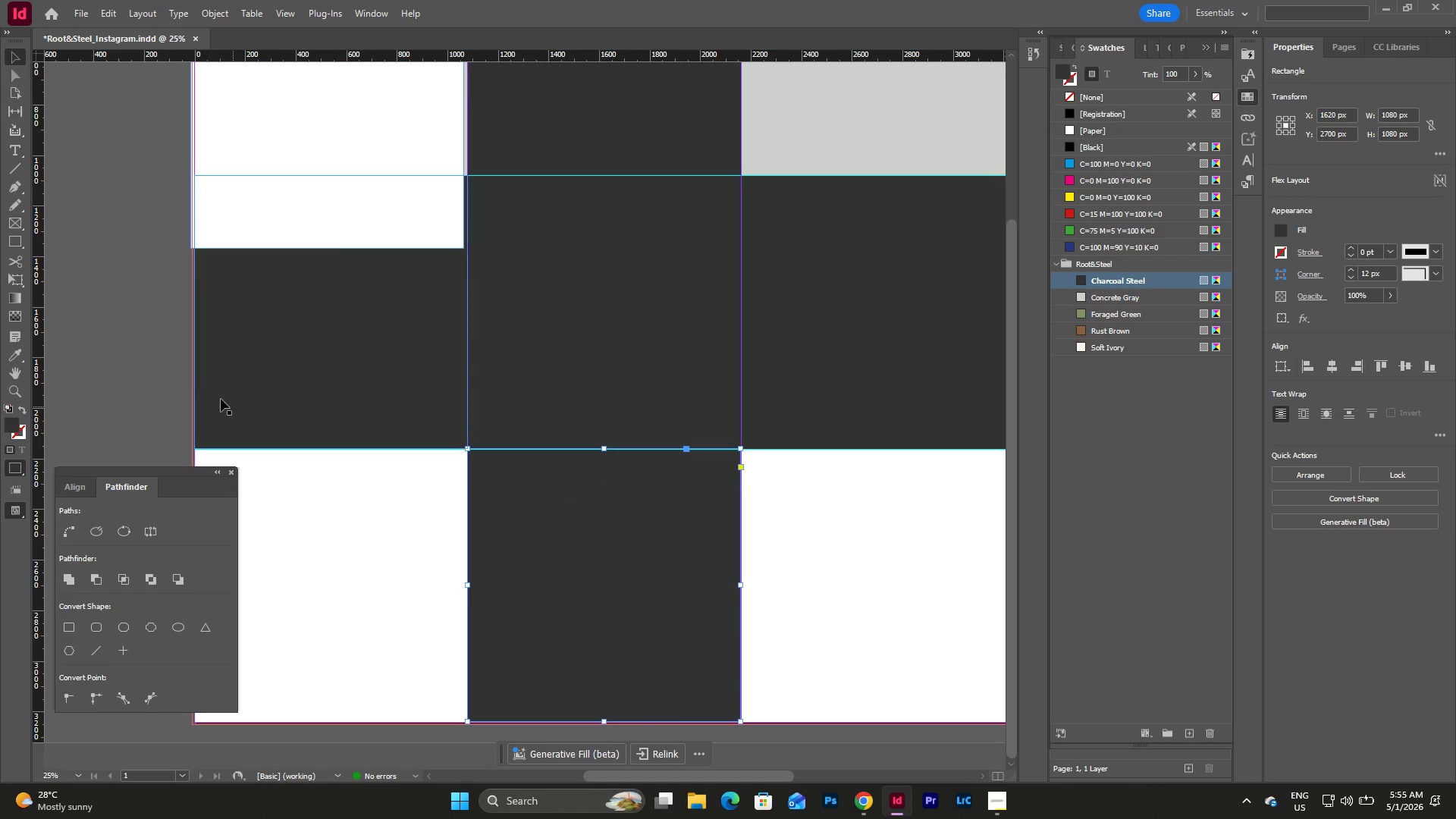 
left_click([181, 382])
 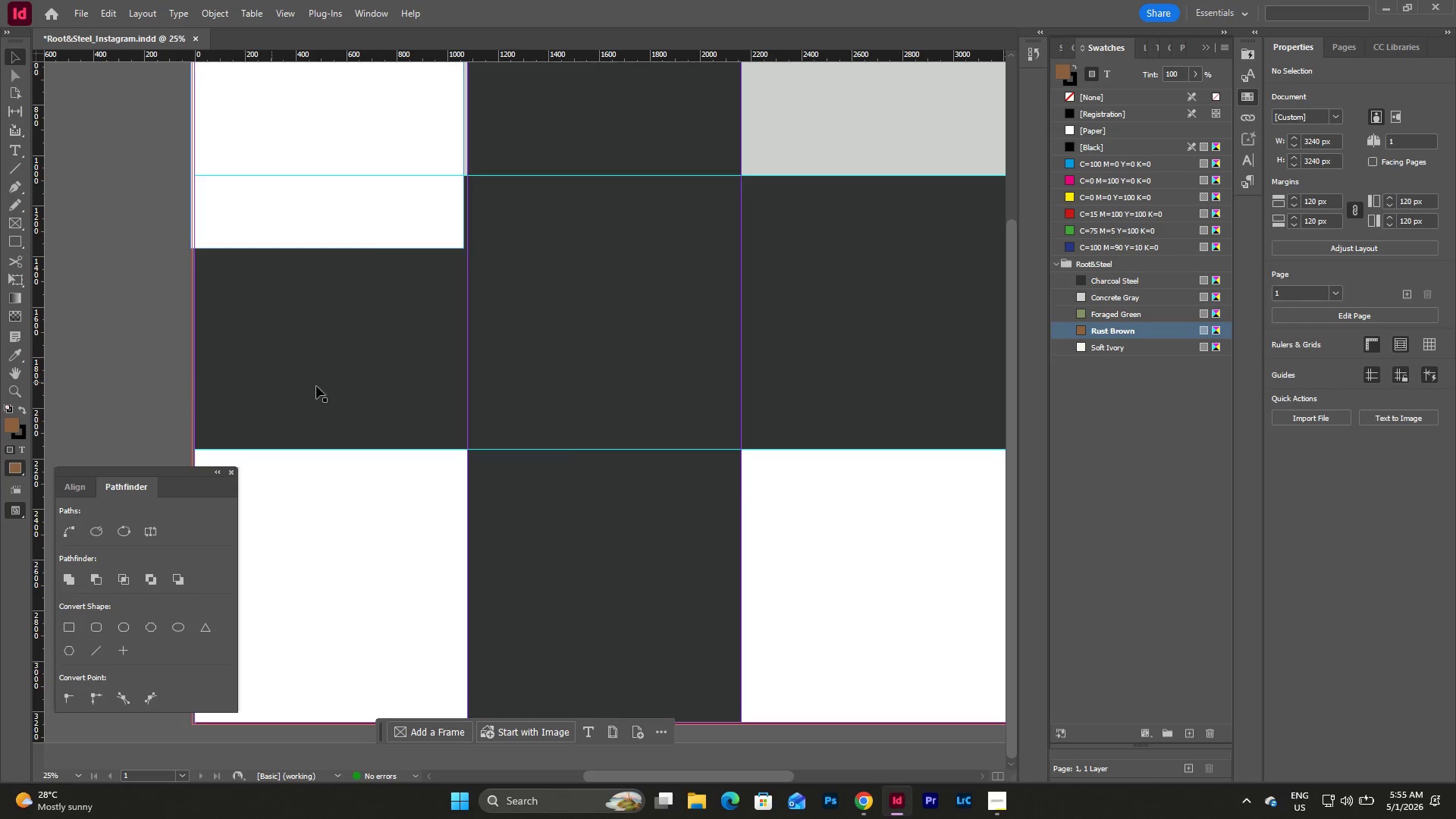 
scroll: coordinate [657, 469], scroll_direction: up, amount: 8.0
 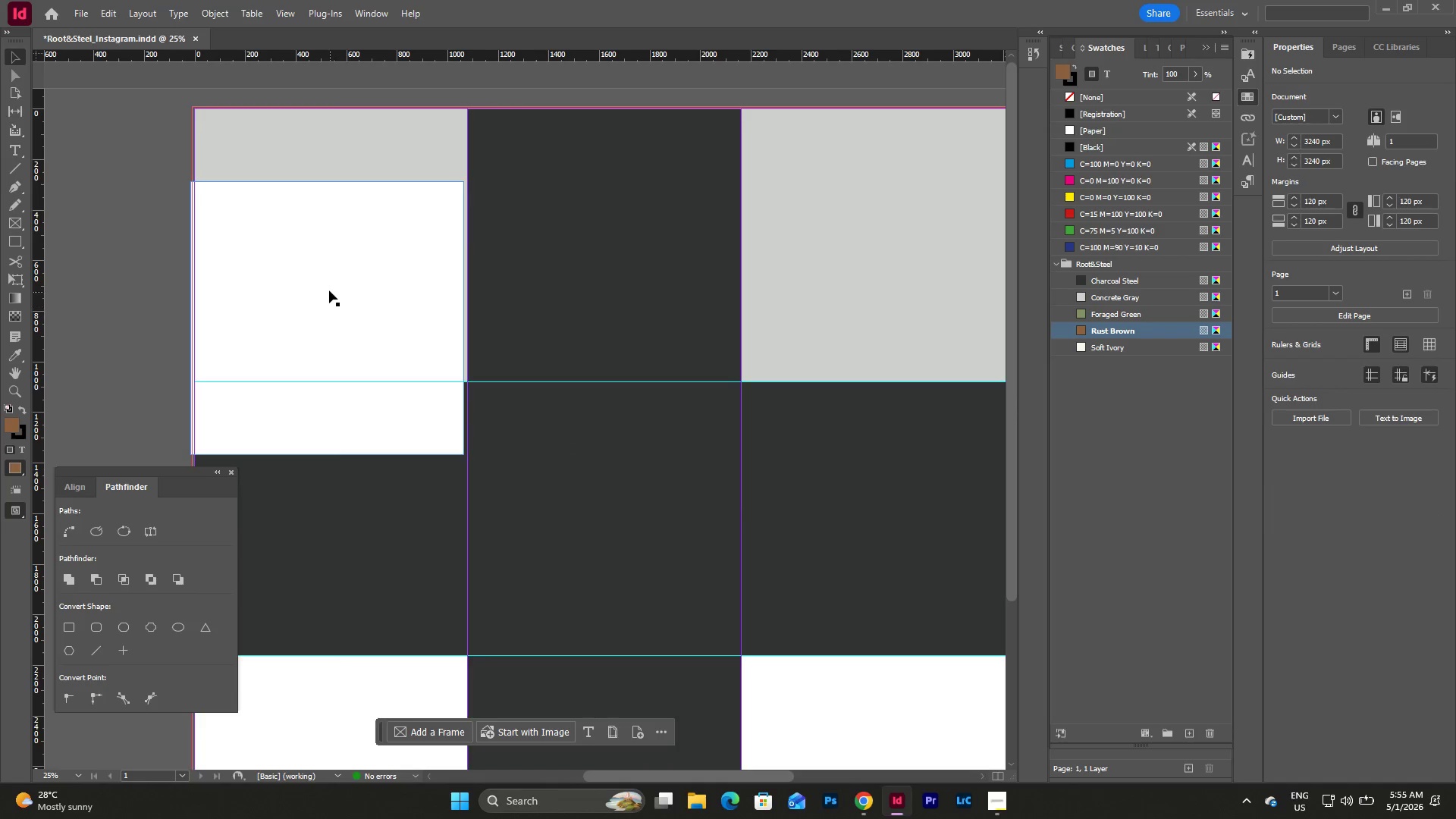 
left_click_drag(start_coordinate=[328, 287], to_coordinate=[645, 460])
 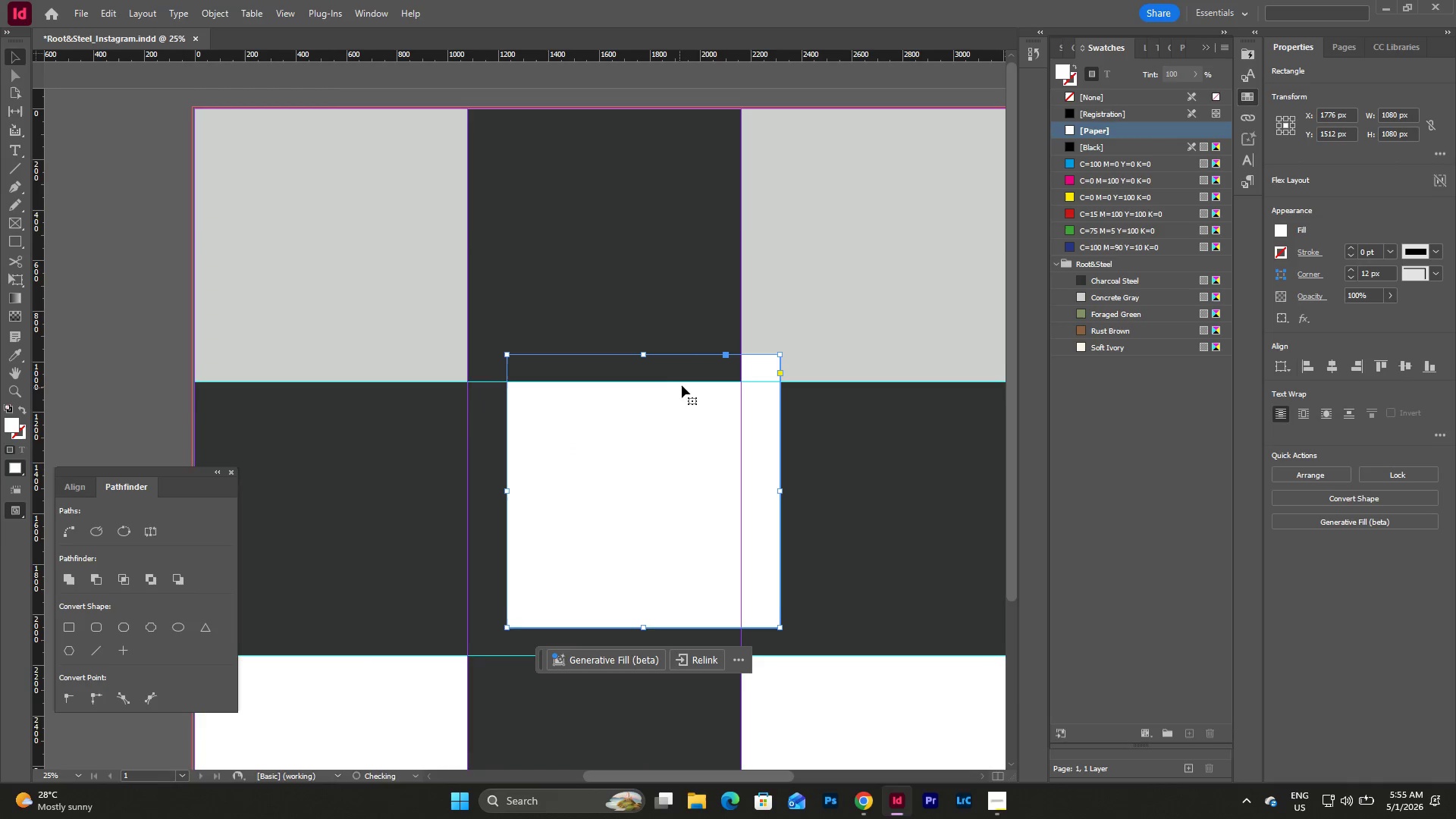 
scroll: coordinate [682, 384], scroll_direction: down, amount: 3.0
 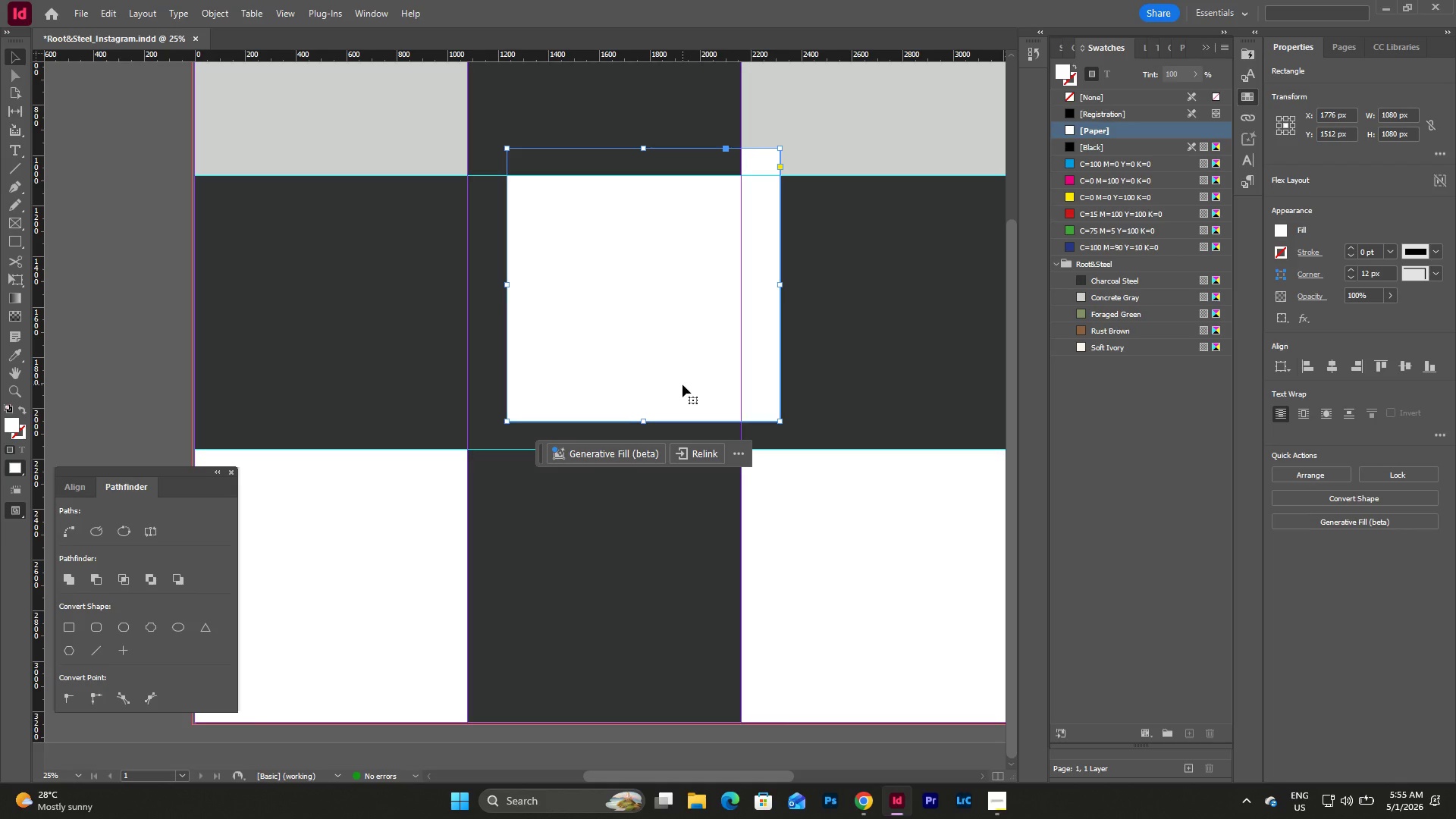 
left_click_drag(start_coordinate=[624, 344], to_coordinate=[570, 459])
 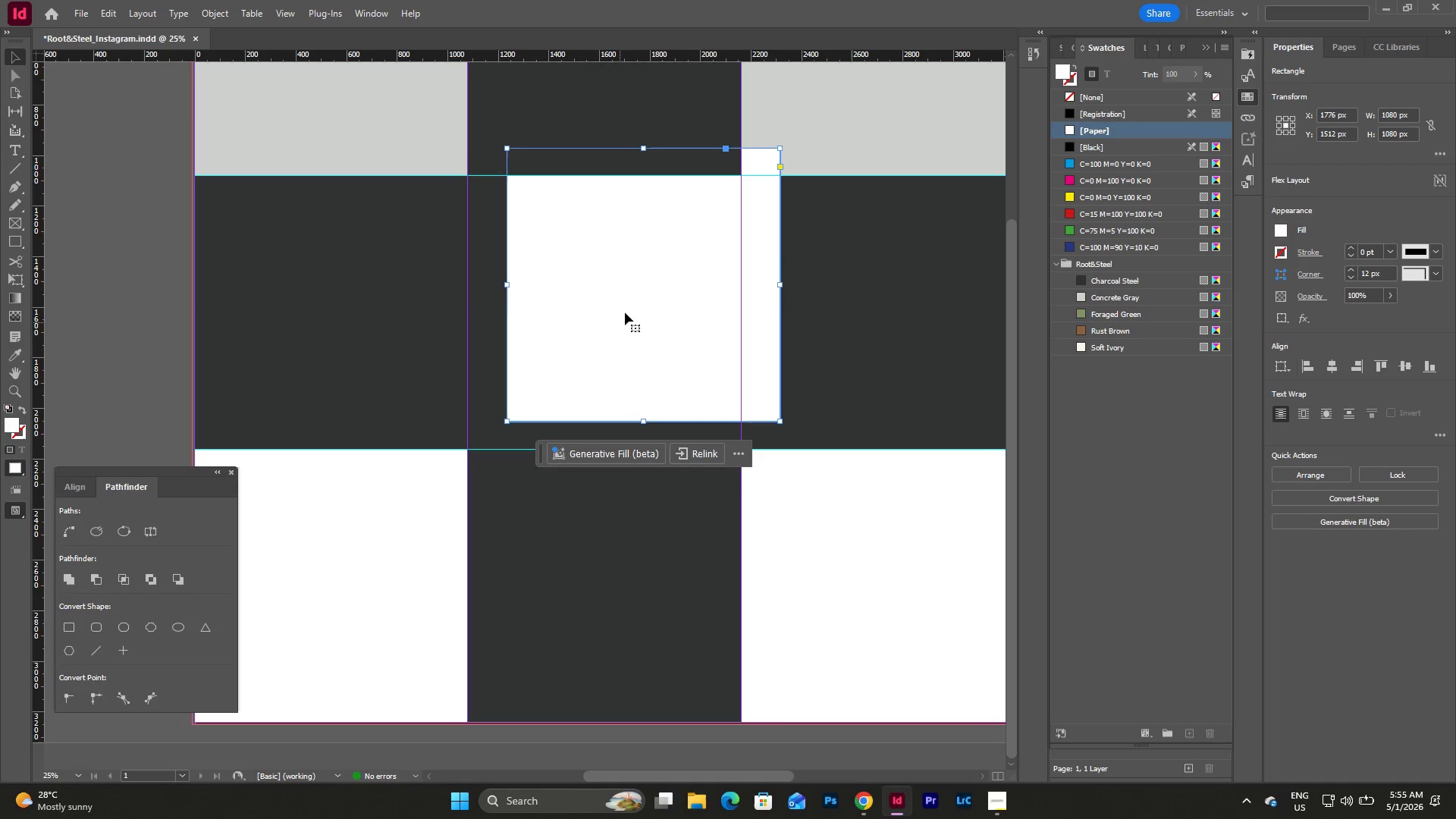 
left_click_drag(start_coordinate=[632, 302], to_coordinate=[635, 552])
 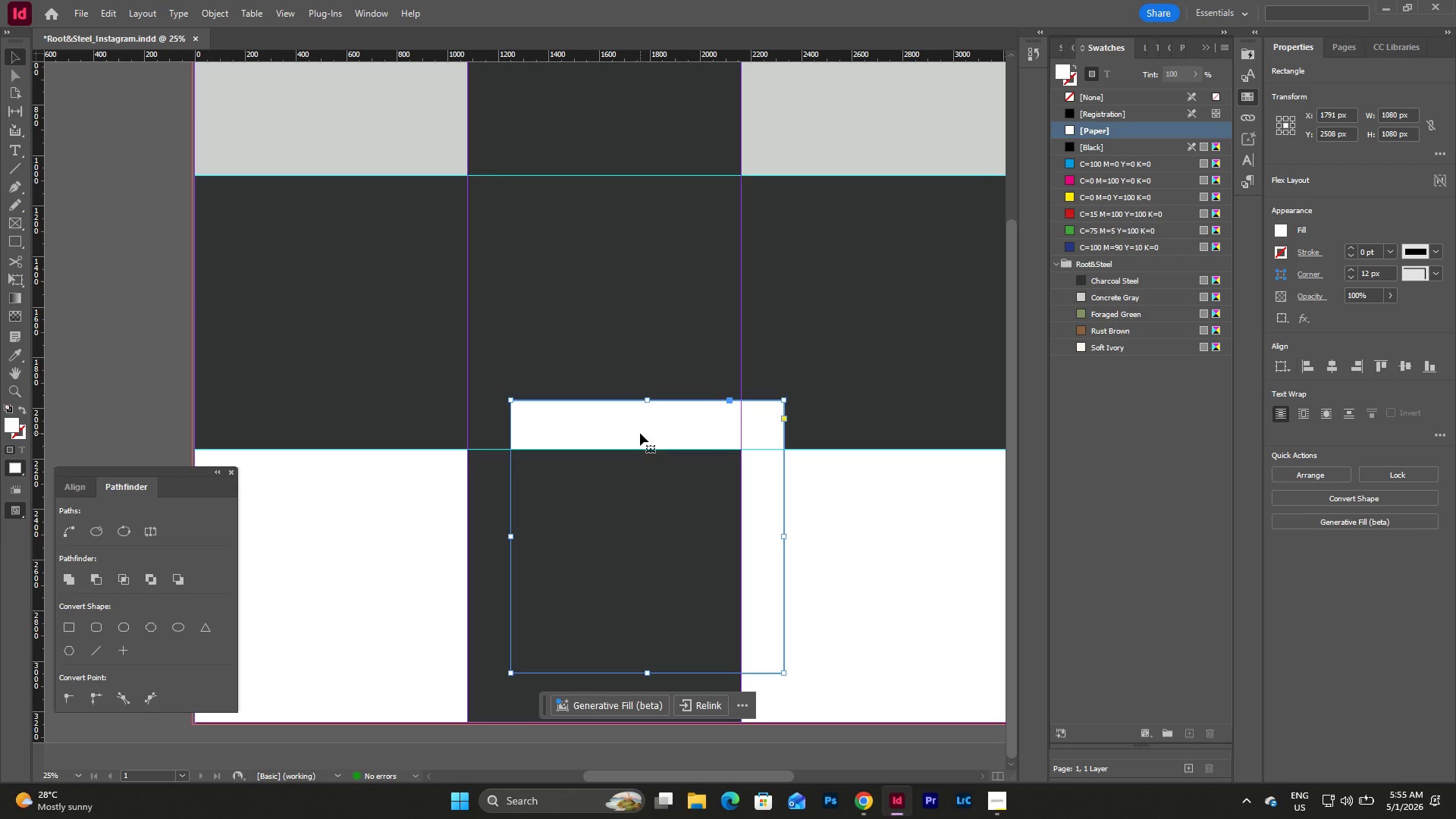 
left_click_drag(start_coordinate=[642, 413], to_coordinate=[701, 214])
 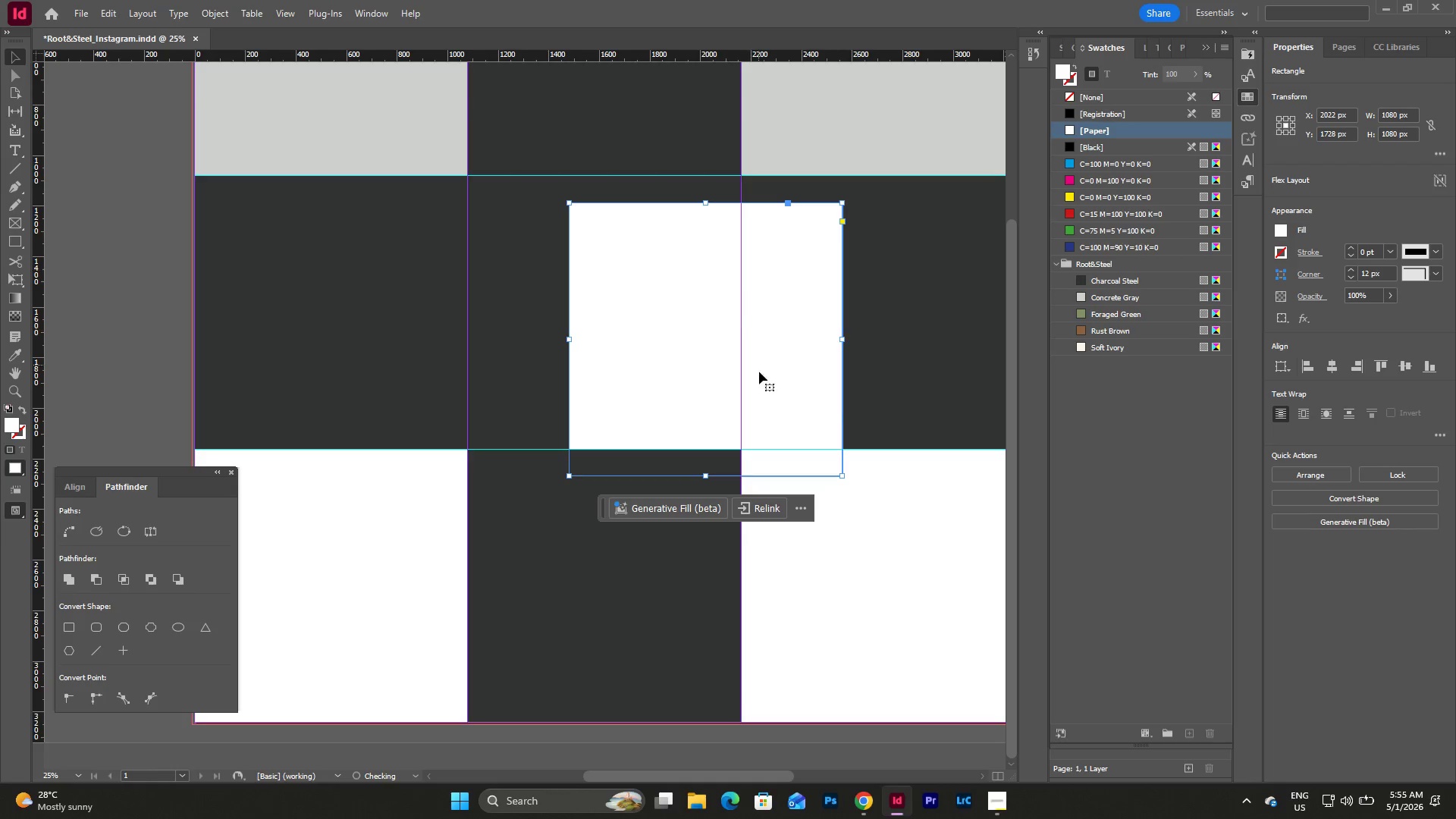 
scroll: coordinate [759, 372], scroll_direction: up, amount: 7.0
 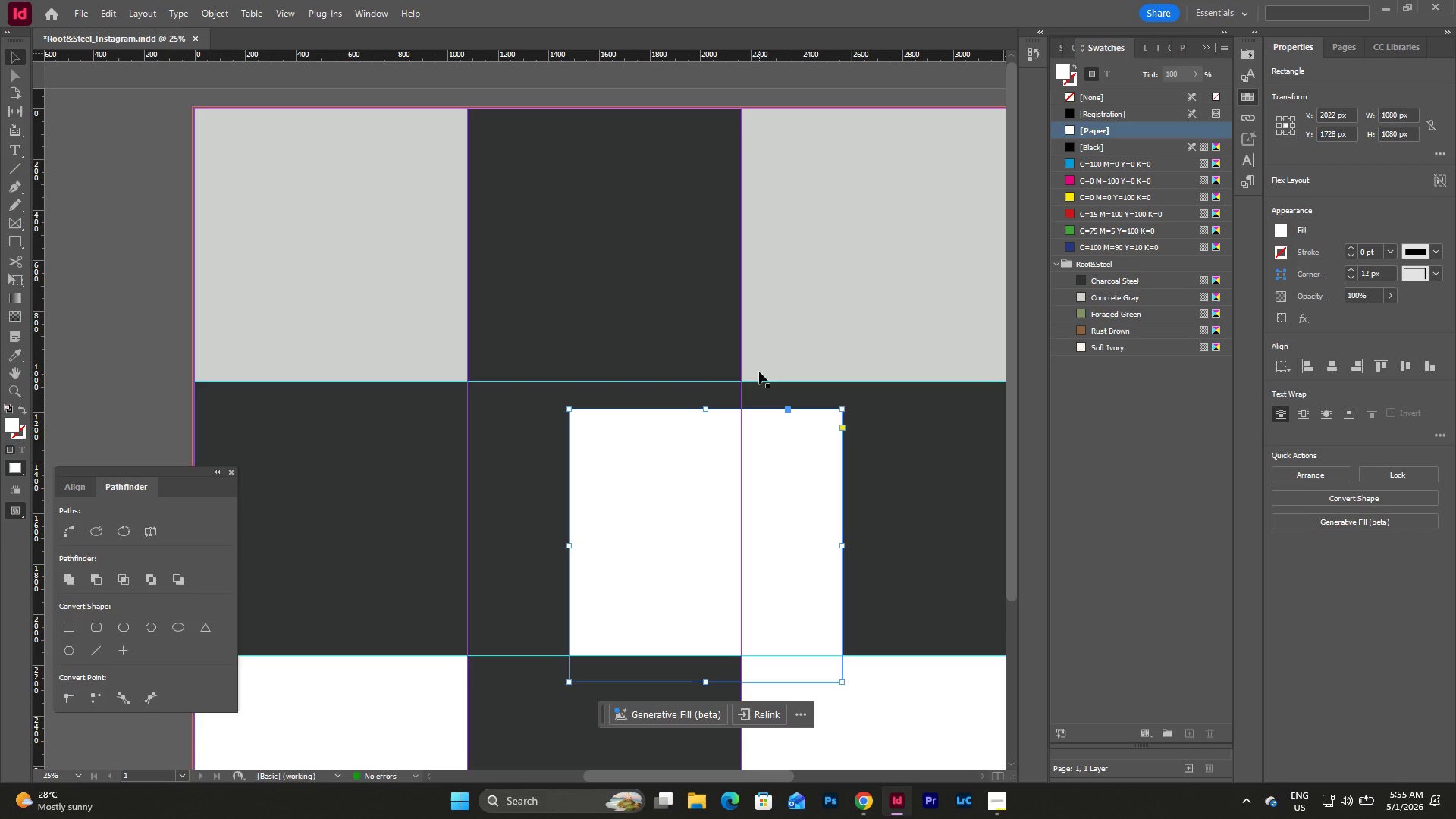 
scroll: coordinate [759, 372], scroll_direction: down, amount: 4.0
 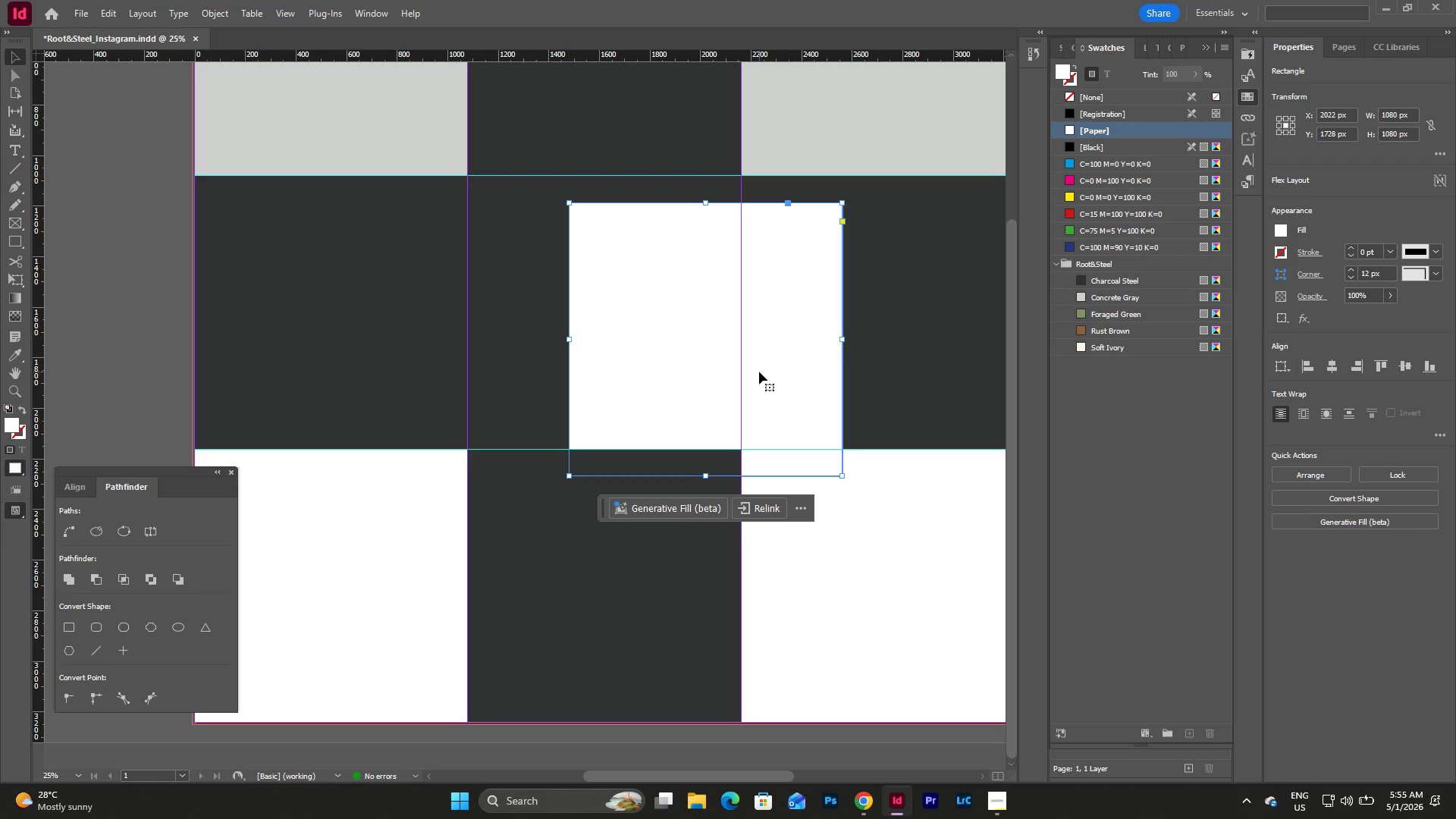 
left_click_drag(start_coordinate=[638, 318], to_coordinate=[597, 264])
 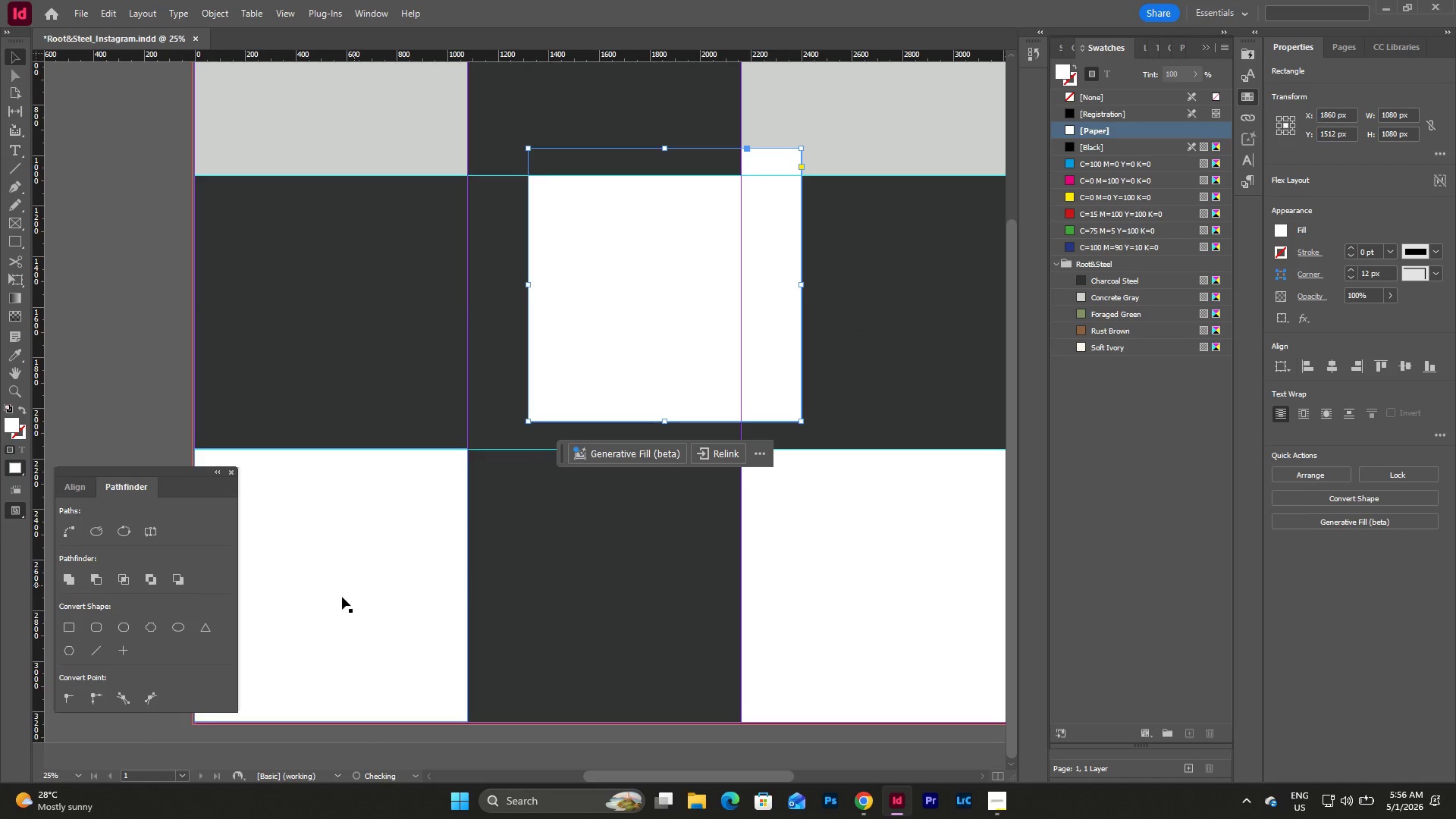 
left_click([342, 597])
 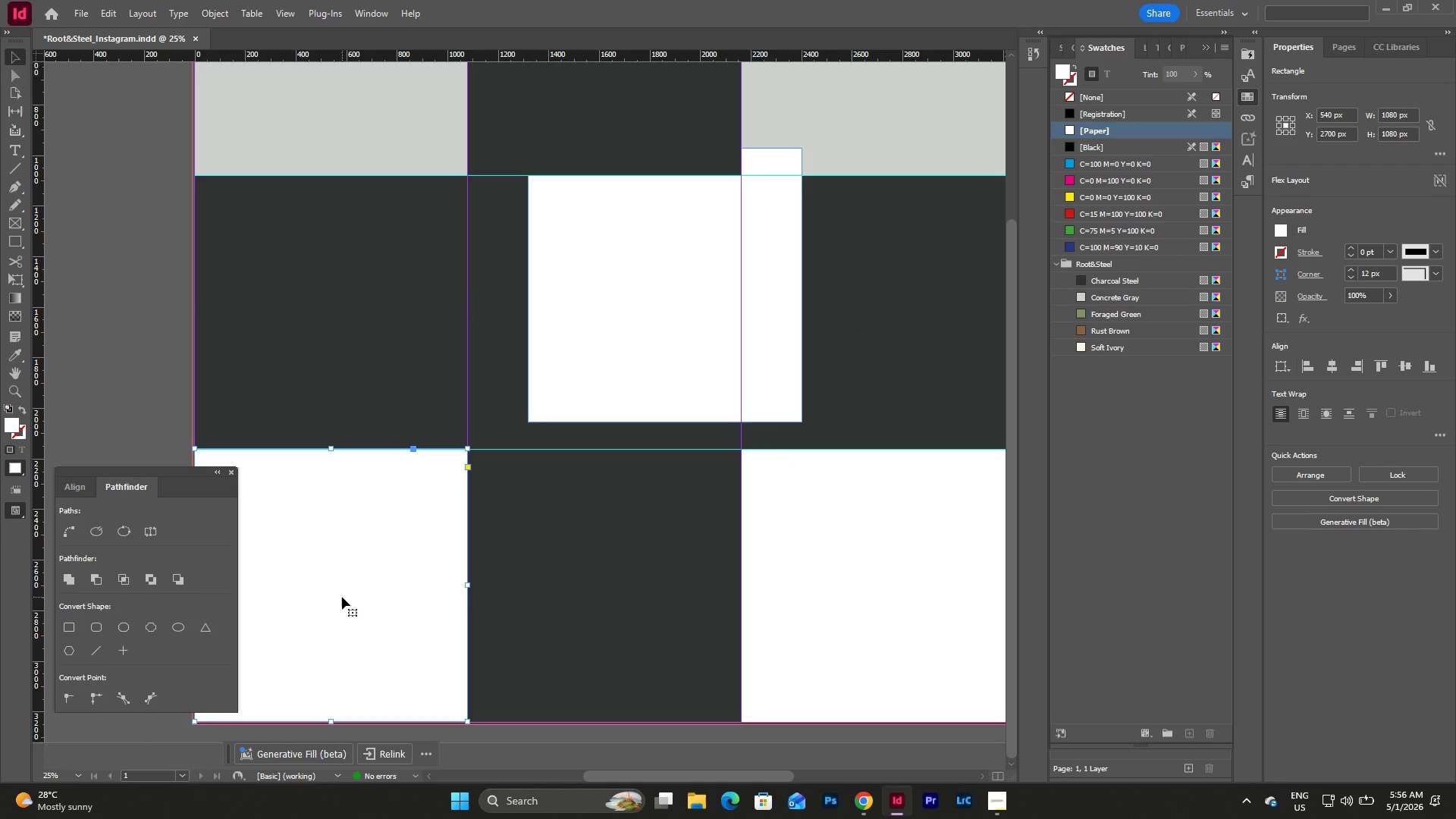 
key(Backspace)
 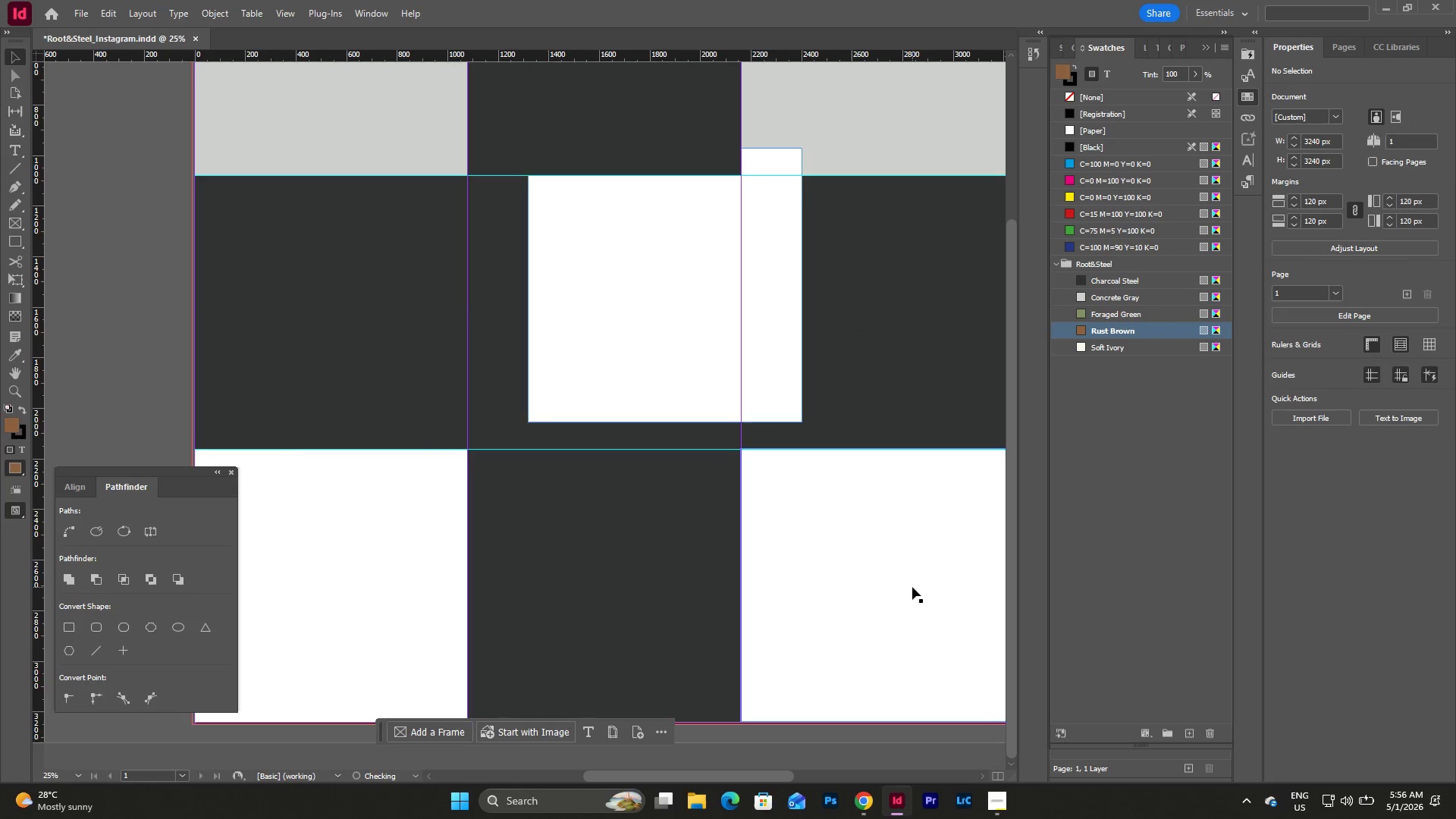 
left_click([912, 587])
 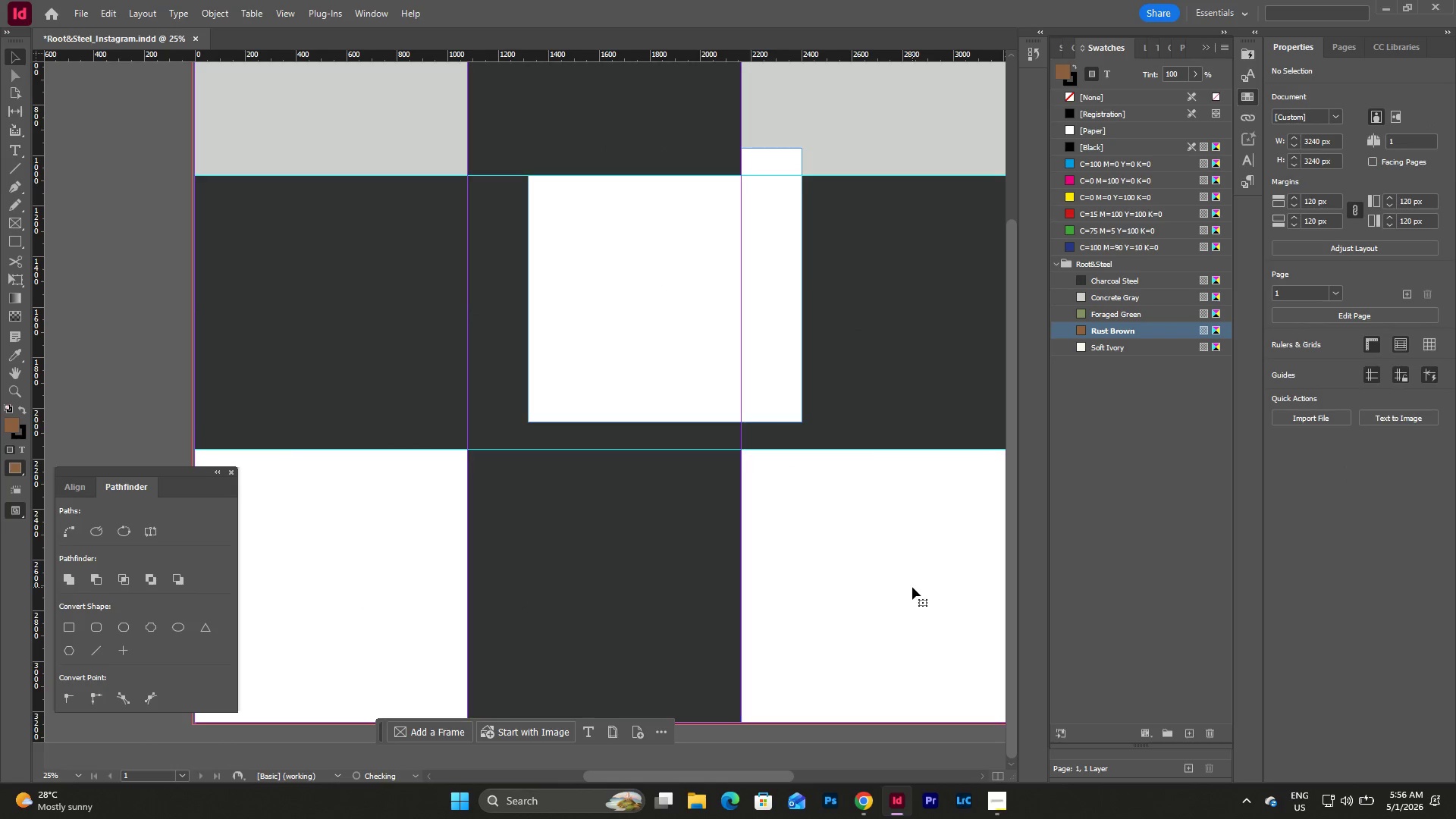 
key(Backspace)
 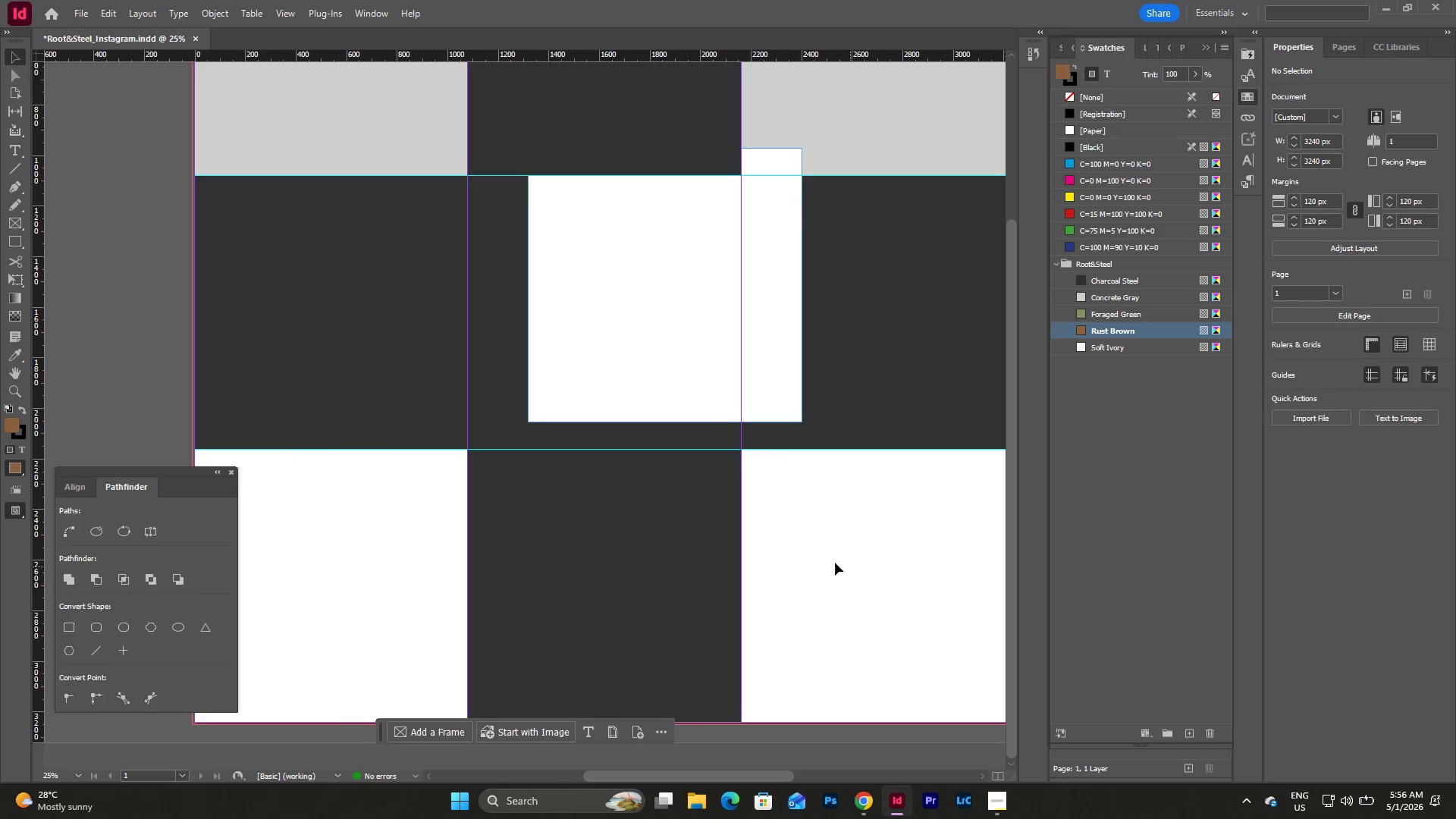 
double_click([370, 543])
 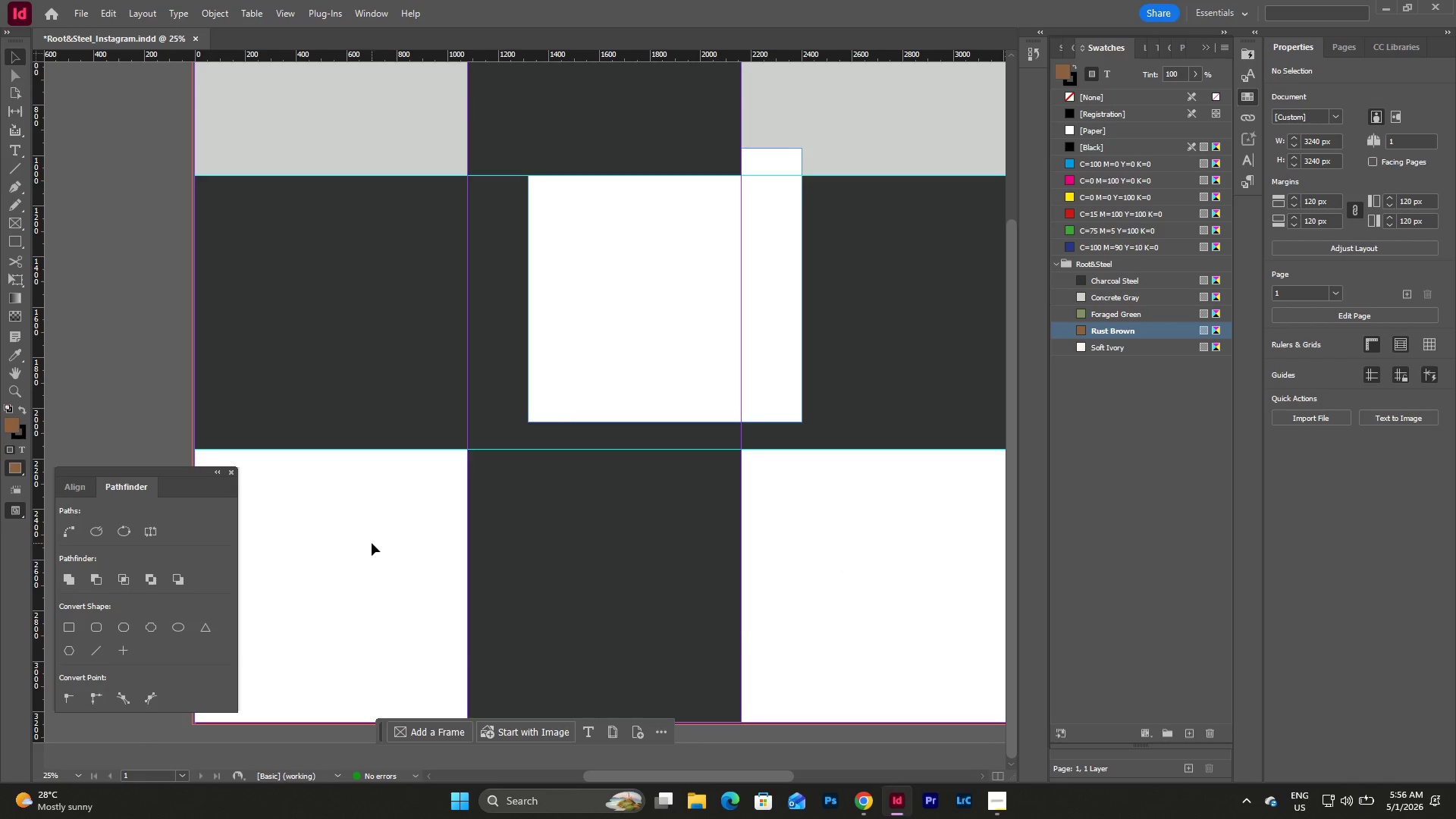 
scroll: coordinate [372, 543], scroll_direction: up, amount: 5.0
 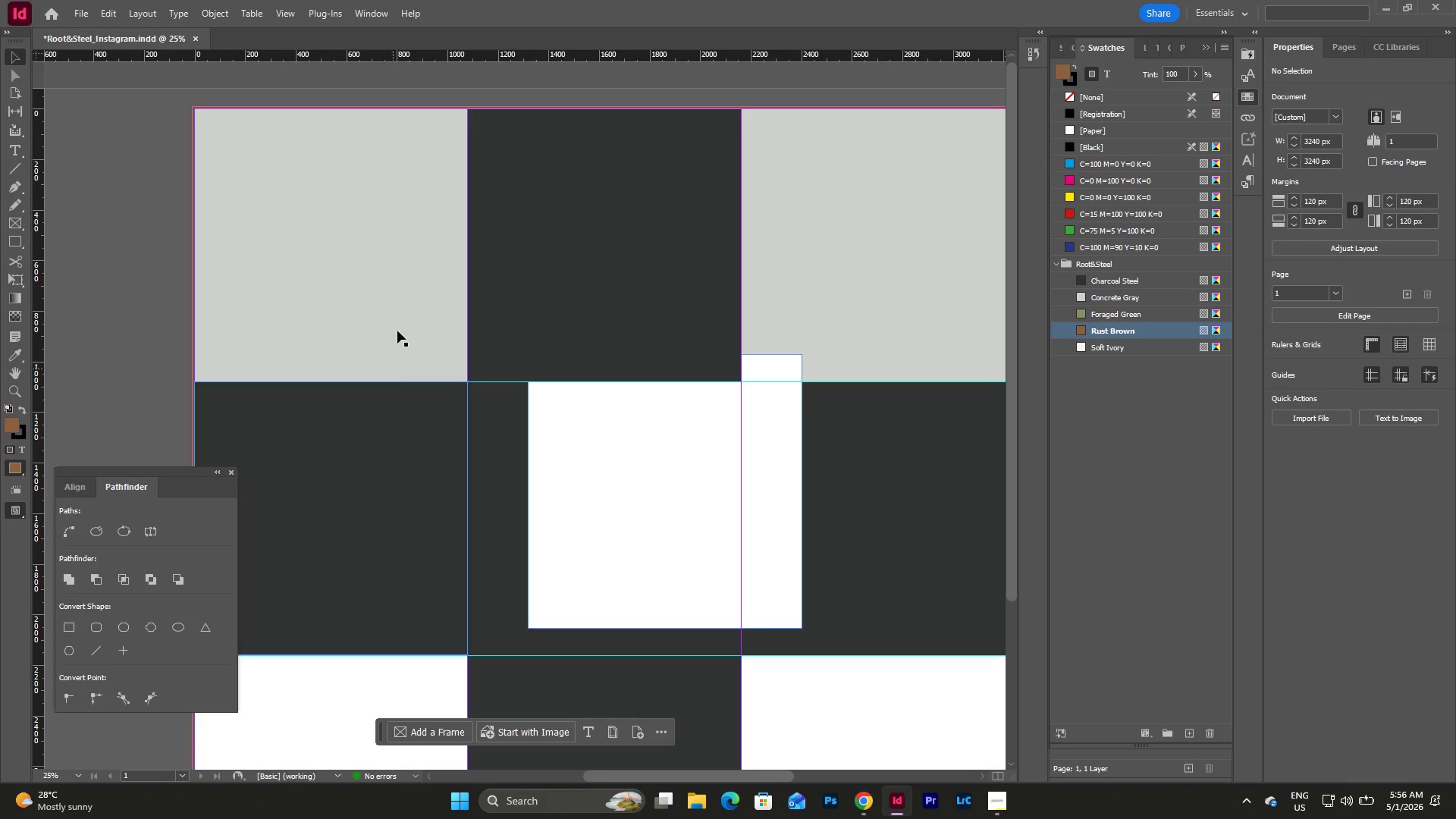 
left_click([399, 321])
 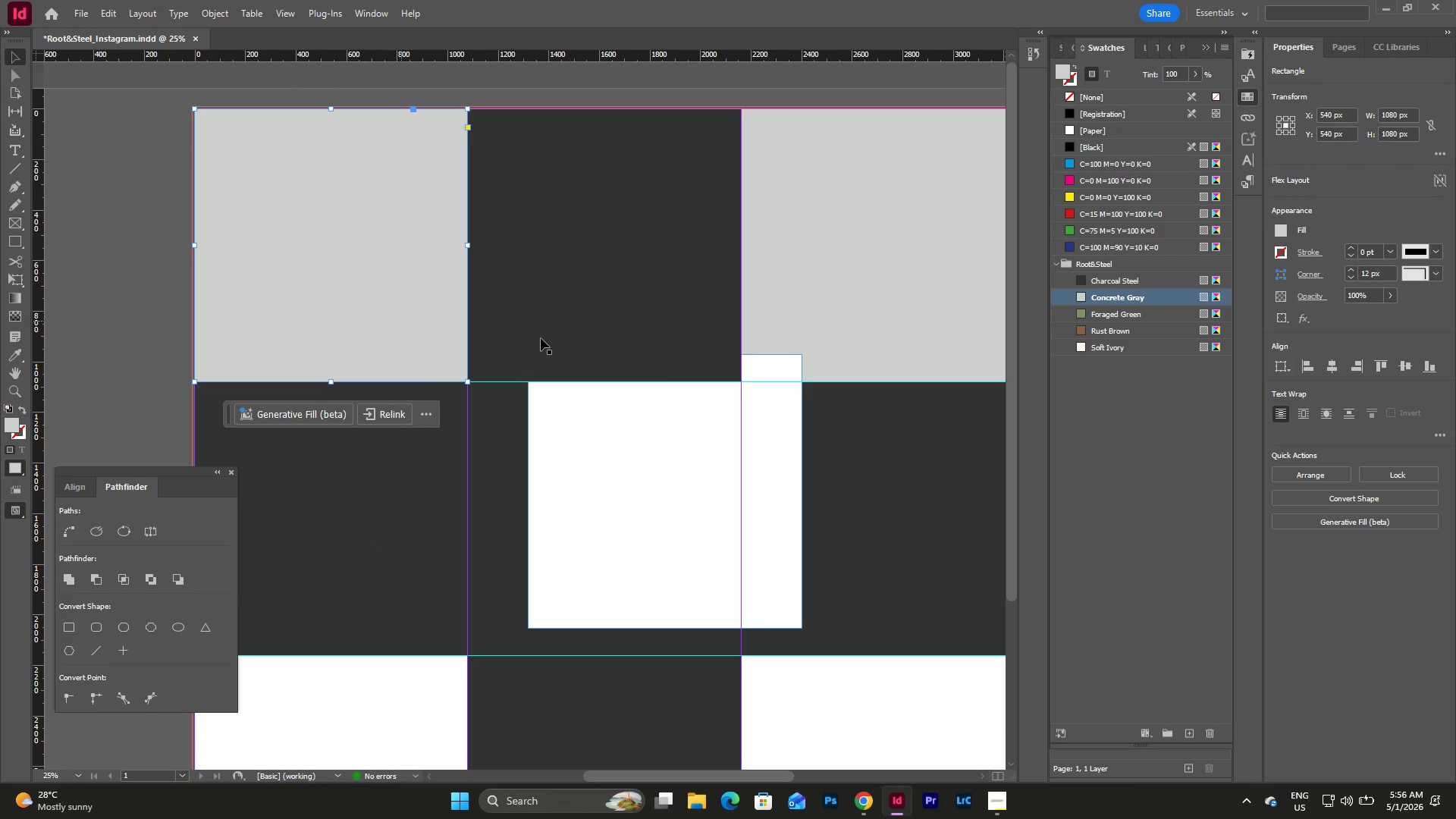 
left_click([686, 443])
 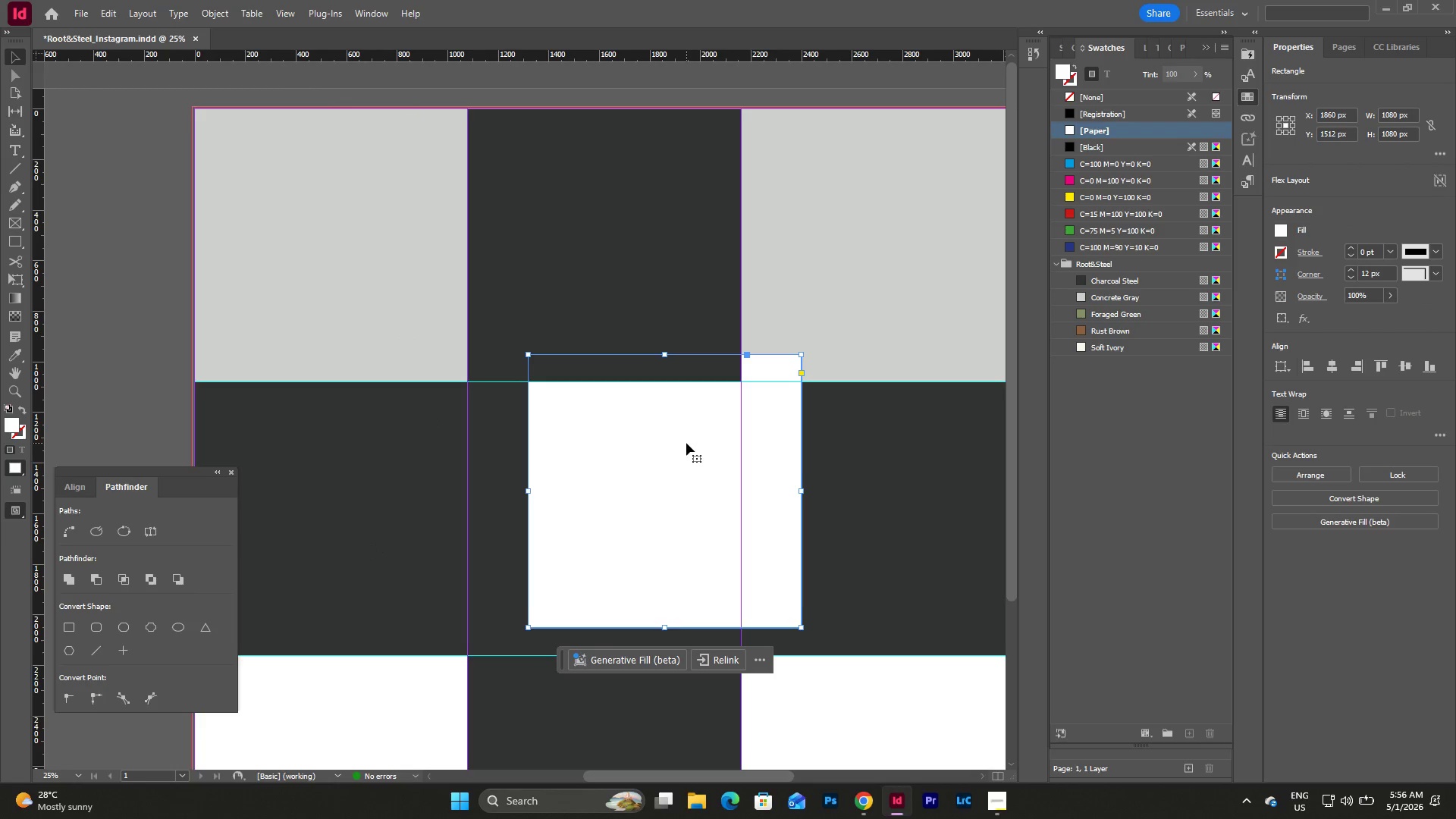 
left_click_drag(start_coordinate=[676, 408], to_coordinate=[491, 609])
 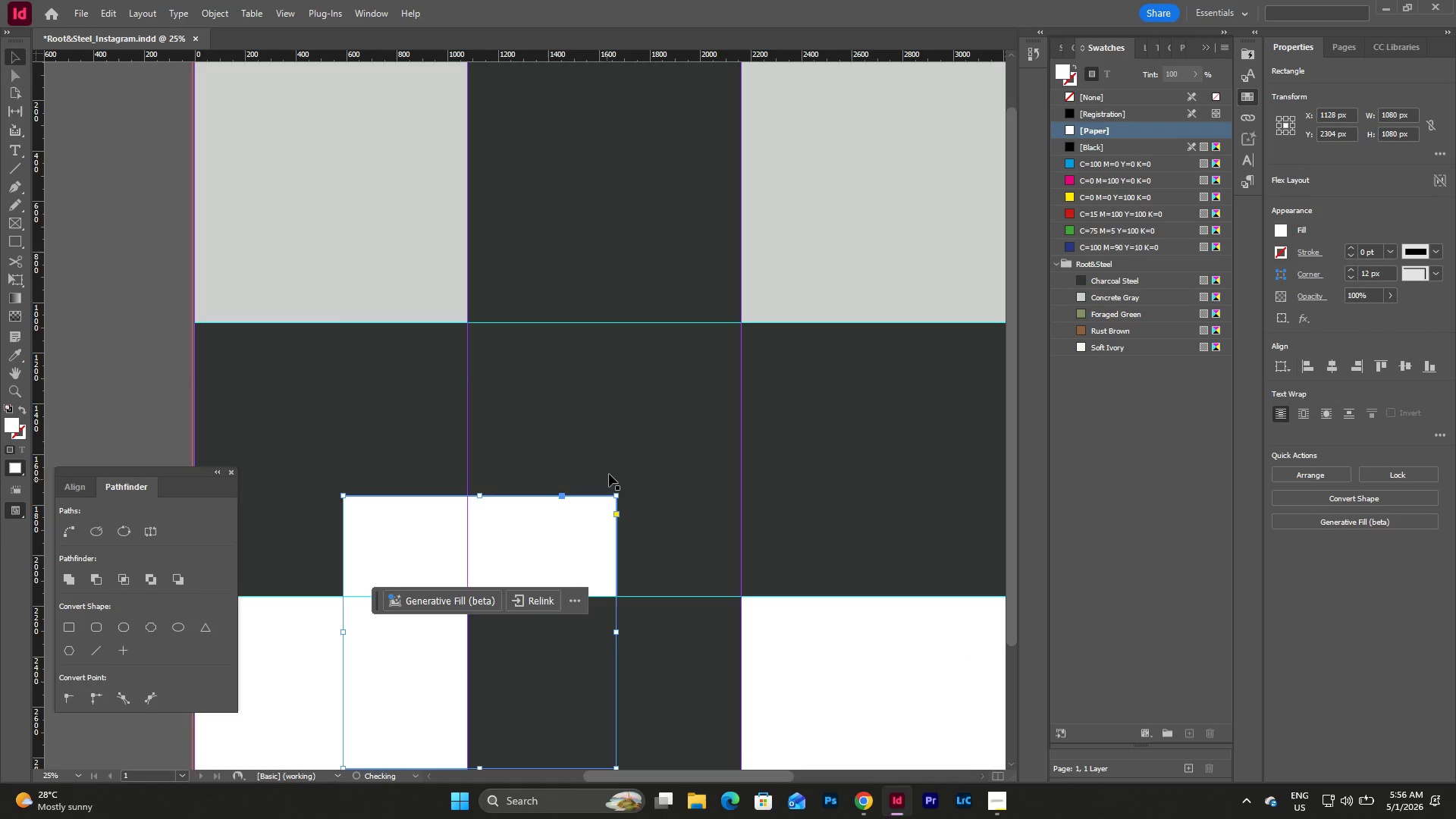 
scroll: coordinate [609, 472], scroll_direction: down, amount: 4.0
 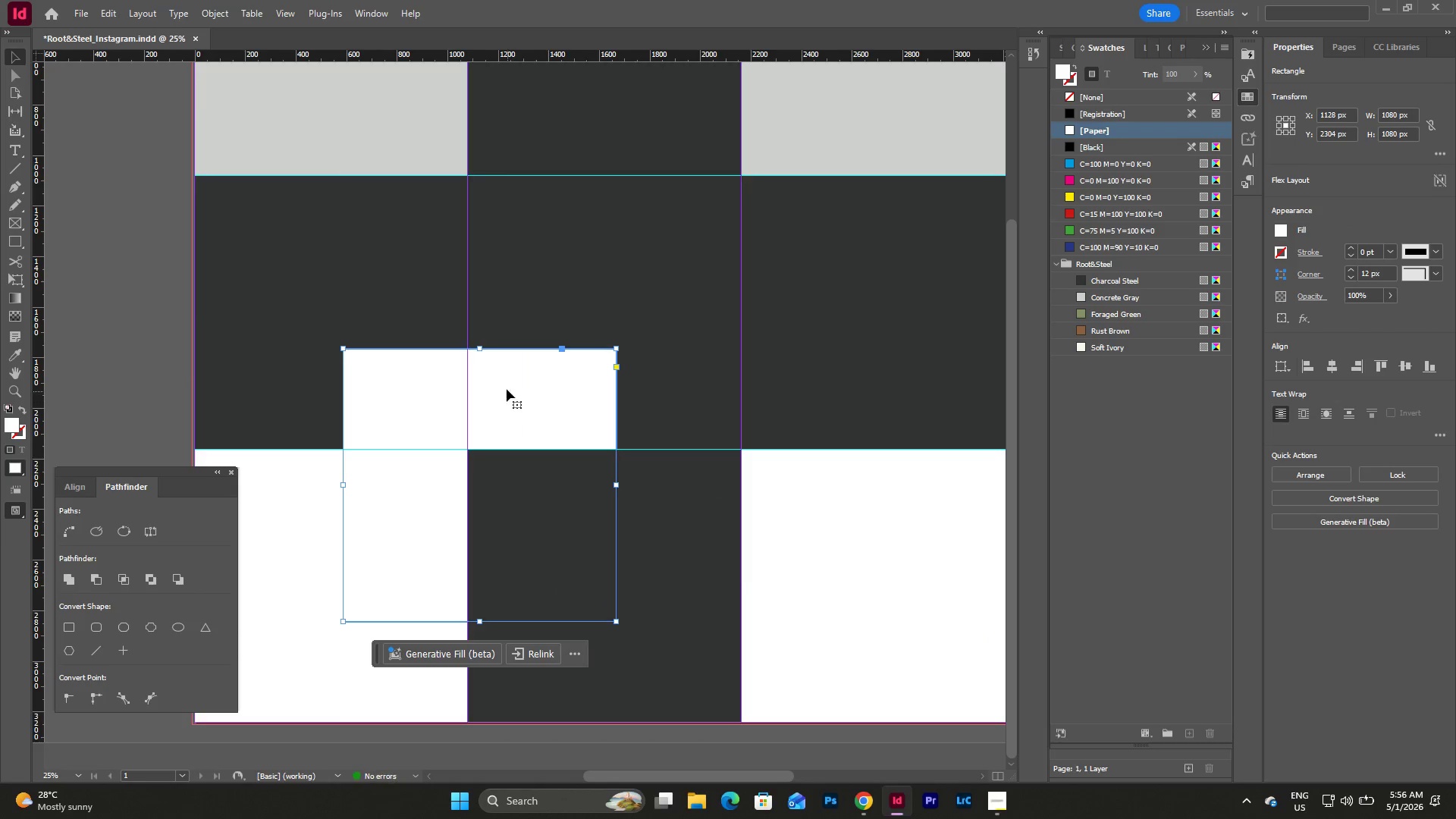 
left_click_drag(start_coordinate=[503, 384], to_coordinate=[352, 482])
 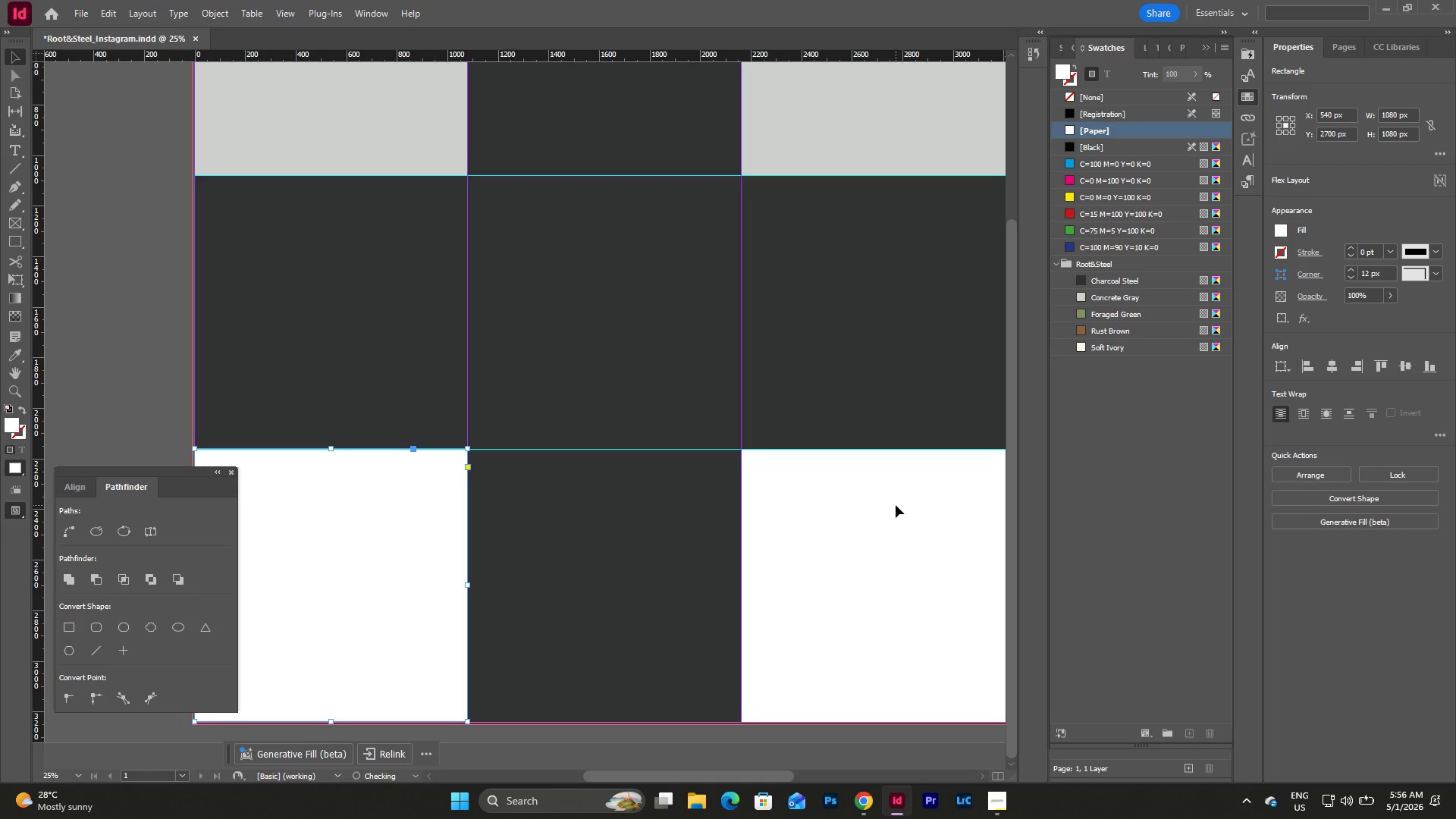 
left_click([896, 505])
 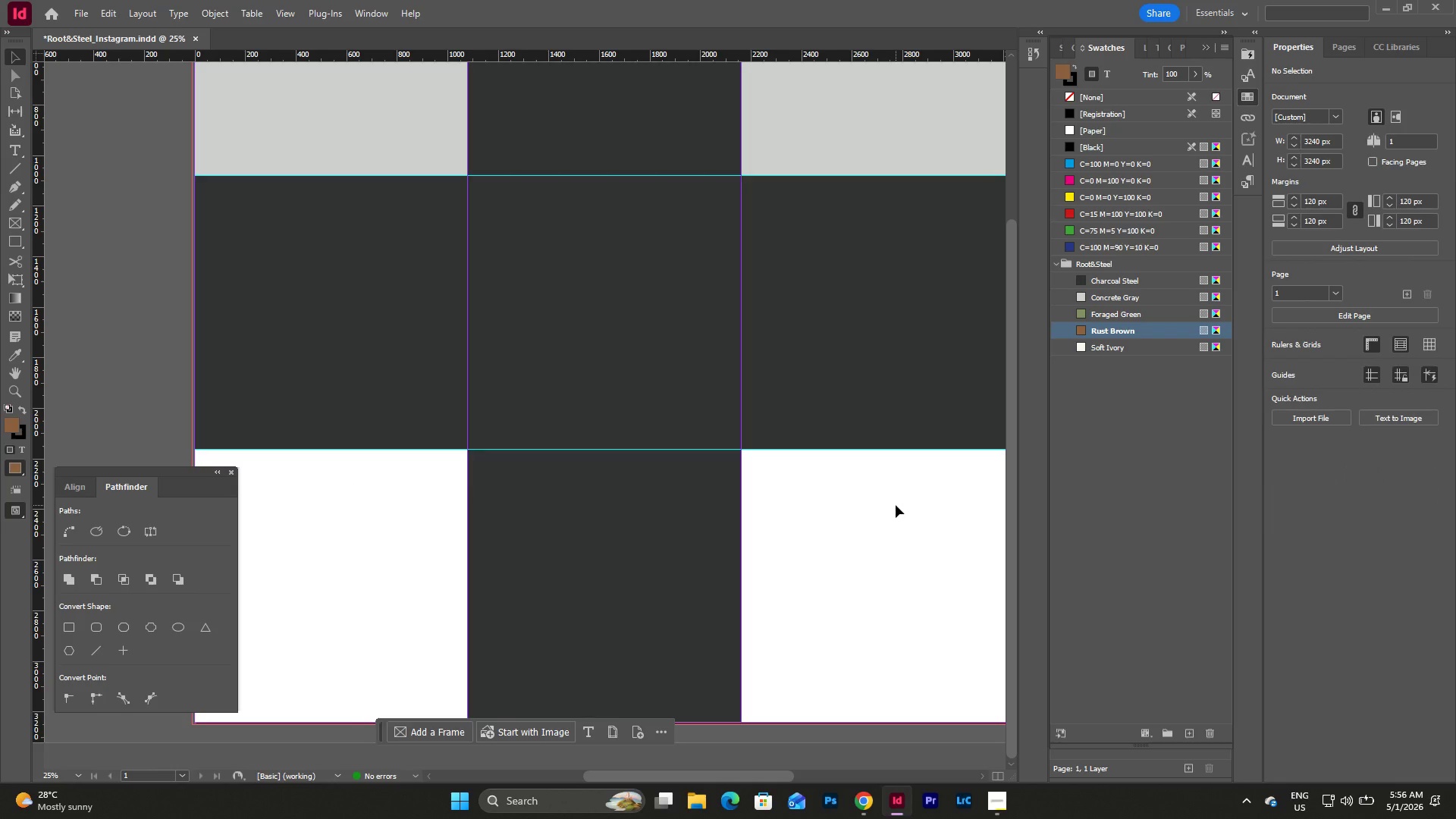 
scroll: coordinate [896, 505], scroll_direction: up, amount: 6.0
 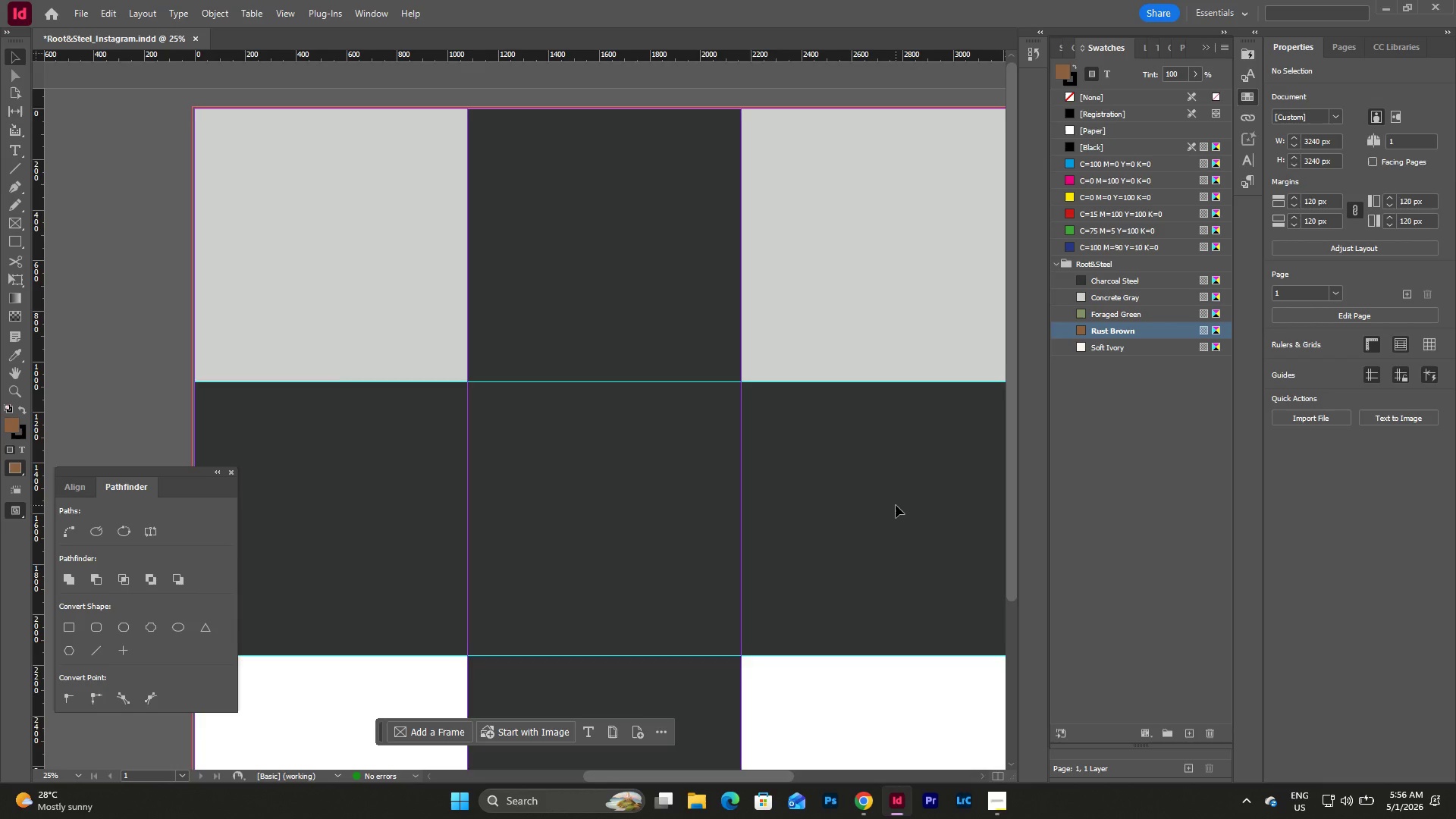 
scroll: coordinate [896, 505], scroll_direction: none, amount: 0.0
 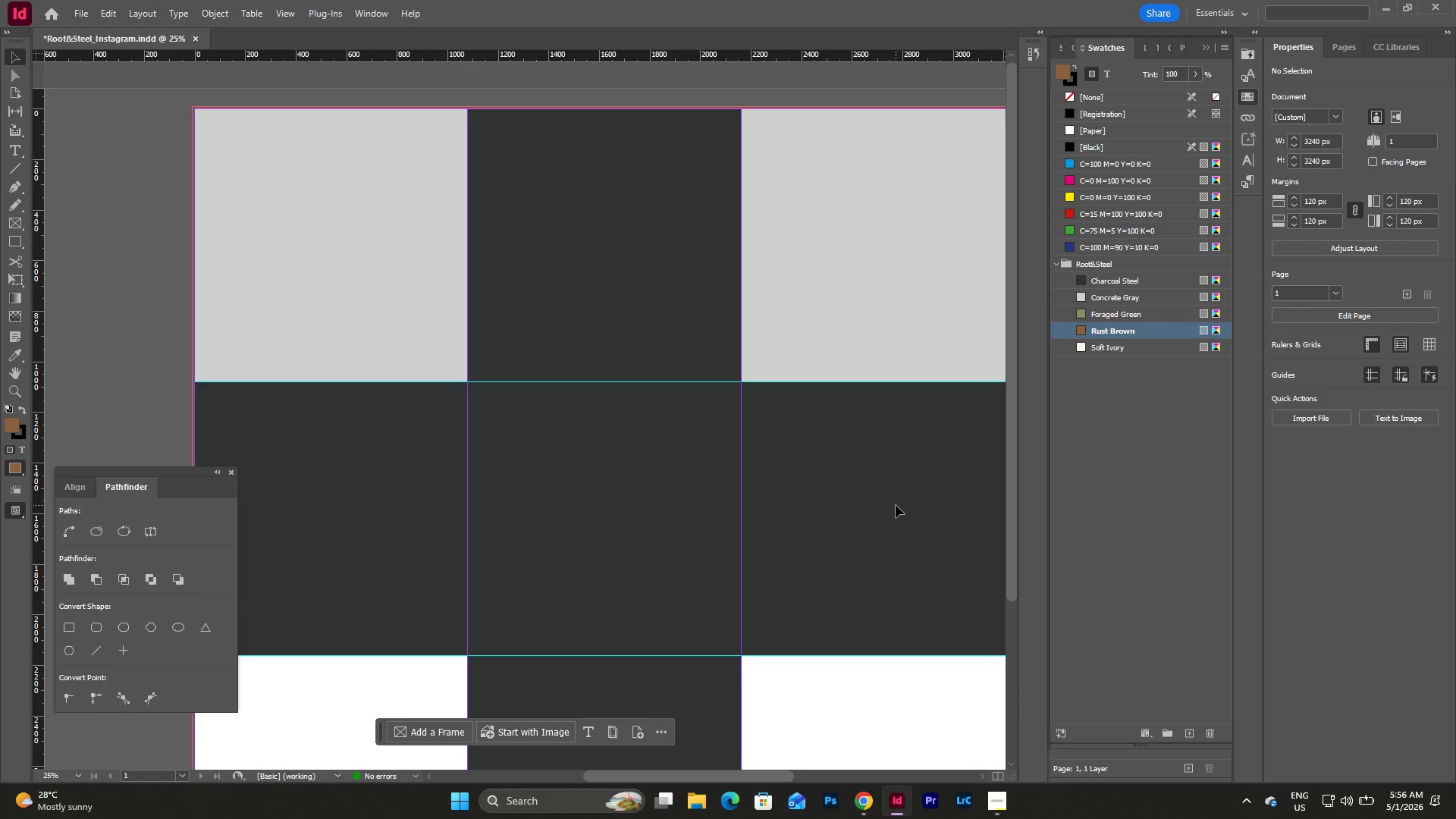 
scroll: coordinate [896, 505], scroll_direction: down, amount: 4.0
 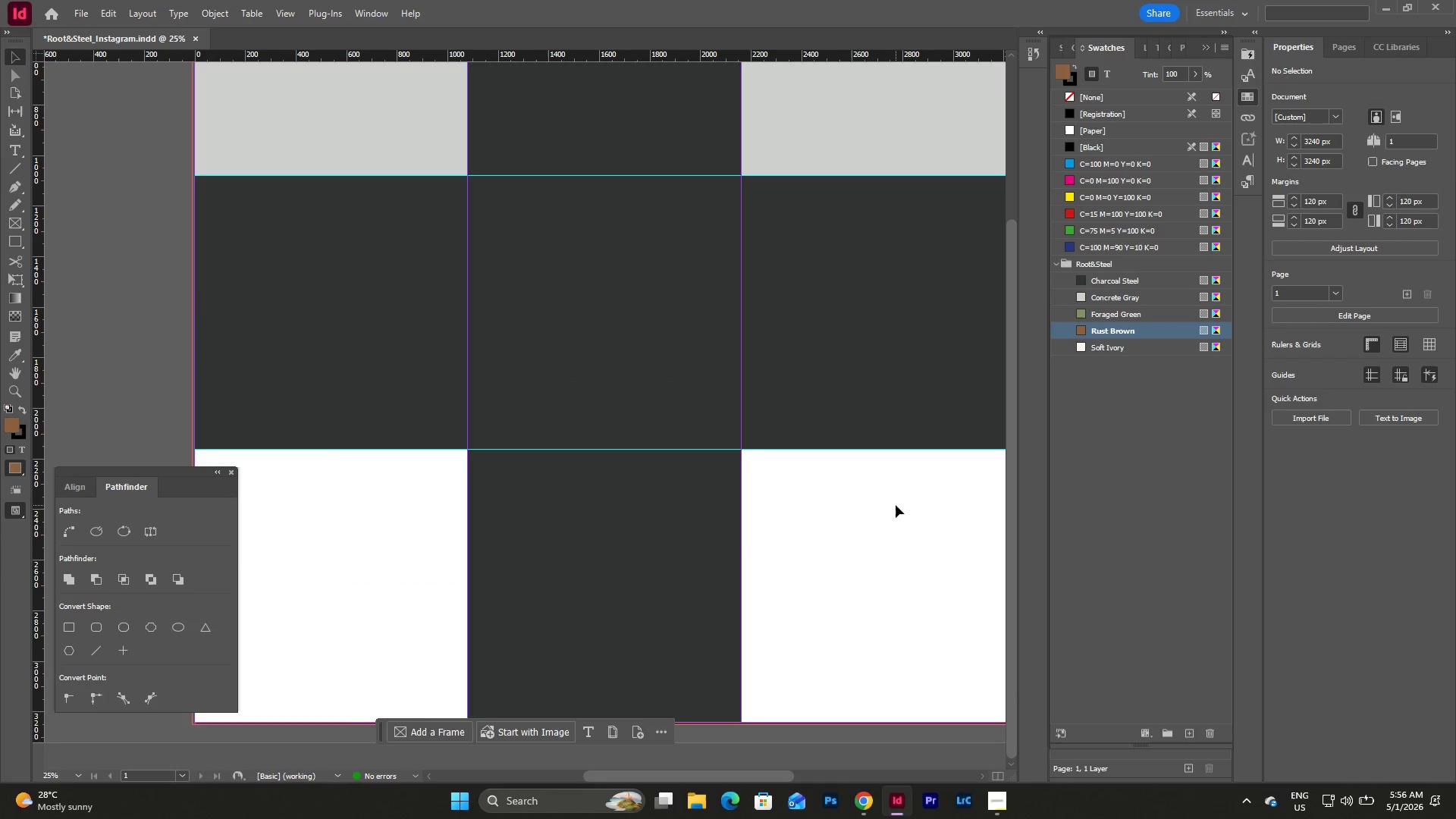 
scroll: coordinate [896, 505], scroll_direction: up, amount: 2.0
 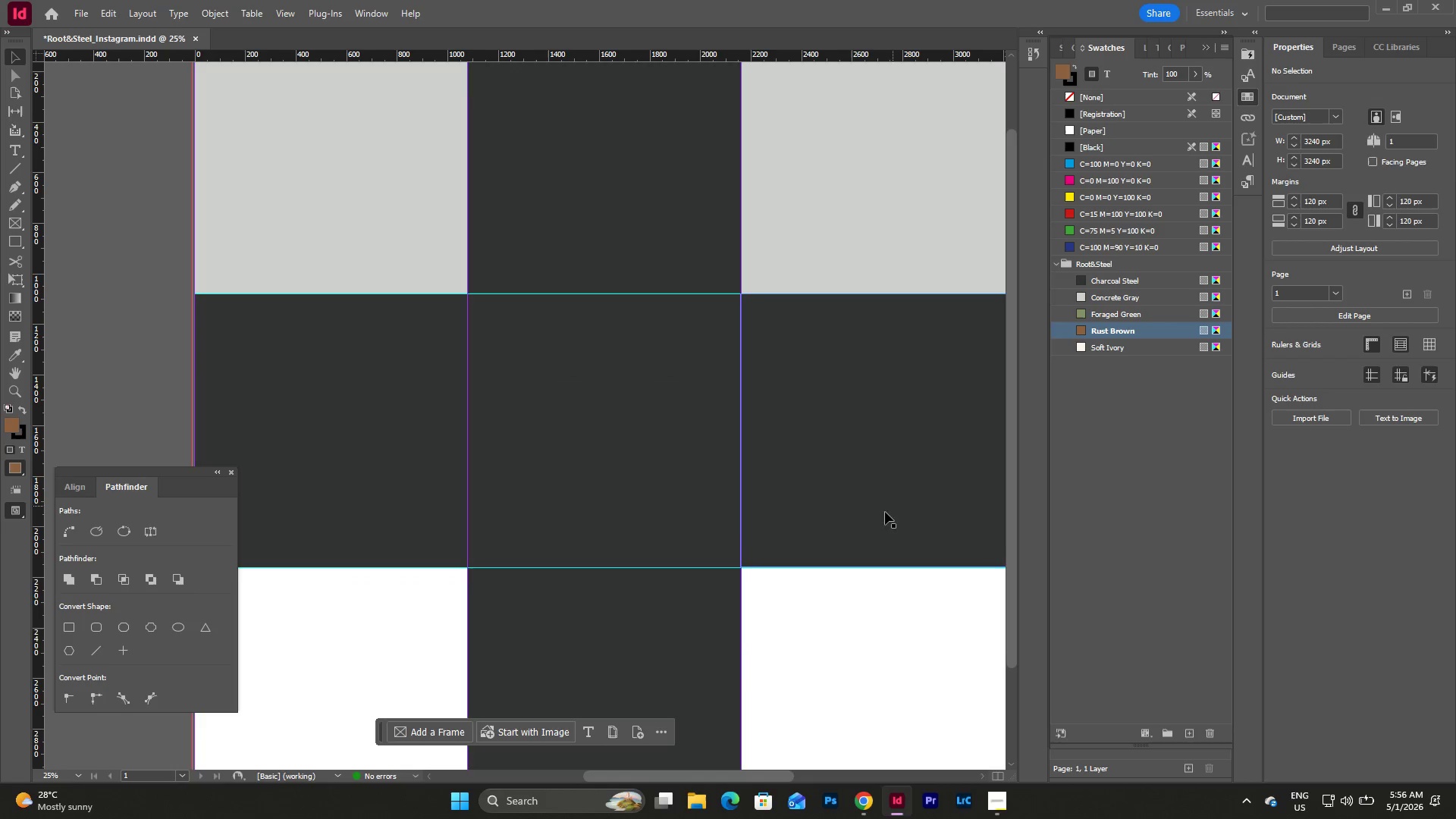 
left_click_drag(start_coordinate=[849, 764], to_coordinate=[852, 752])
 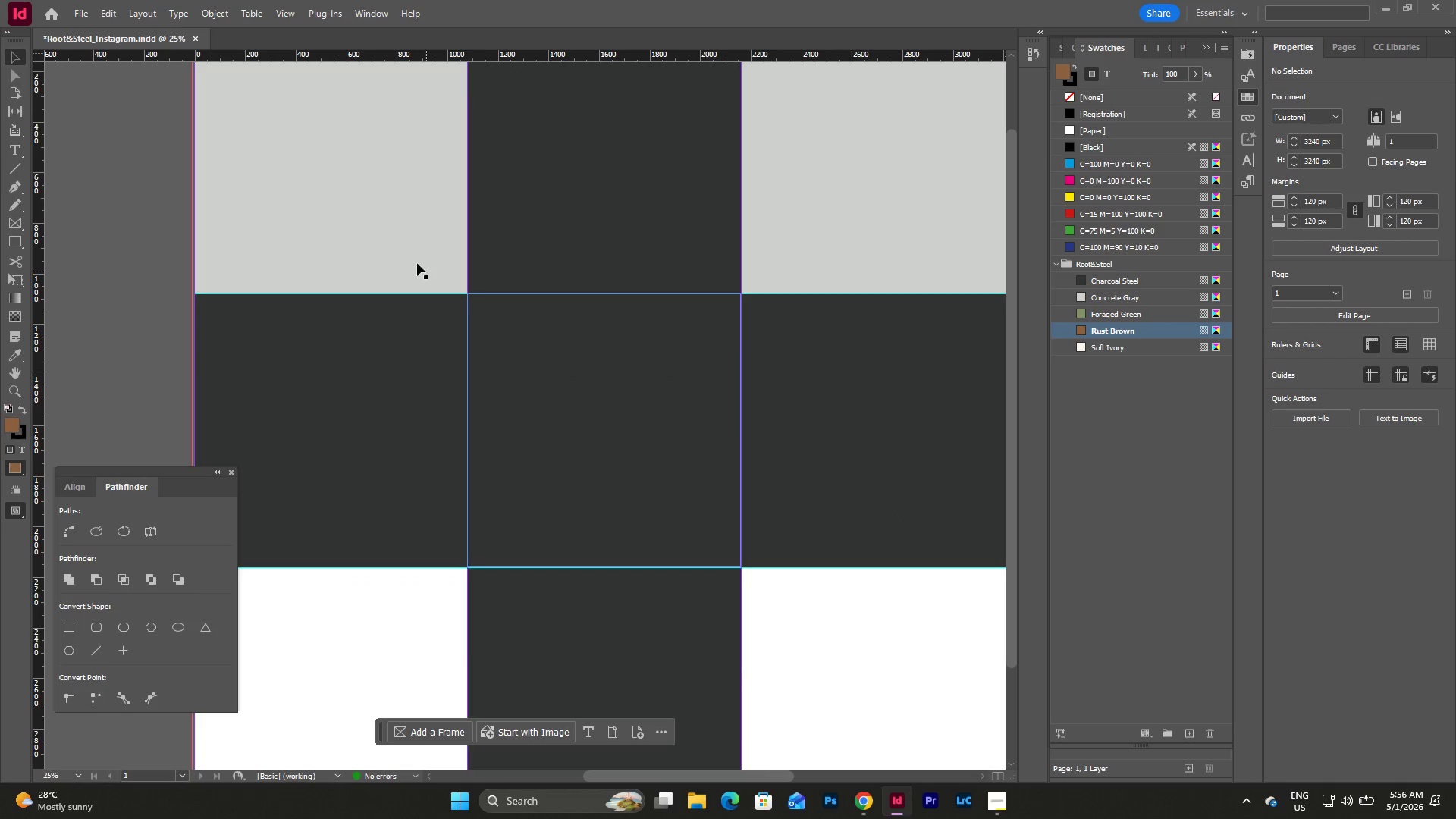 
left_click([406, 250])
 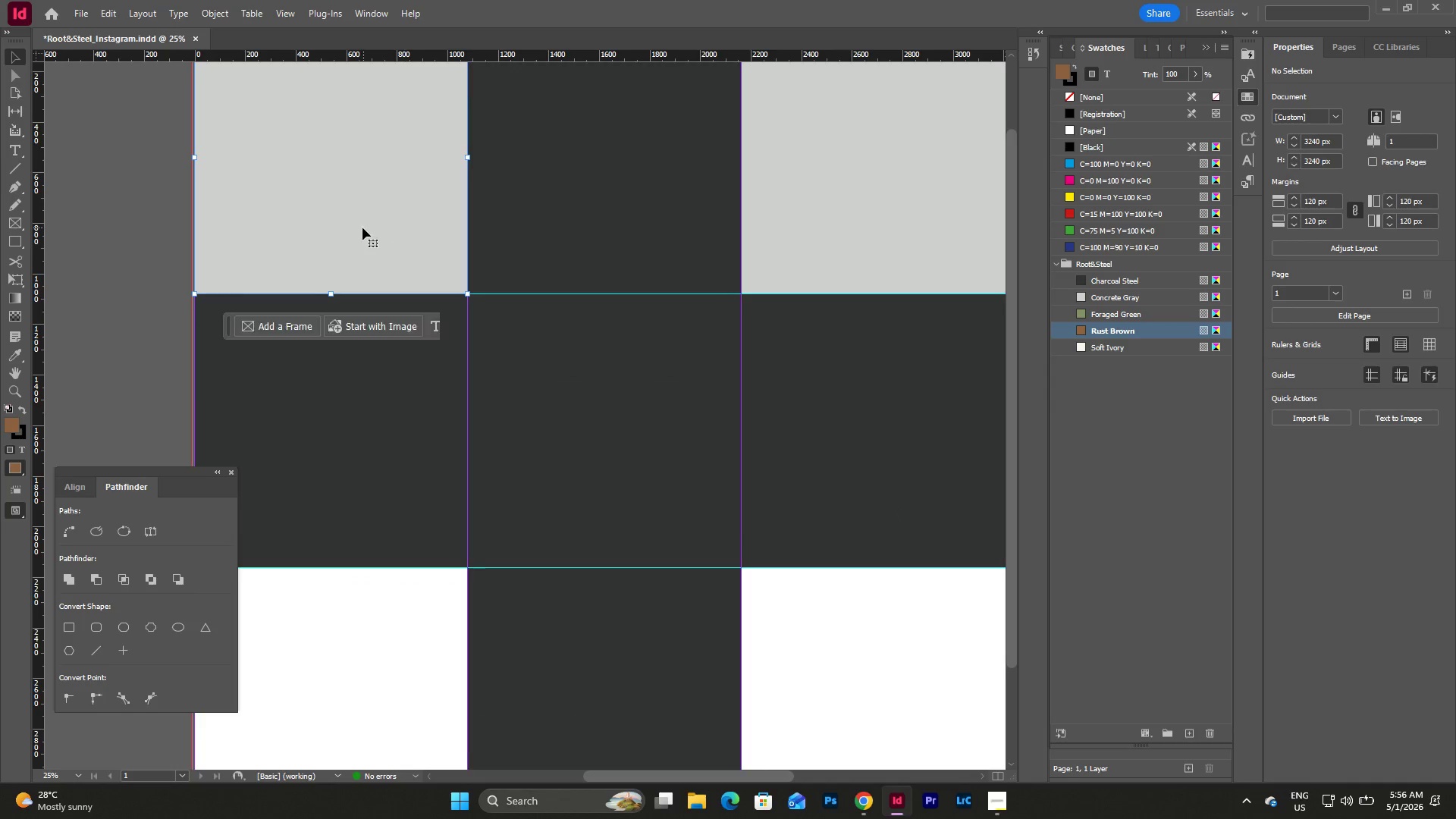 
left_click_drag(start_coordinate=[362, 228], to_coordinate=[816, 576])
 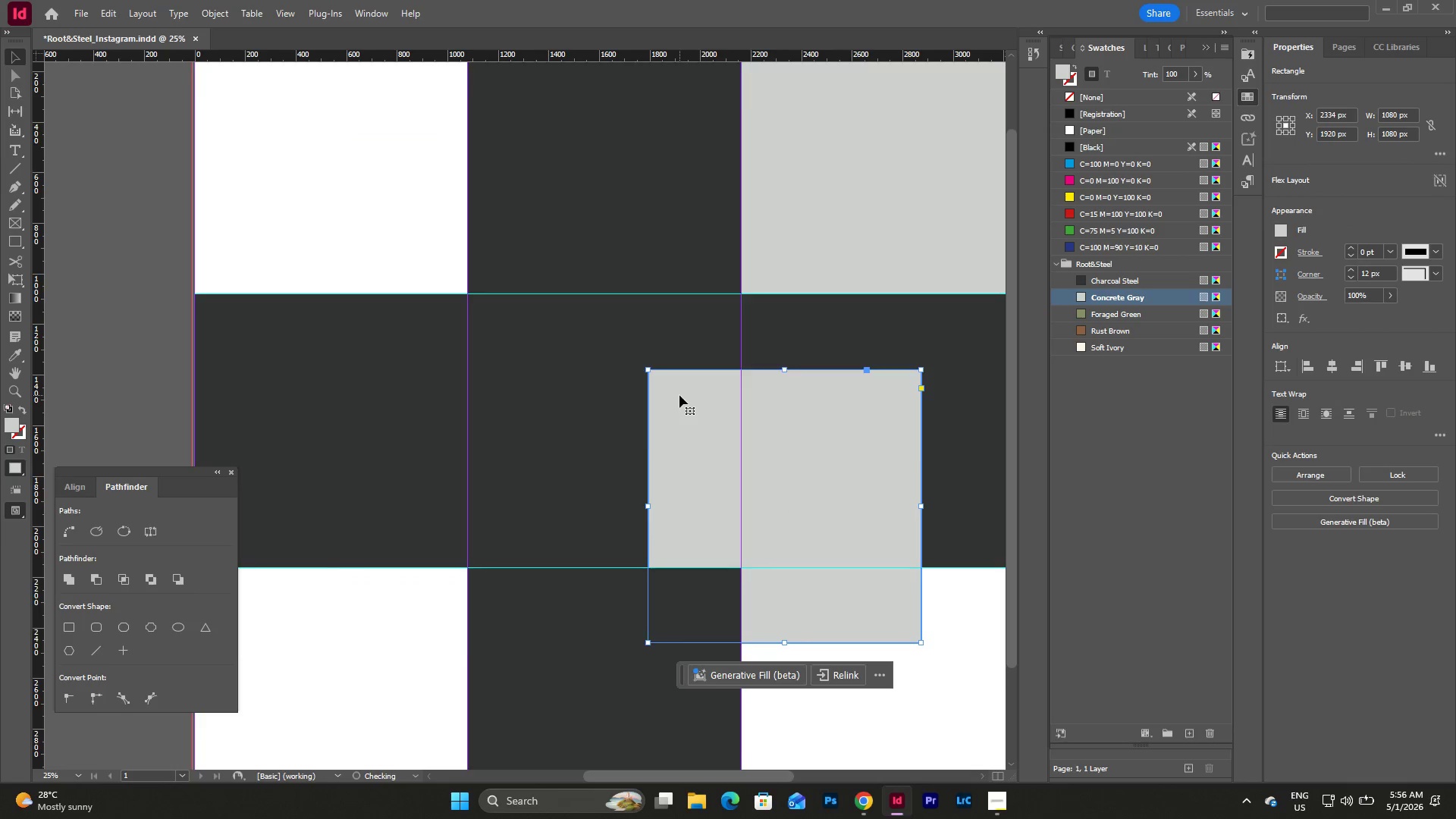 
scroll: coordinate [679, 395], scroll_direction: up, amount: 3.0
 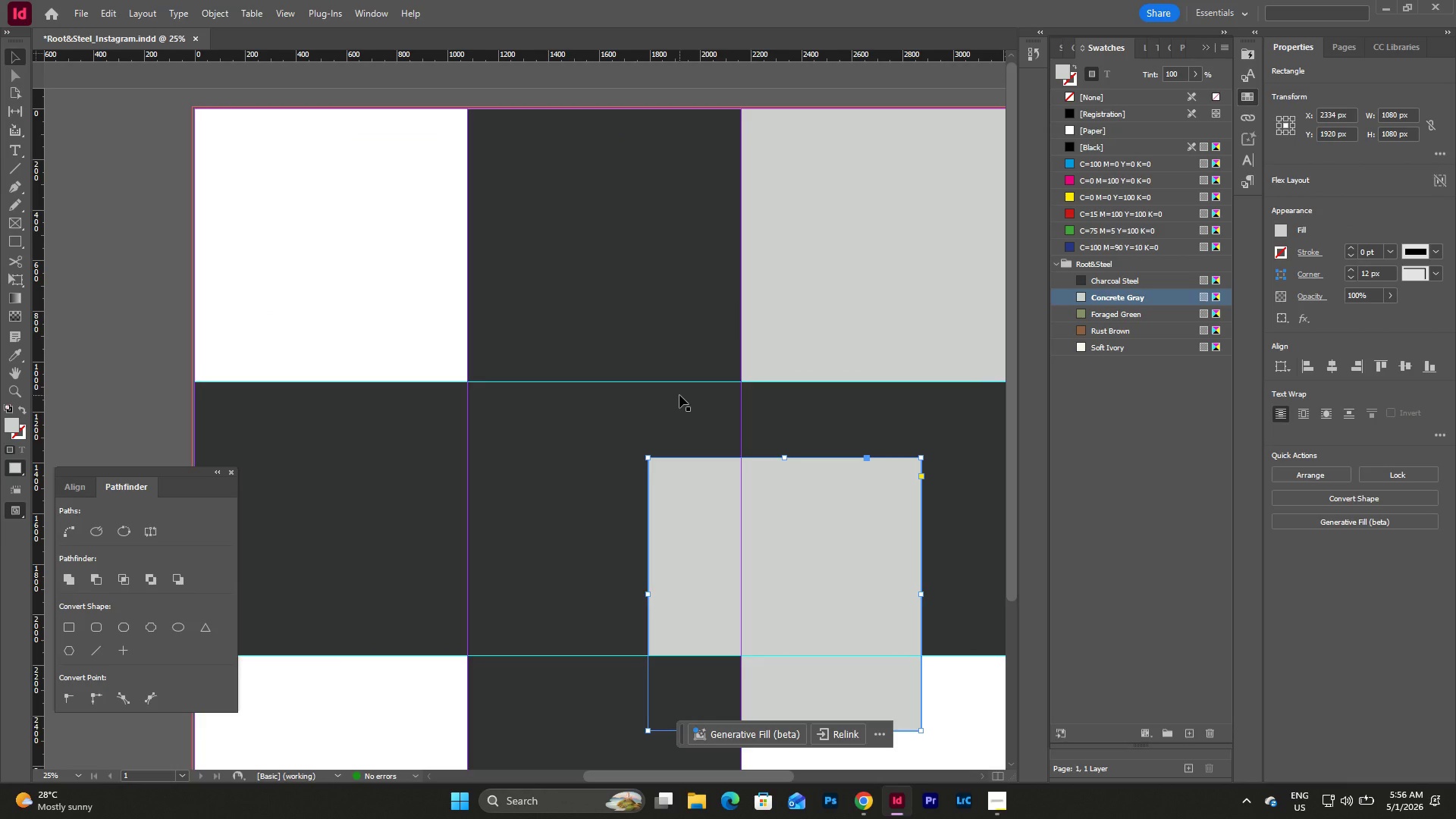 
scroll: coordinate [679, 395], scroll_direction: down, amount: 4.0
 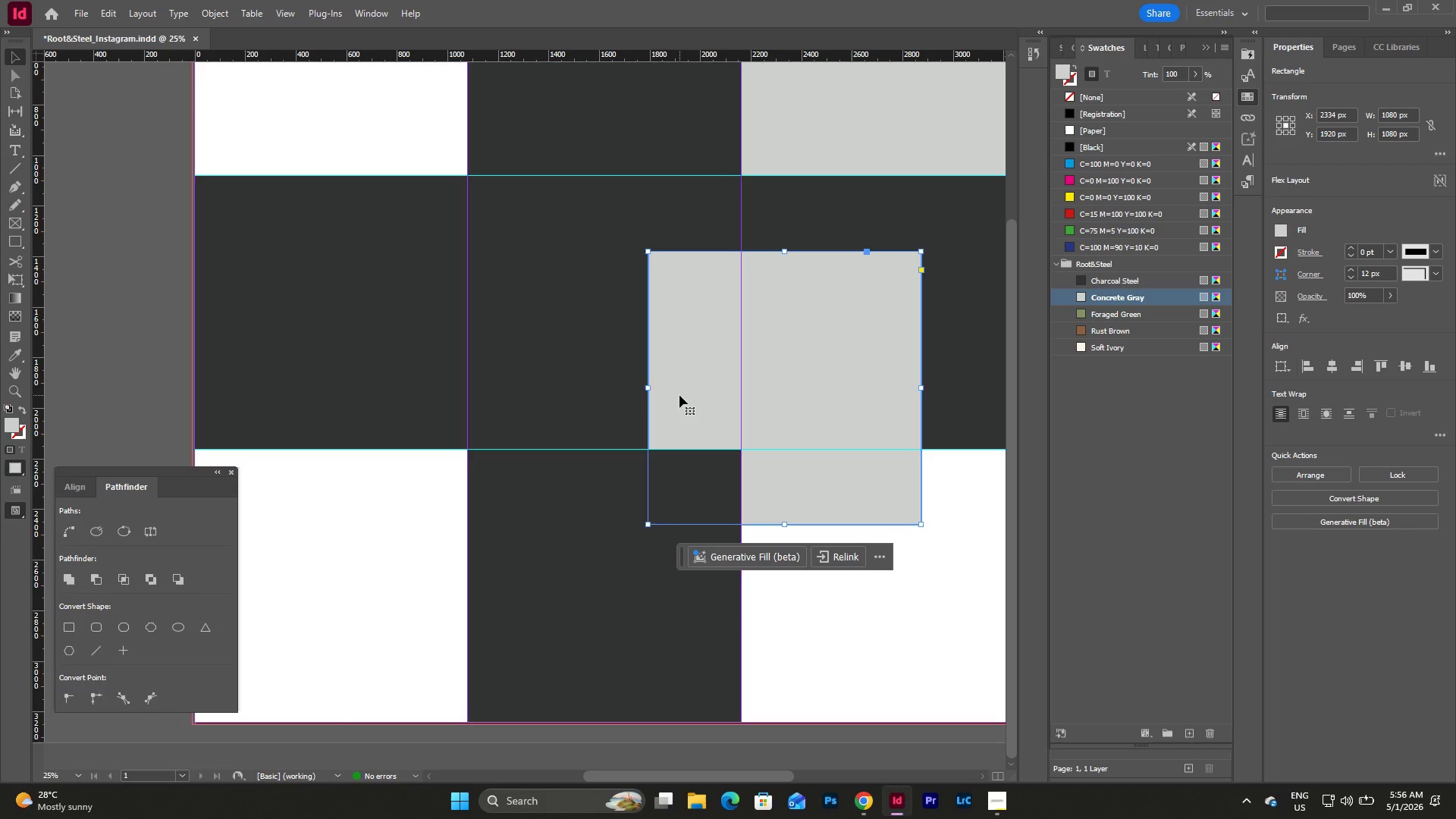 
scroll: coordinate [679, 395], scroll_direction: up, amount: 5.0
 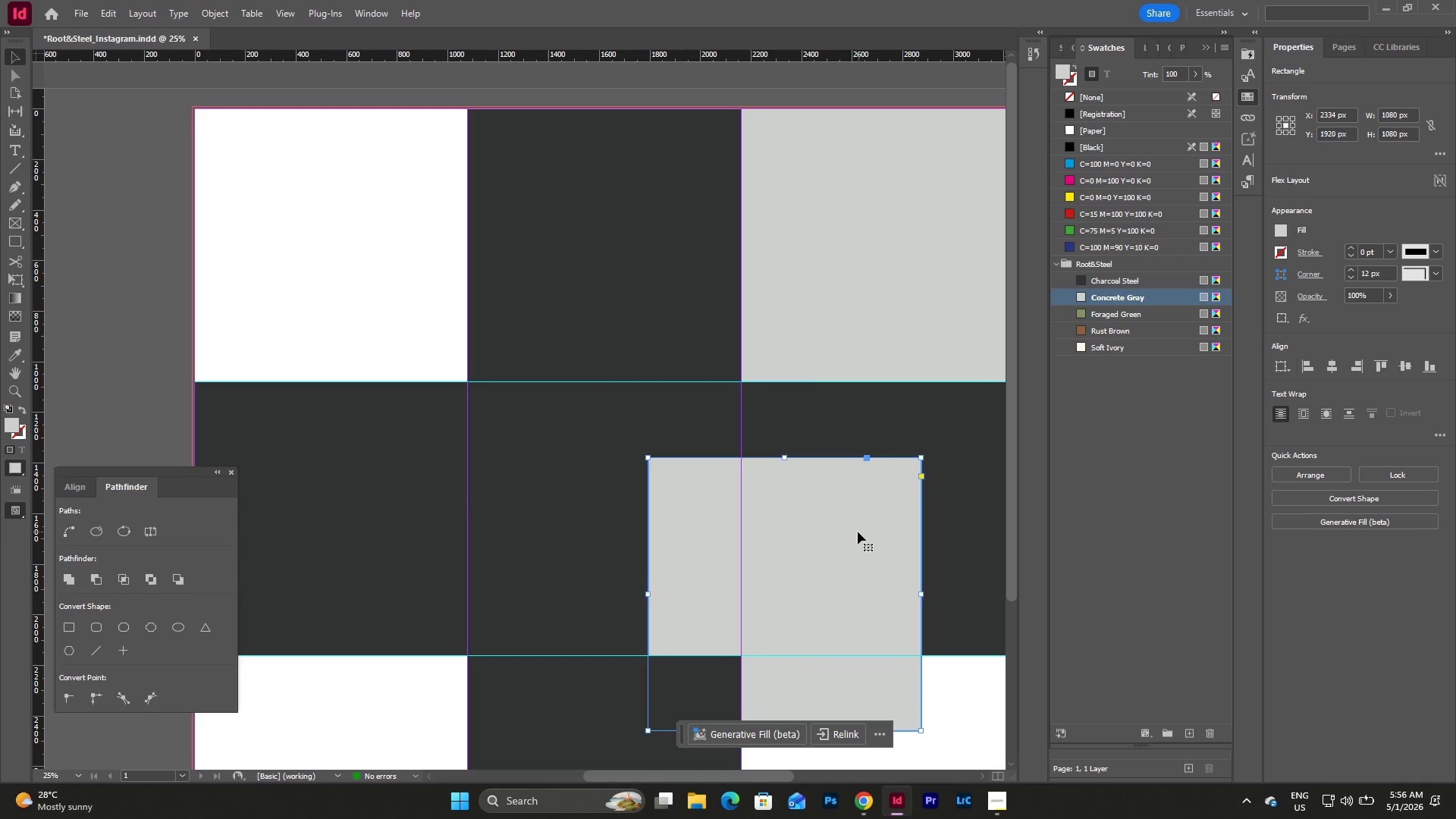 
left_click_drag(start_coordinate=[857, 532], to_coordinate=[403, 184])
 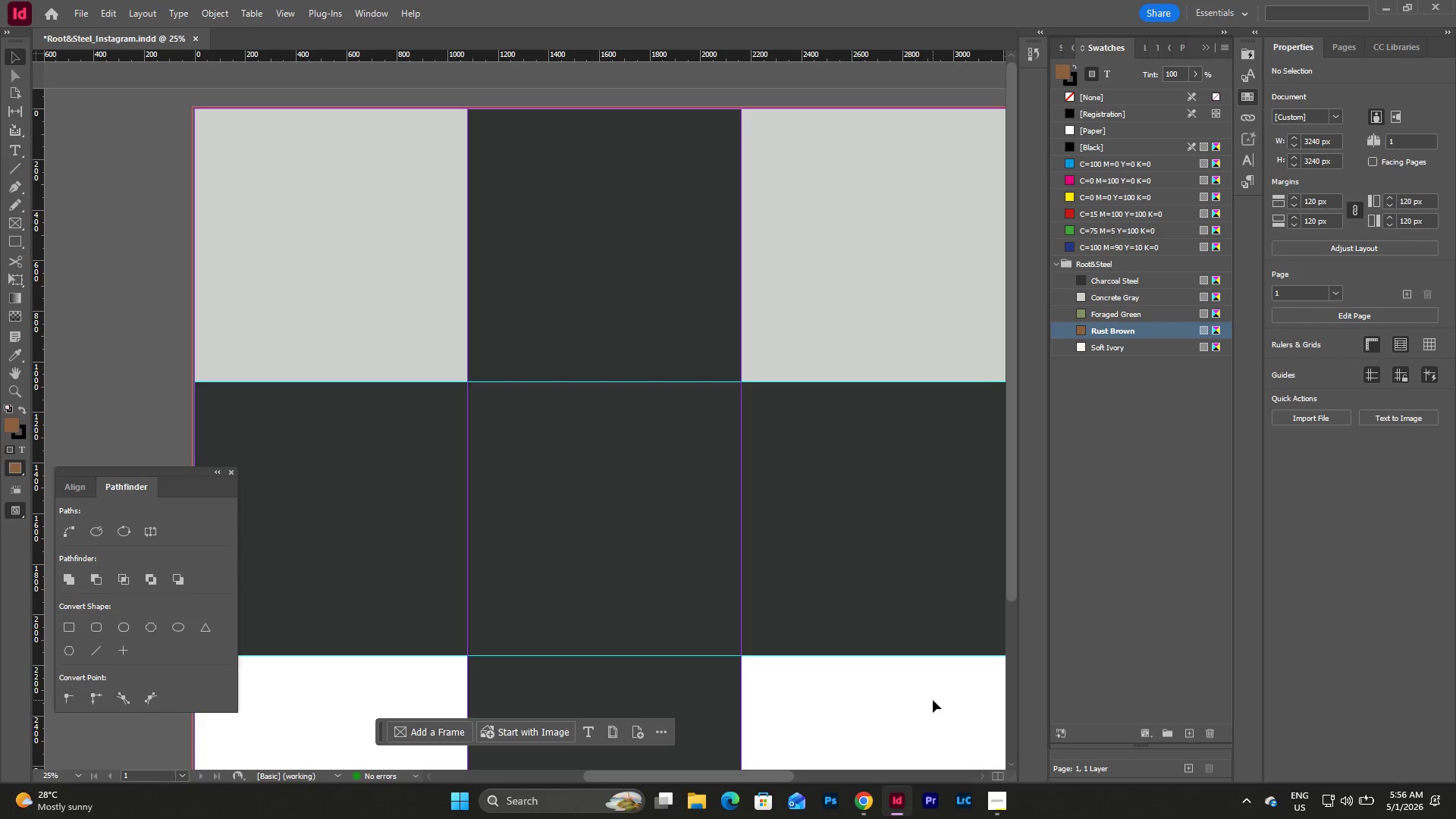 
scroll: coordinate [930, 679], scroll_direction: down, amount: 4.0
 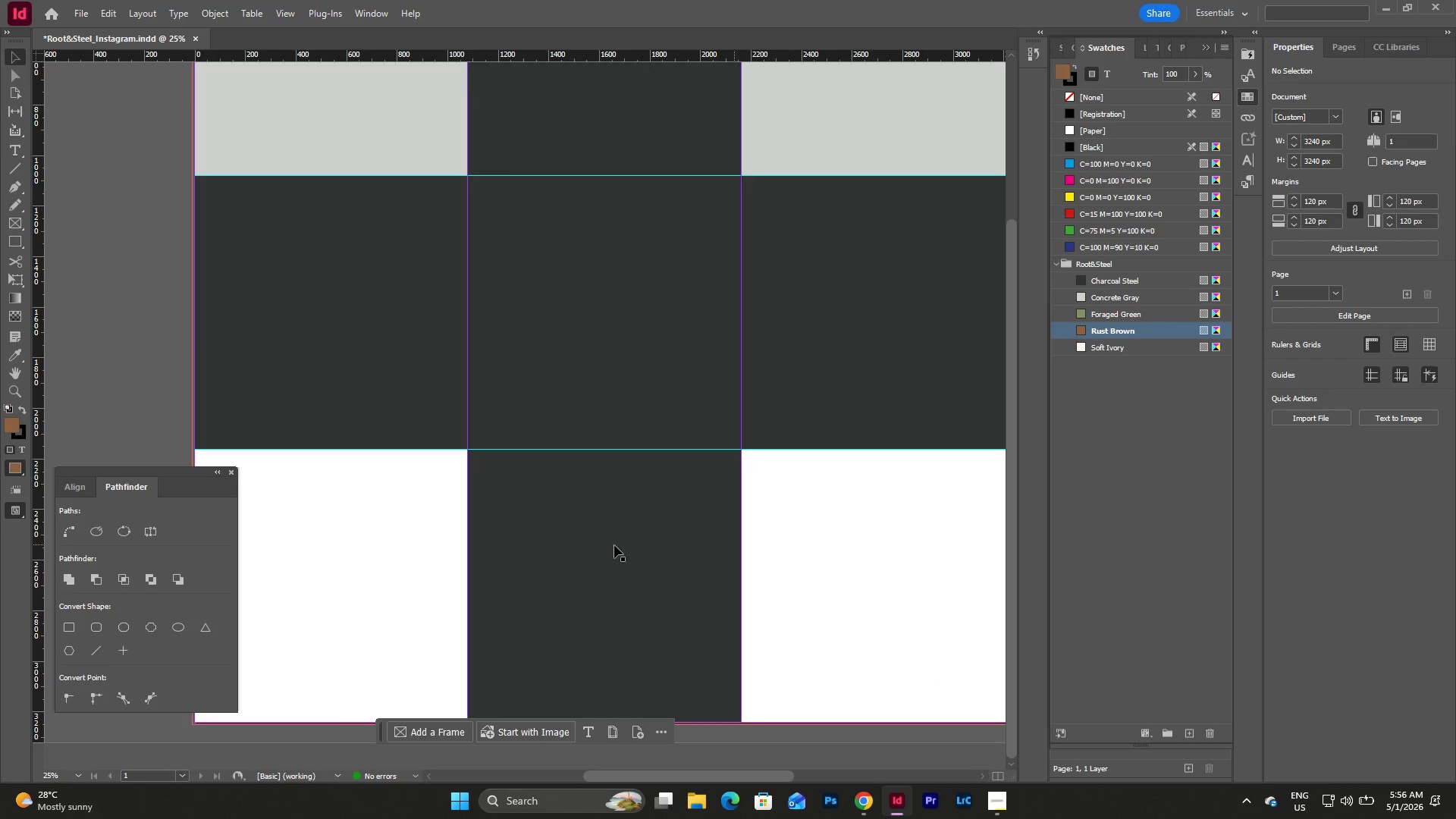 
left_click([386, 545])
 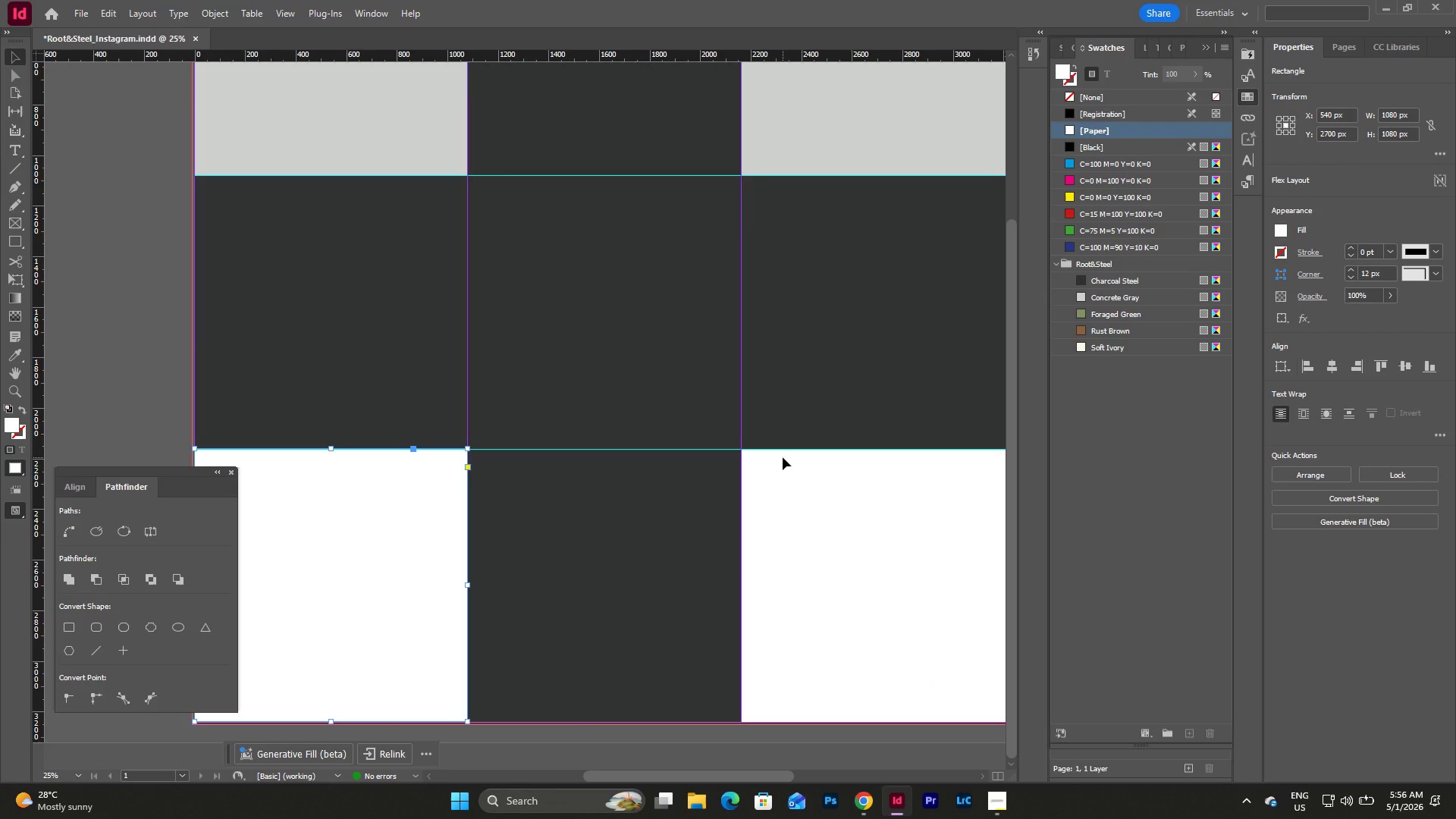 
left_click([902, 533])
 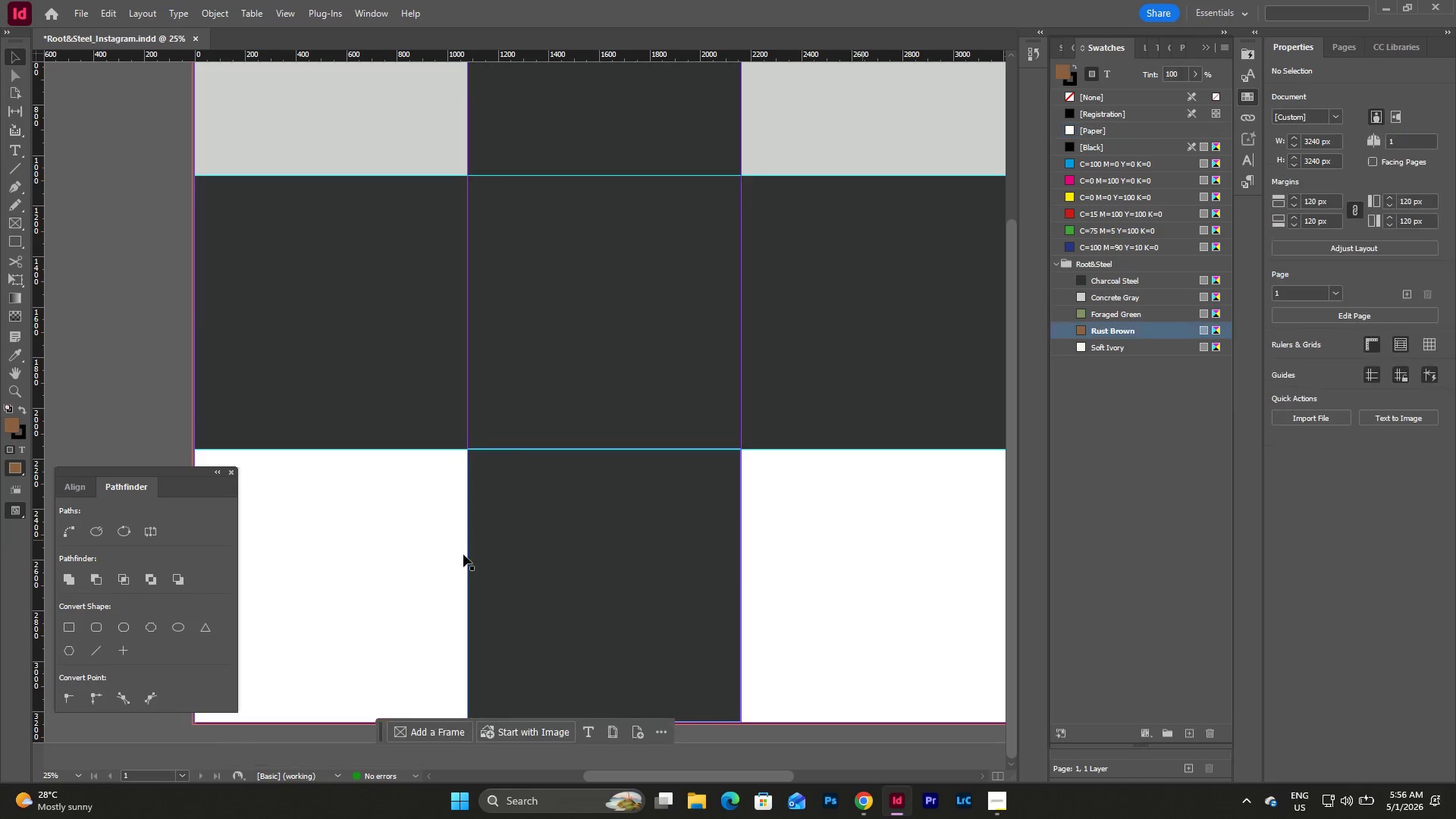 
left_click([378, 541])
 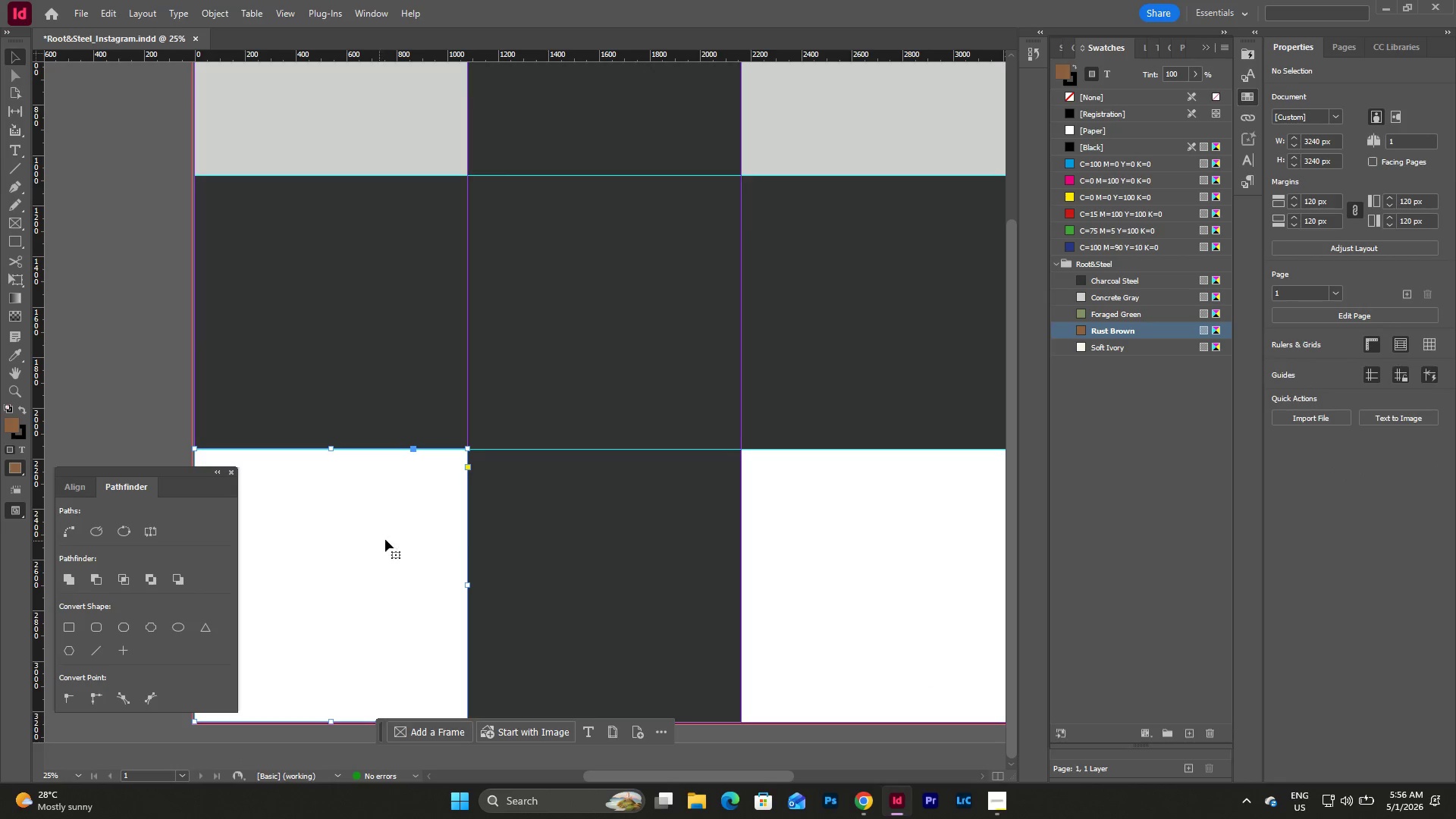 
key(Backspace)
 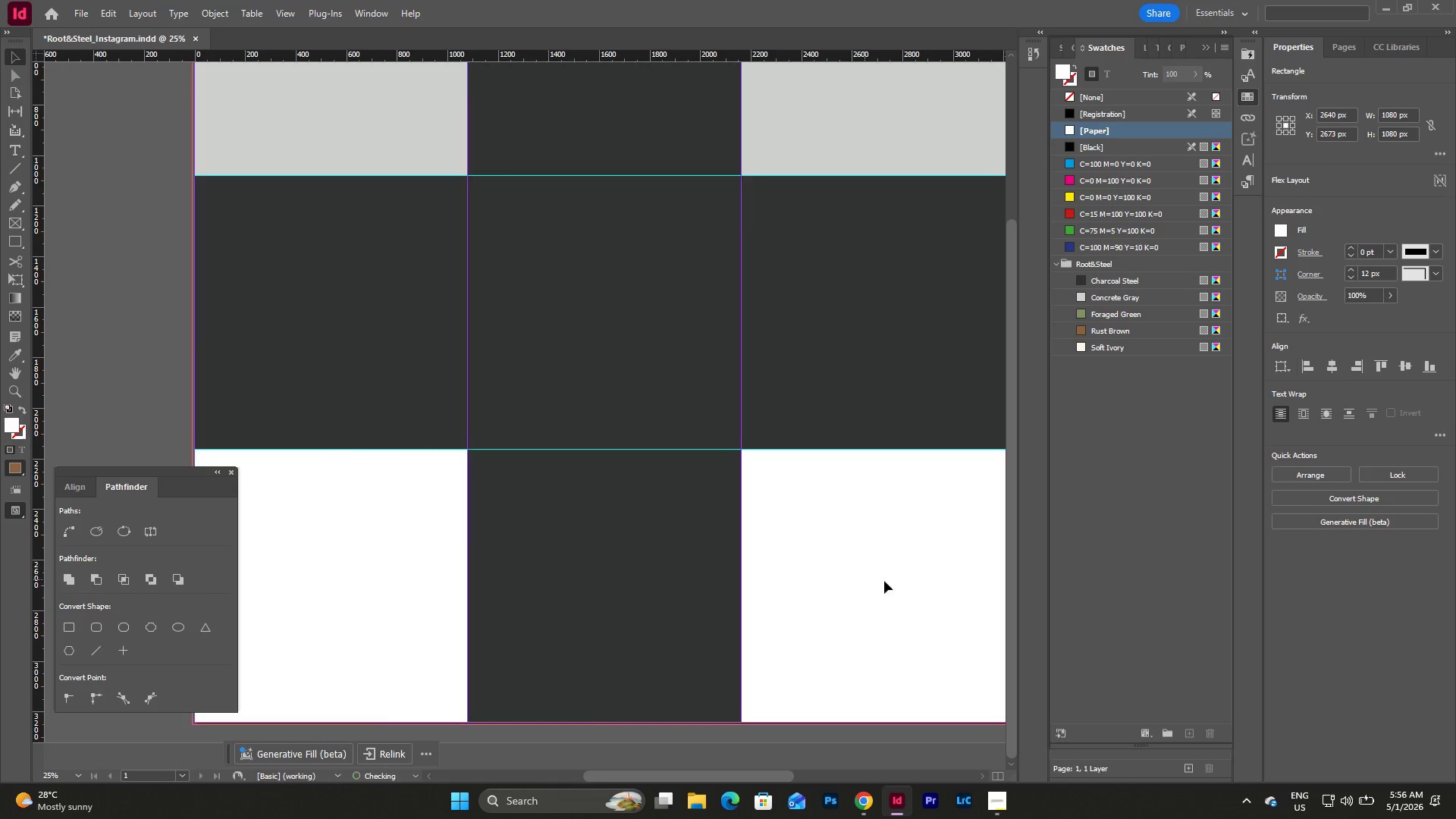 
left_click([891, 581])
 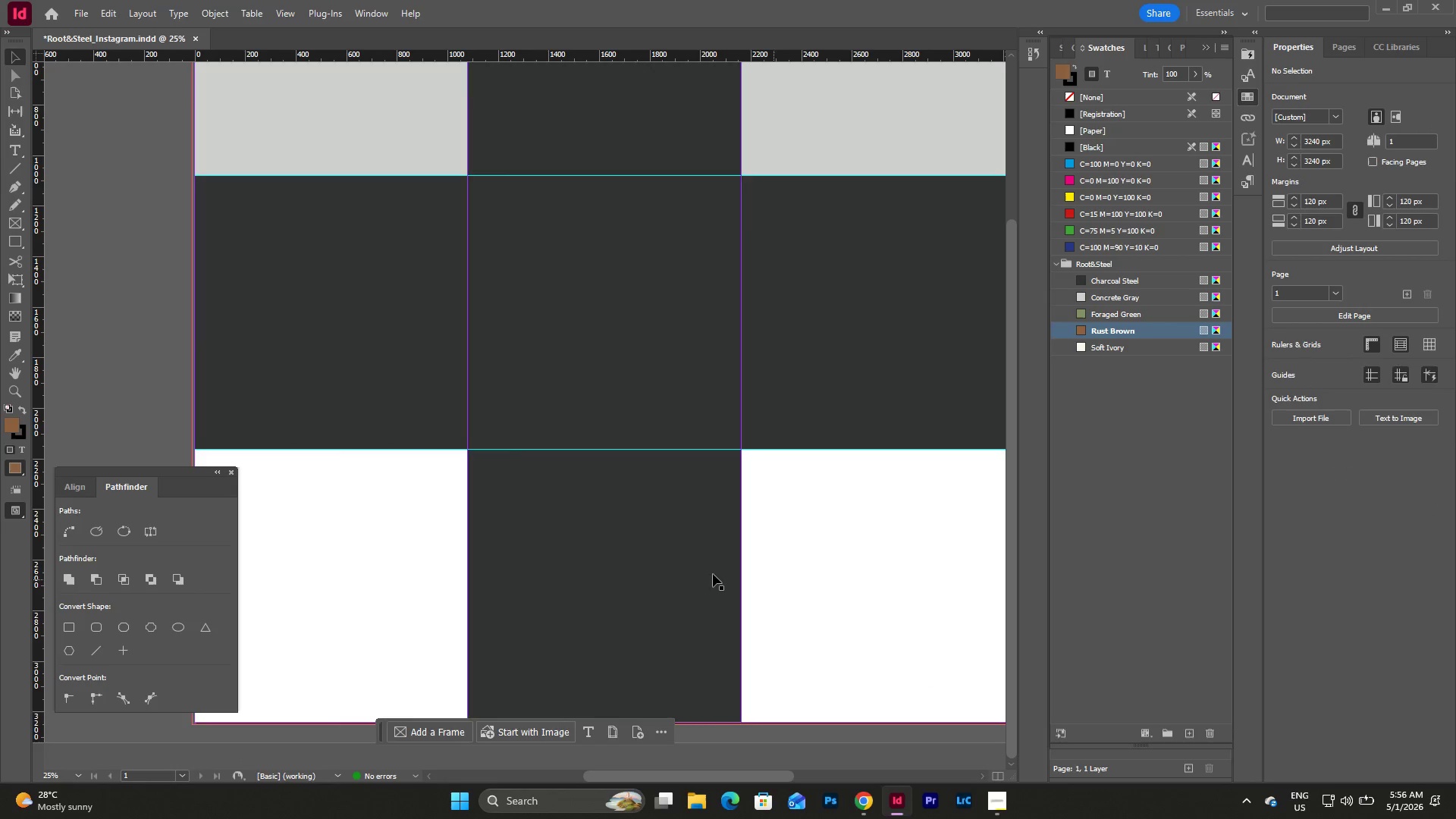 
left_click([387, 529])
 